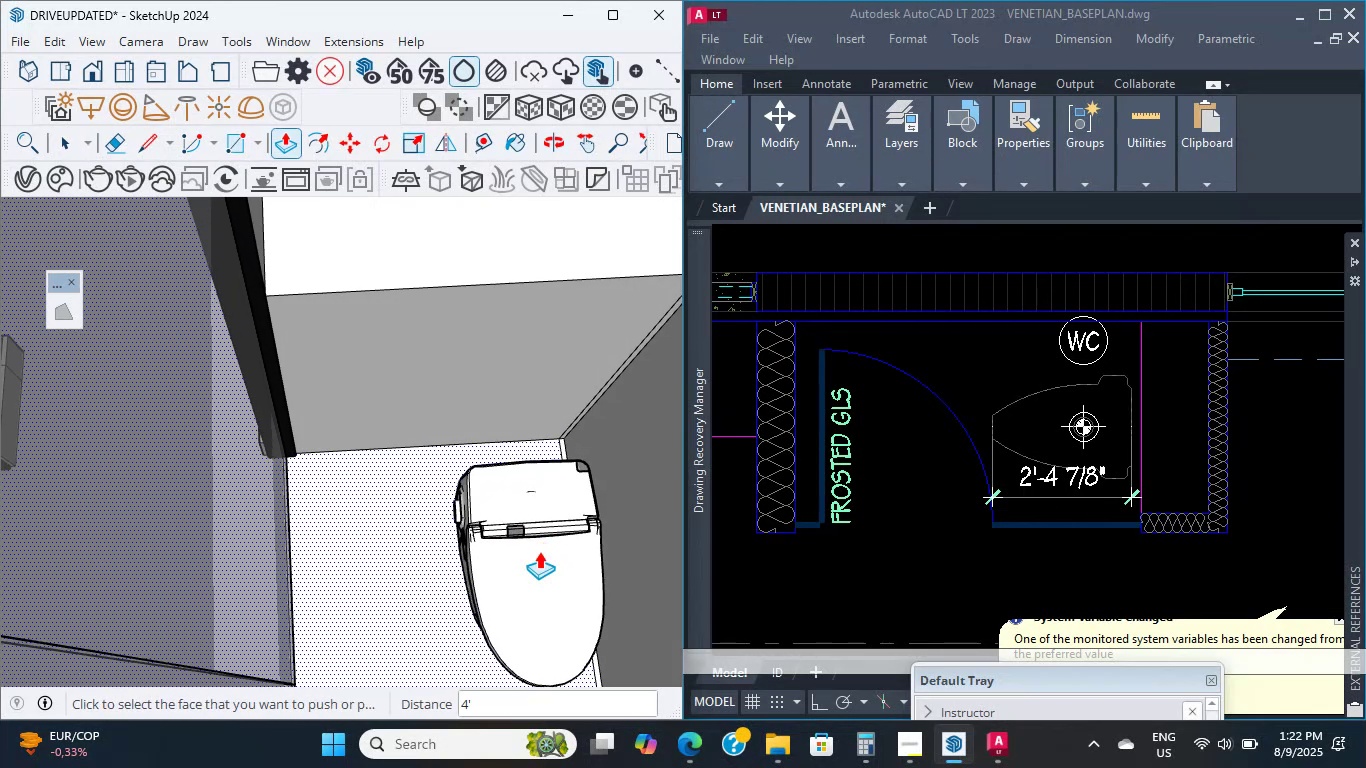 
scroll: coordinate [275, 508], scroll_direction: down, amount: 11.0
 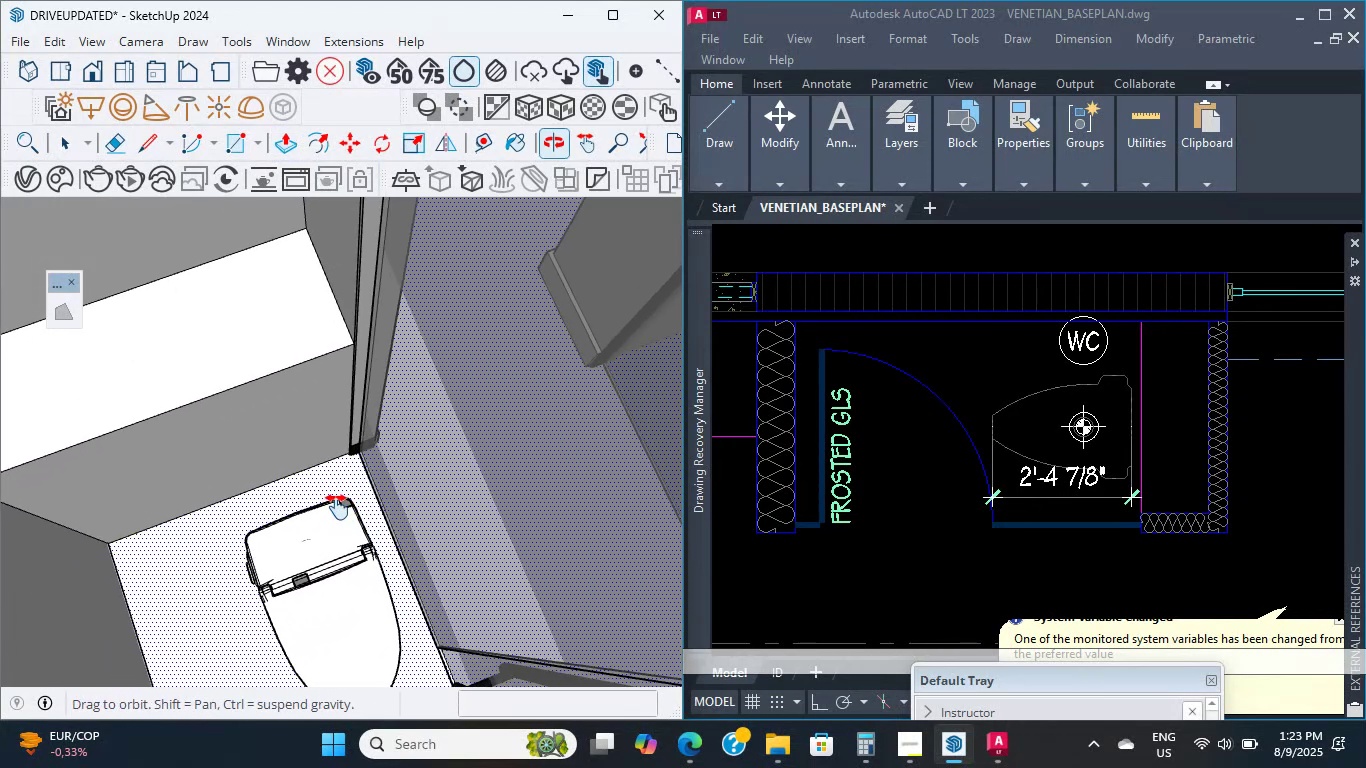 
hold_key(key=ShiftLeft, duration=0.53)
 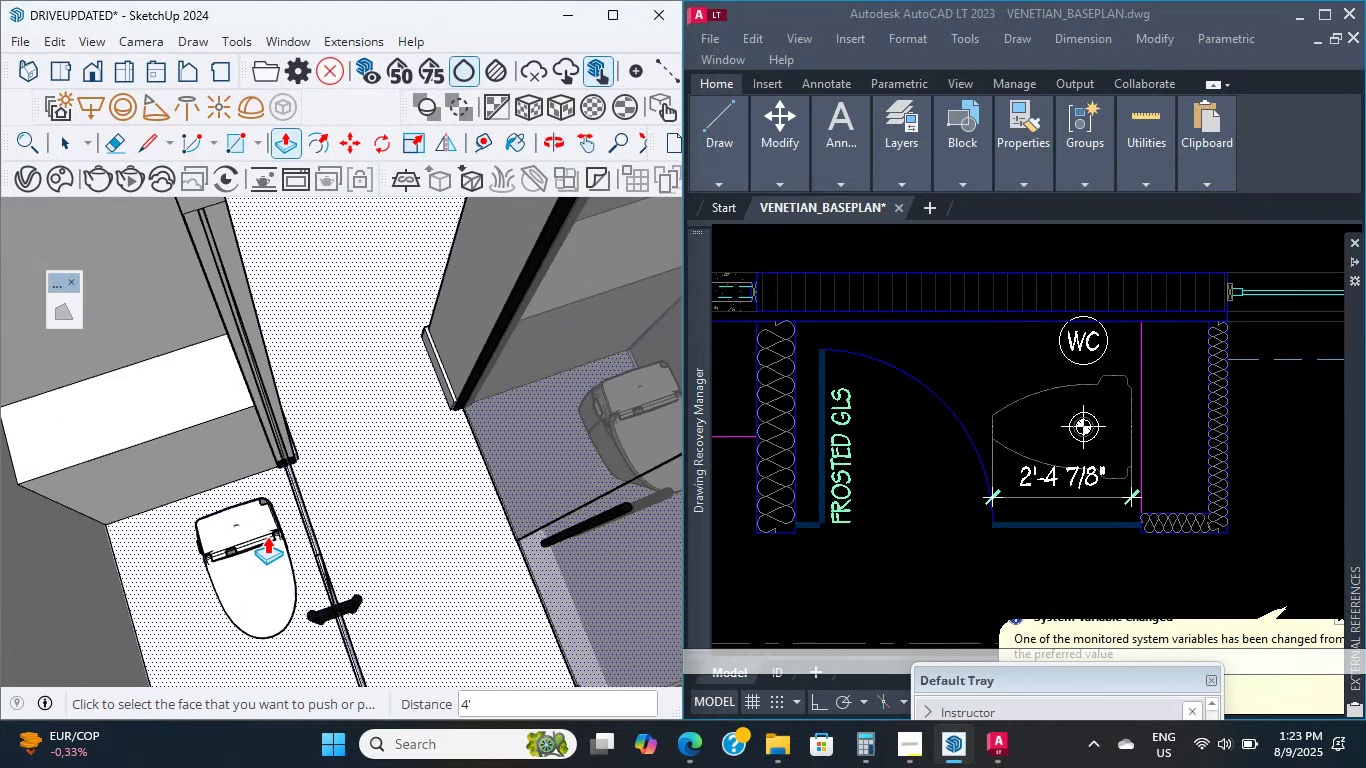 
hold_key(key=ShiftLeft, duration=1.52)
 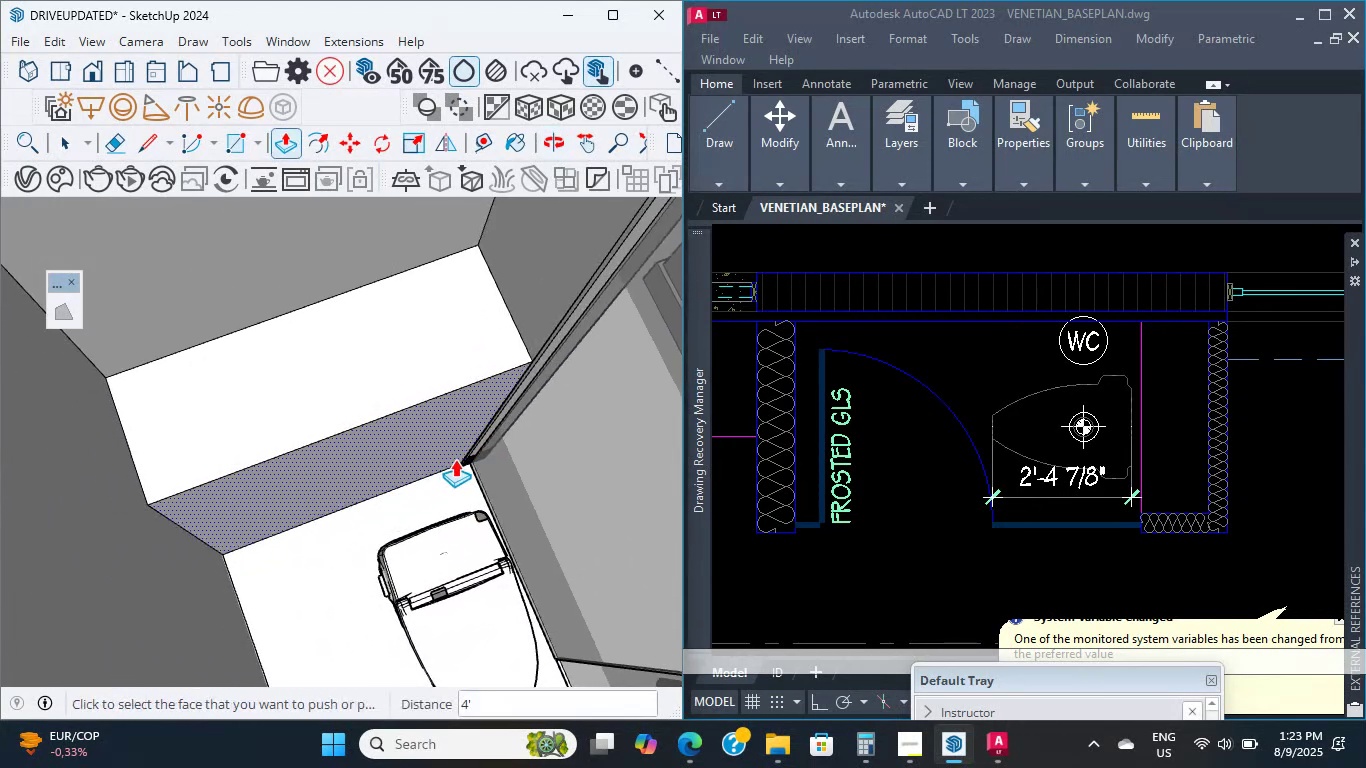 
scroll: coordinate [469, 472], scroll_direction: down, amount: 7.0
 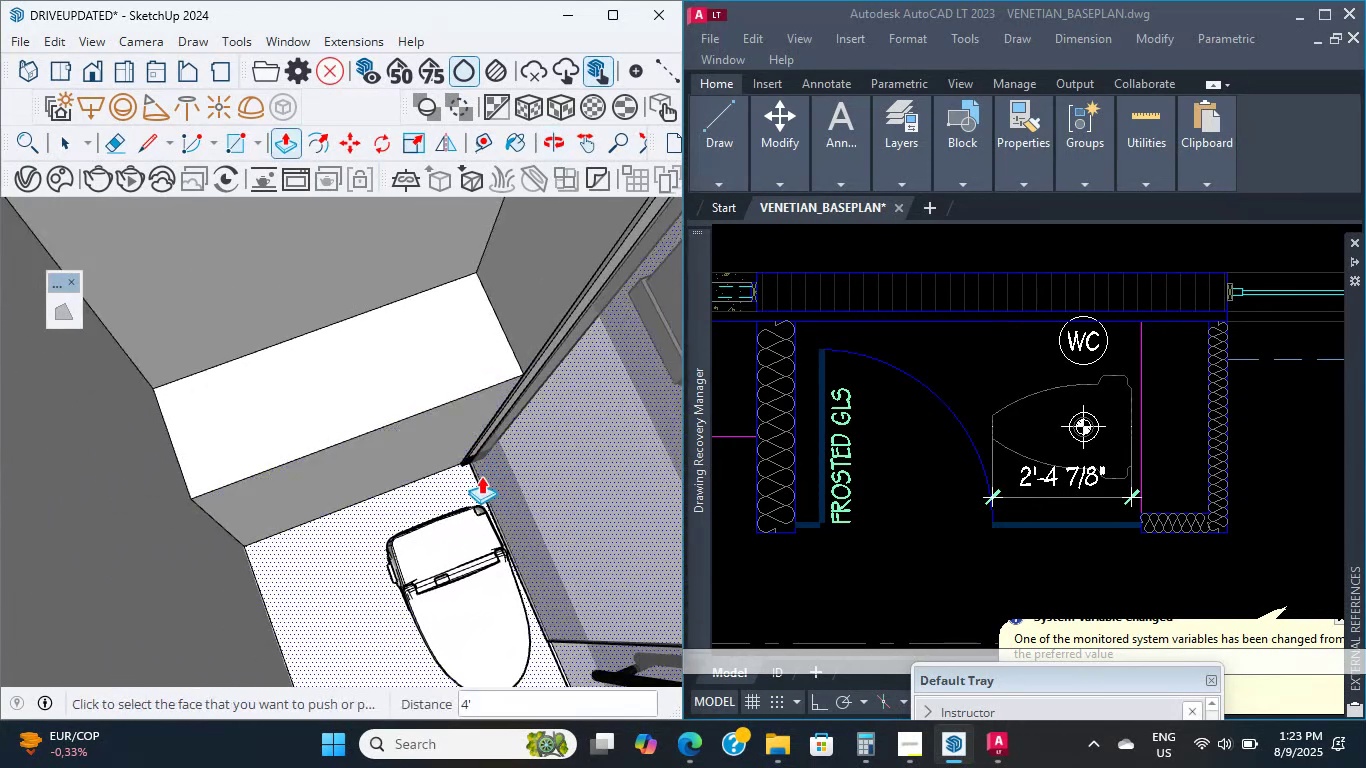 
key(Shift+ShiftLeft)
 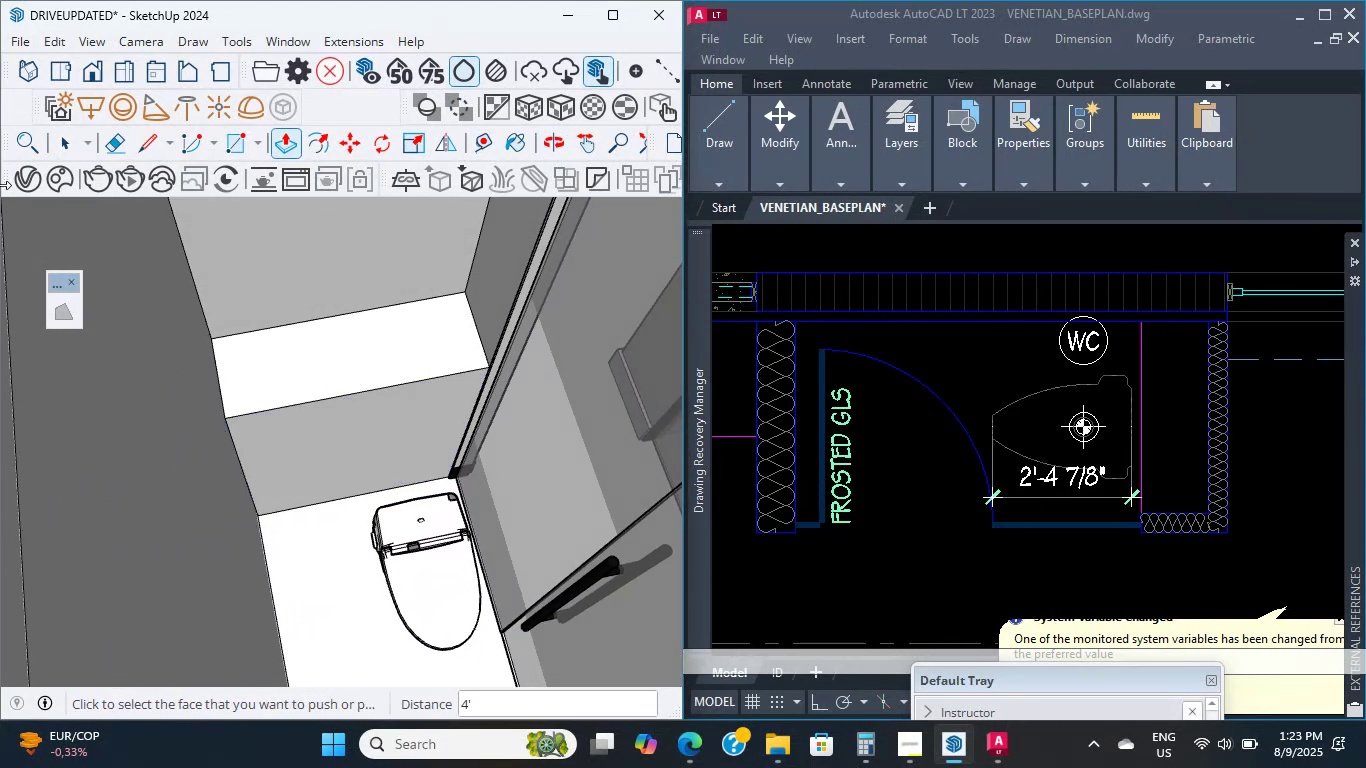 
left_click([63, 135])
 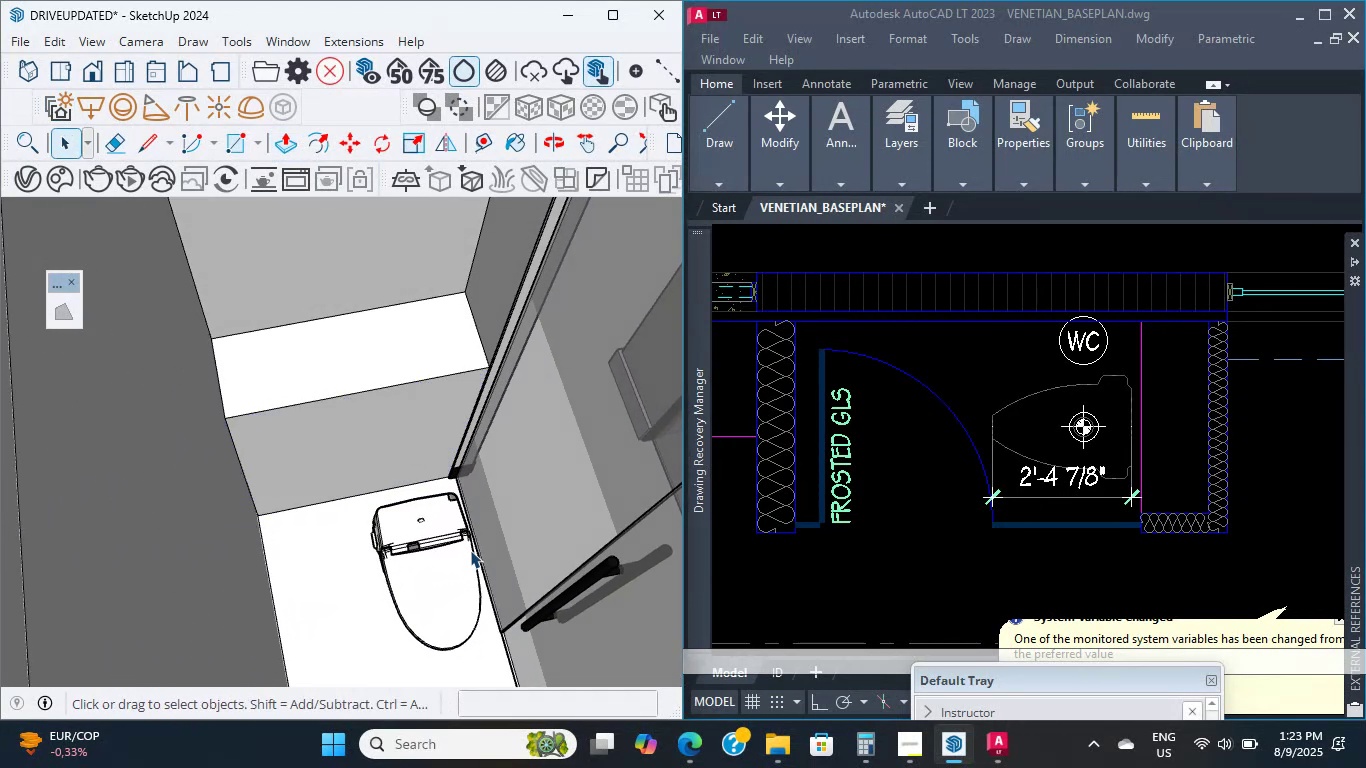 
left_click([427, 532])
 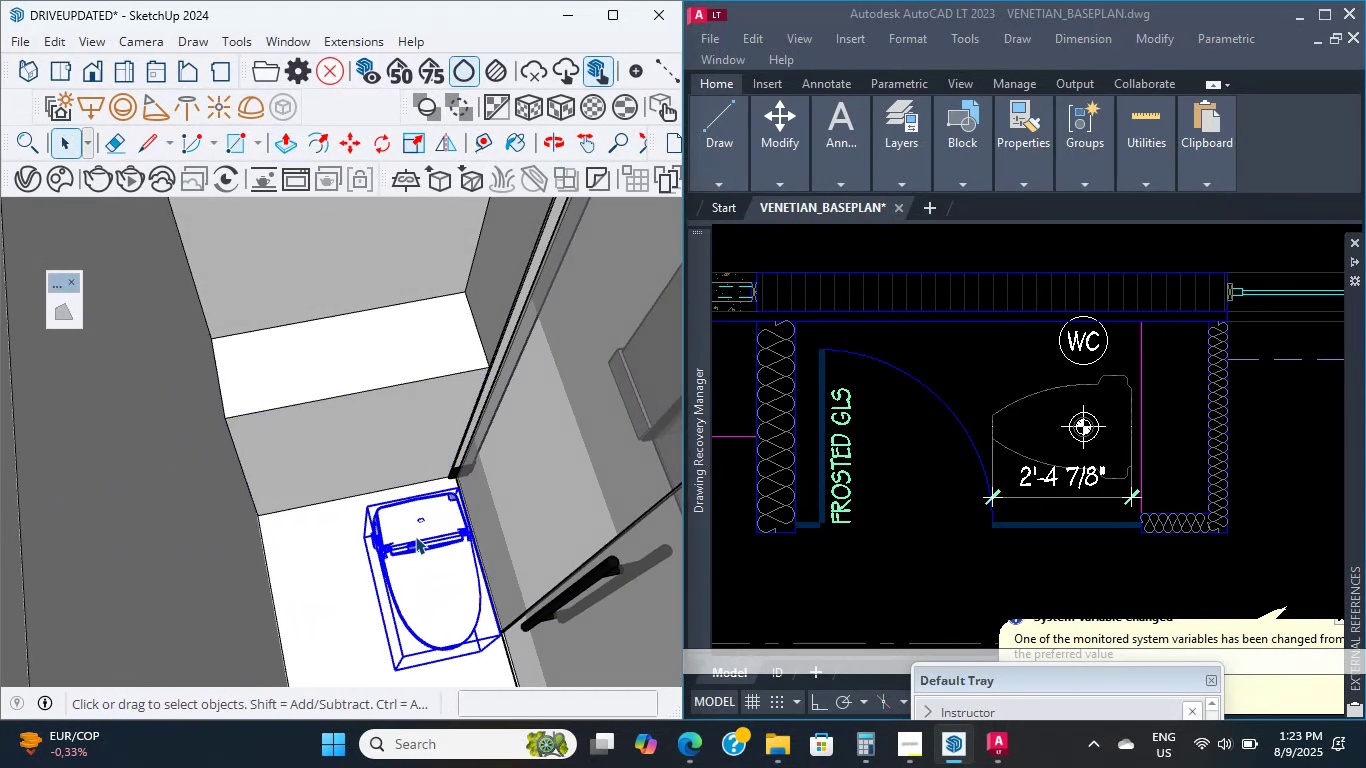 
scroll: coordinate [470, 519], scroll_direction: up, amount: 1.0
 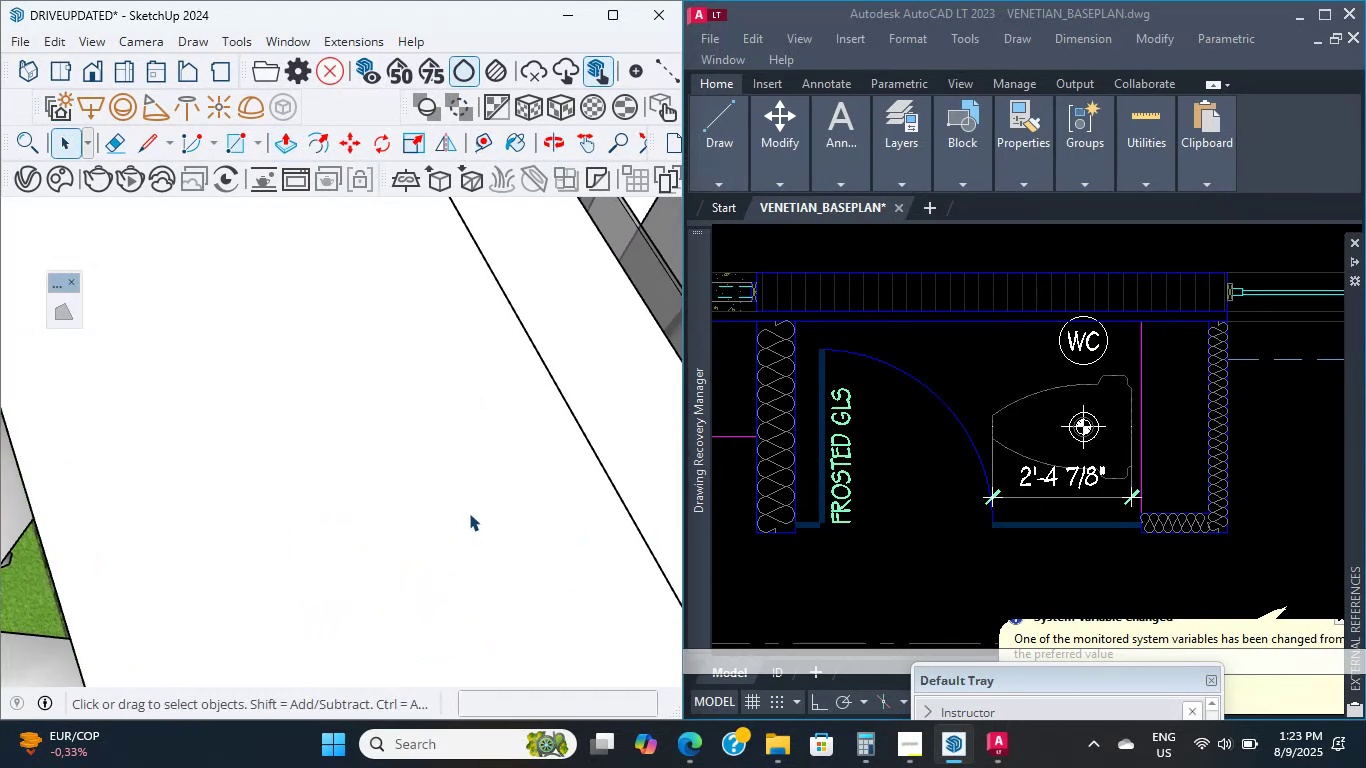 
hold_key(key=ShiftLeft, duration=0.81)
scroll: coordinate [306, 408], scroll_direction: up, amount: 29.0
 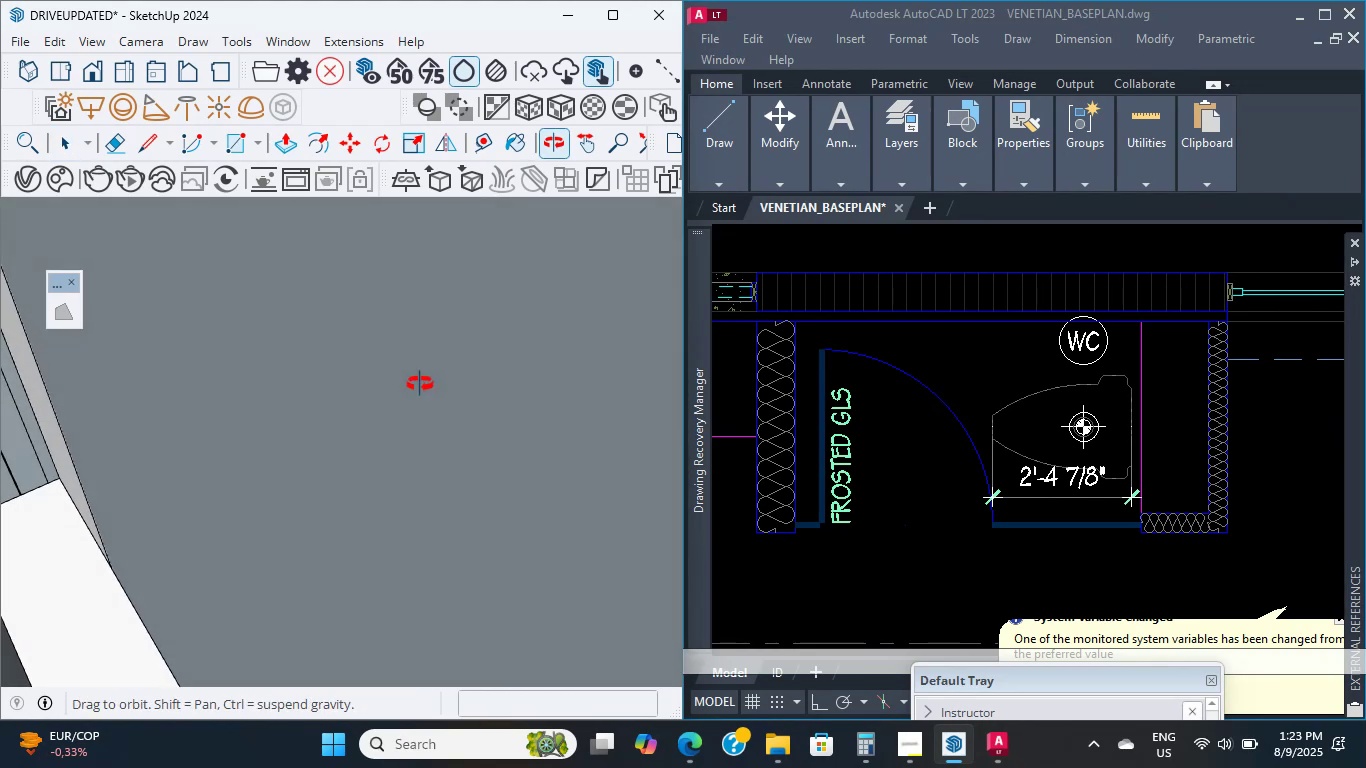 
scroll: coordinate [268, 423], scroll_direction: none, amount: 0.0
 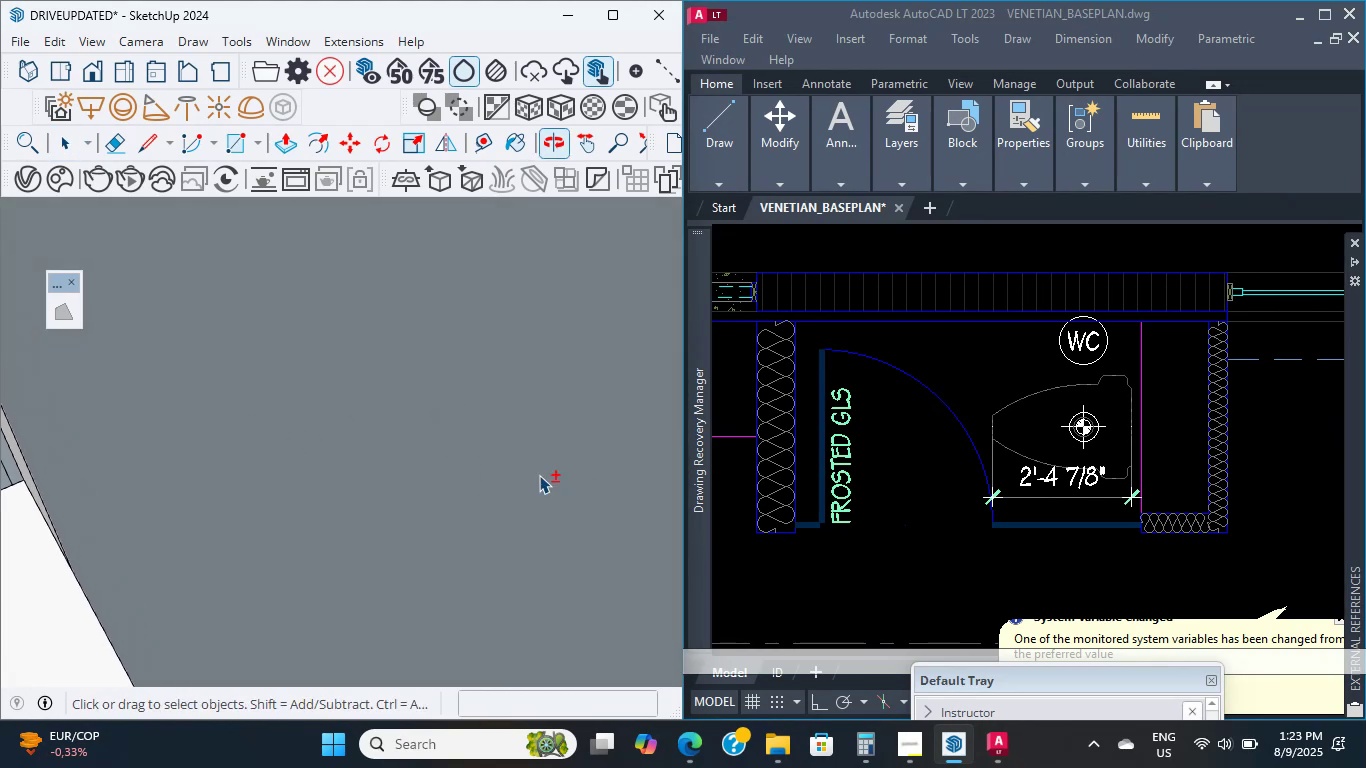 
hold_key(key=ShiftLeft, duration=1.94)
 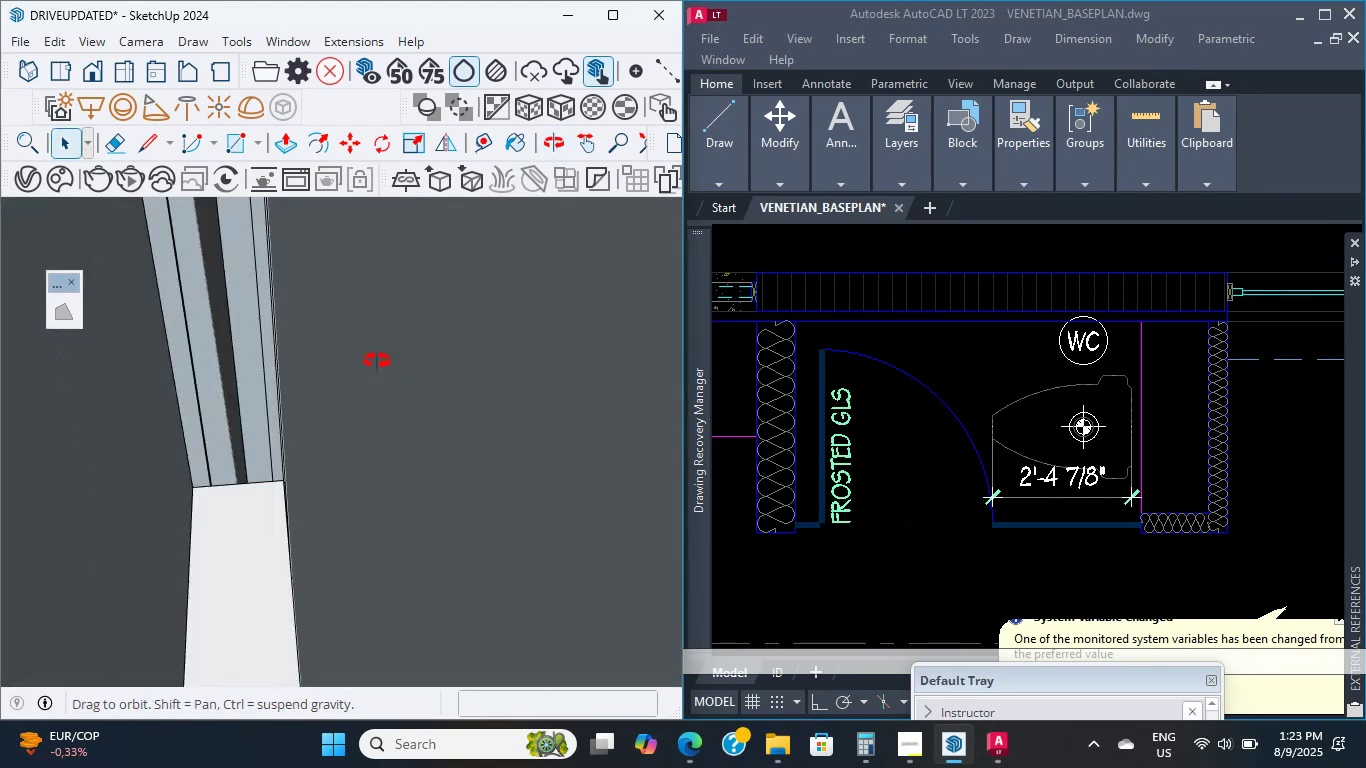 
hold_key(key=ShiftLeft, duration=0.95)
 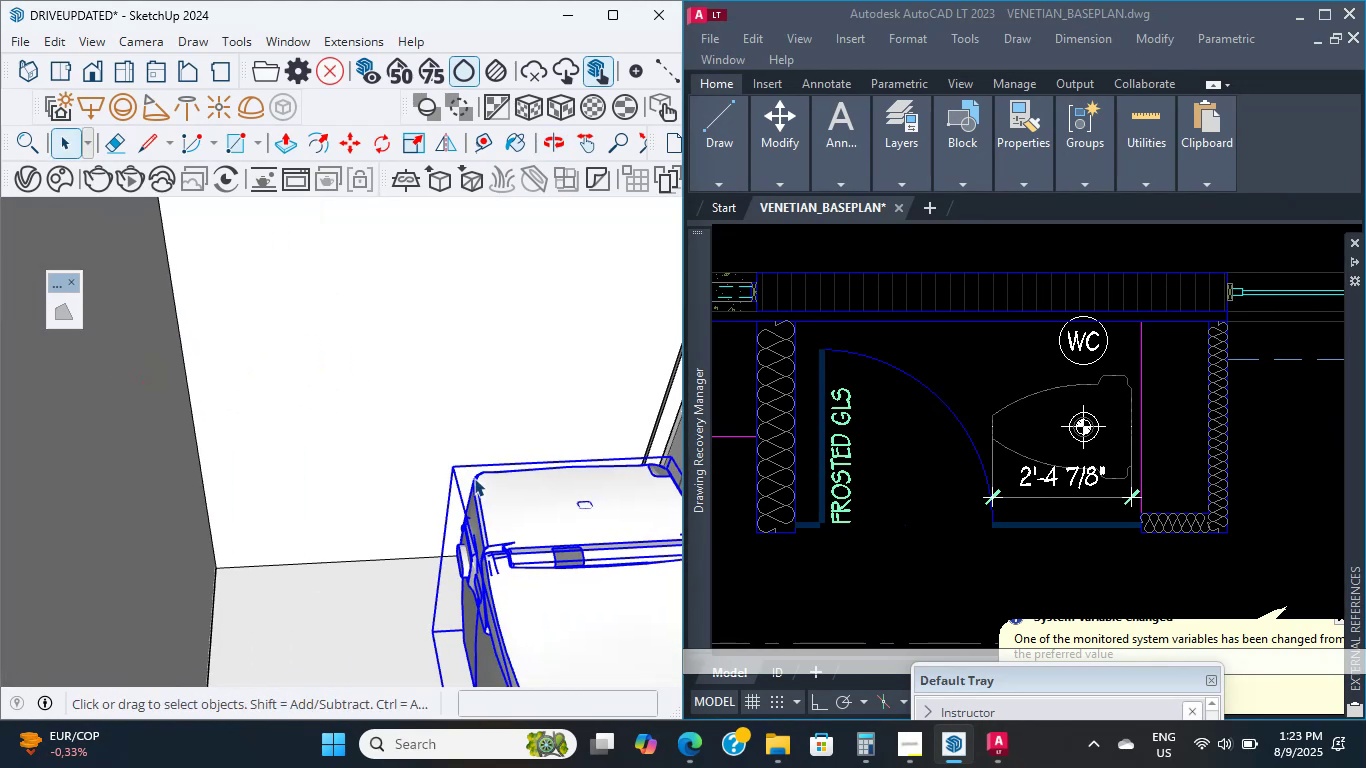 
scroll: coordinate [436, 455], scroll_direction: down, amount: 16.0
 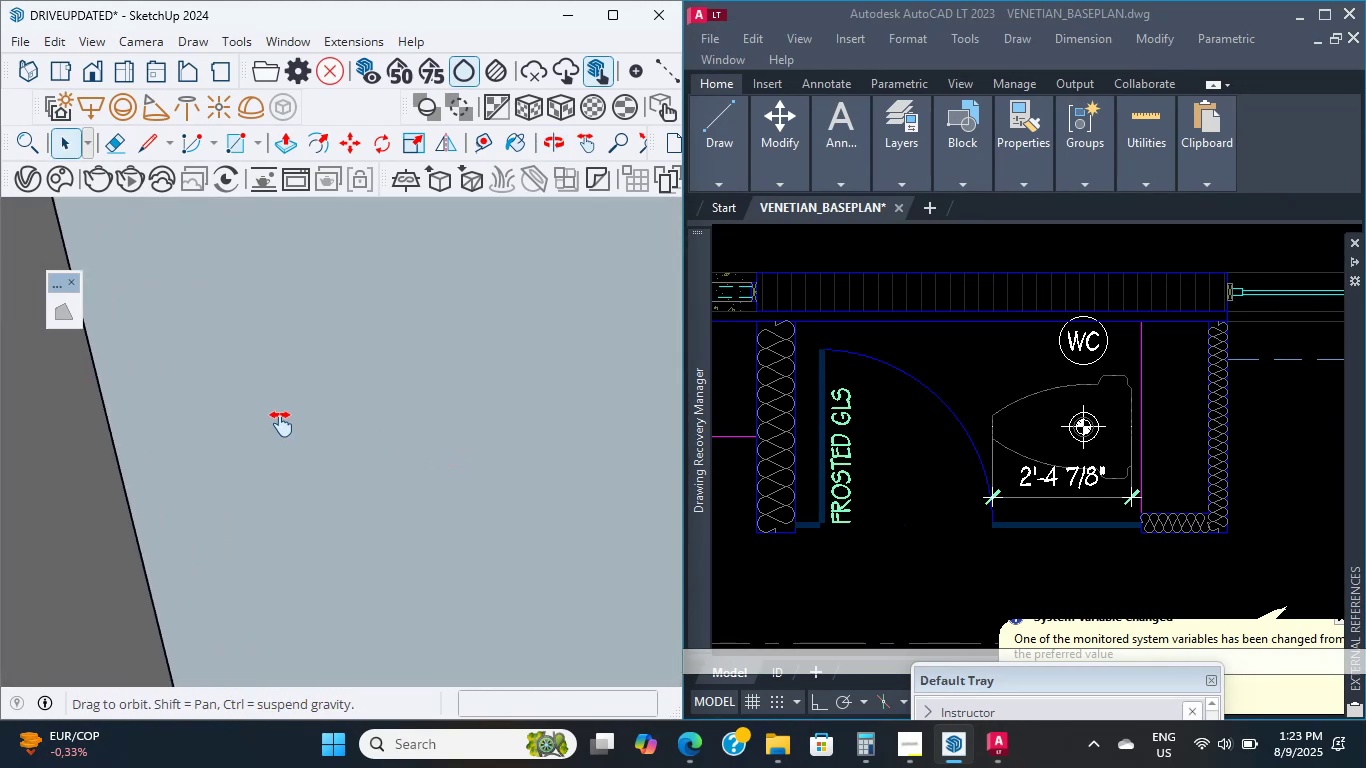 
hold_key(key=ShiftLeft, duration=2.54)
 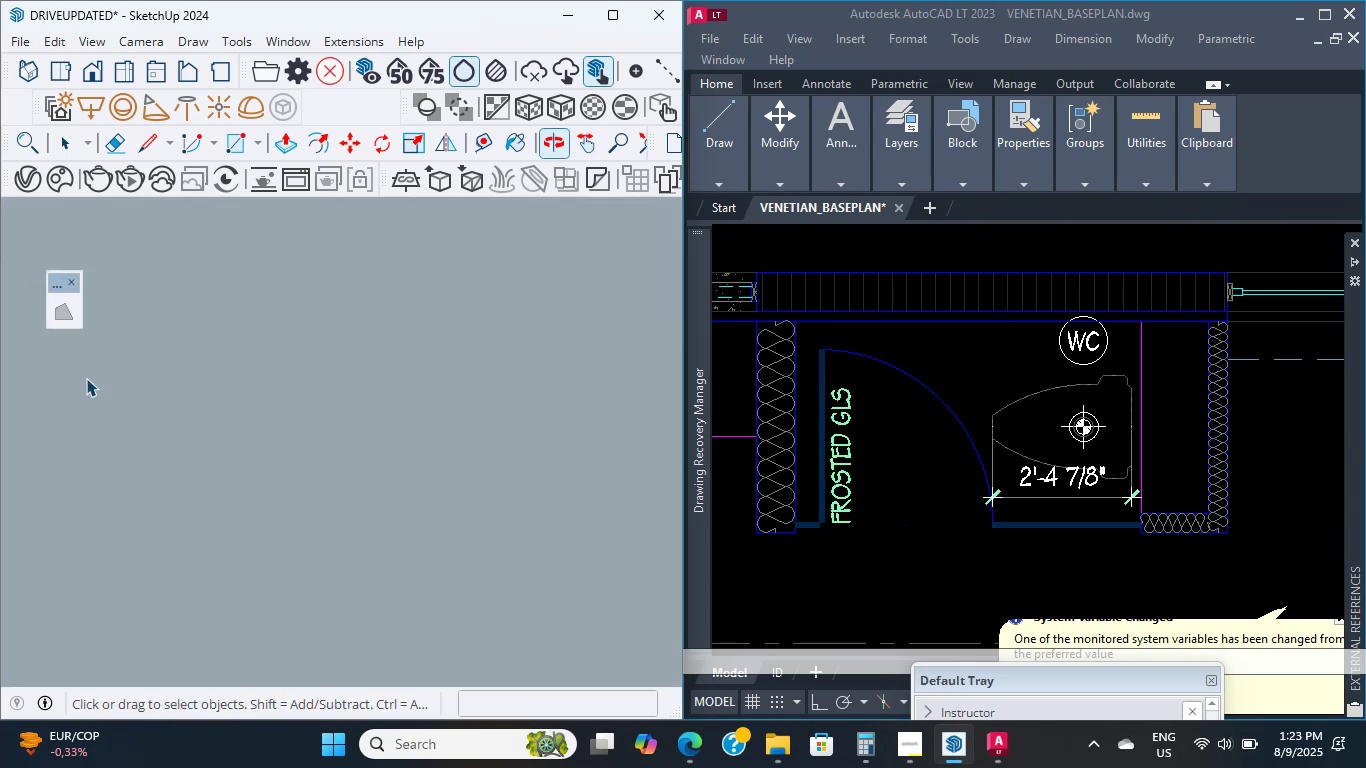 
hold_key(key=ShiftLeft, duration=0.39)
scroll: coordinate [163, 454], scroll_direction: down, amount: 1.0
 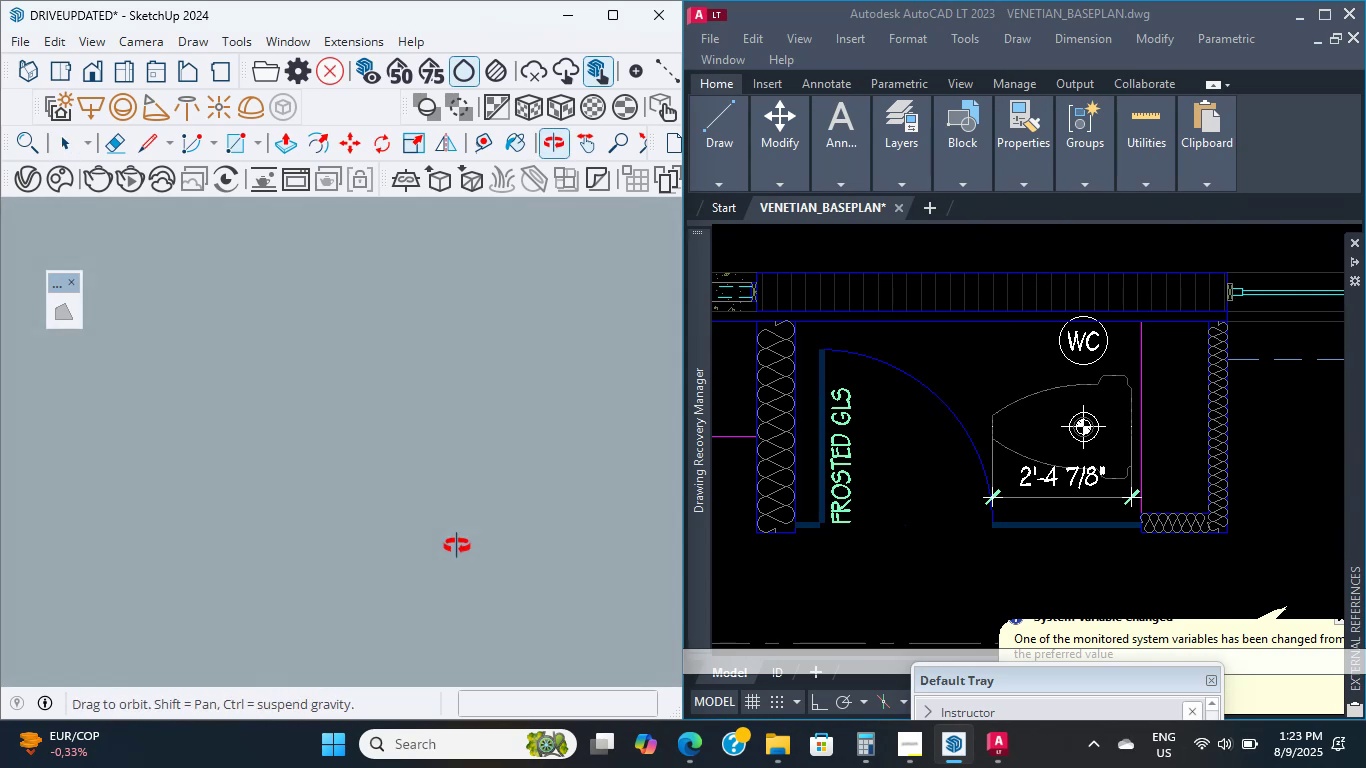 
hold_key(key=ShiftLeft, duration=0.31)
 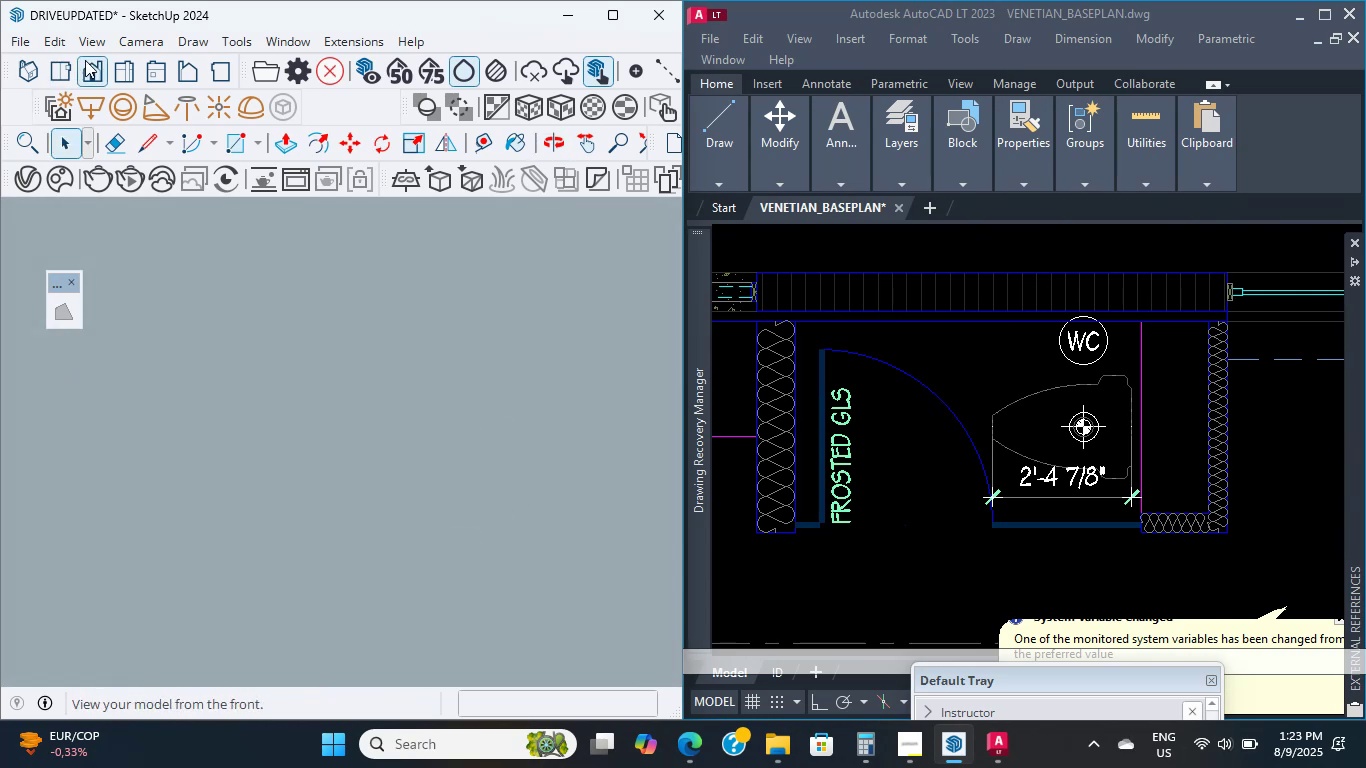 
left_click([100, 70])
 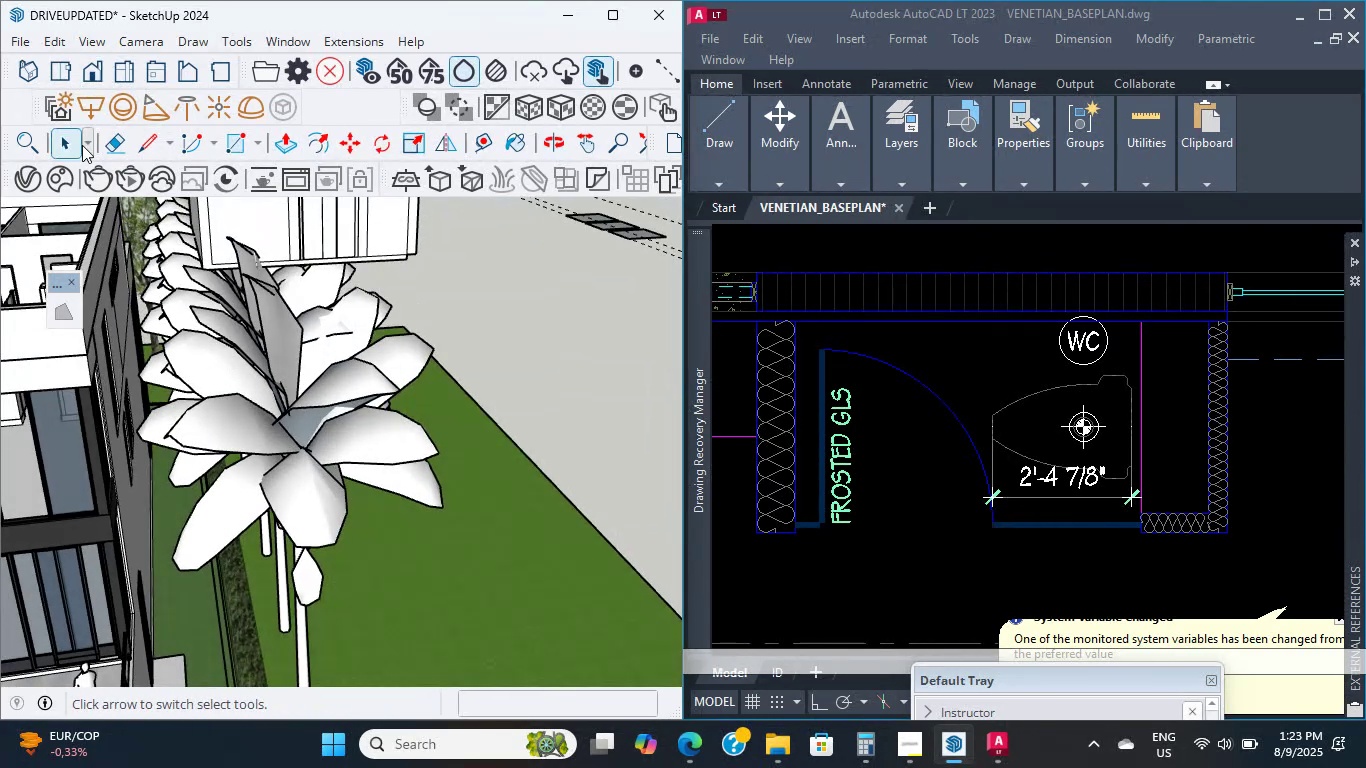 
scroll: coordinate [195, 522], scroll_direction: down, amount: 4.0
 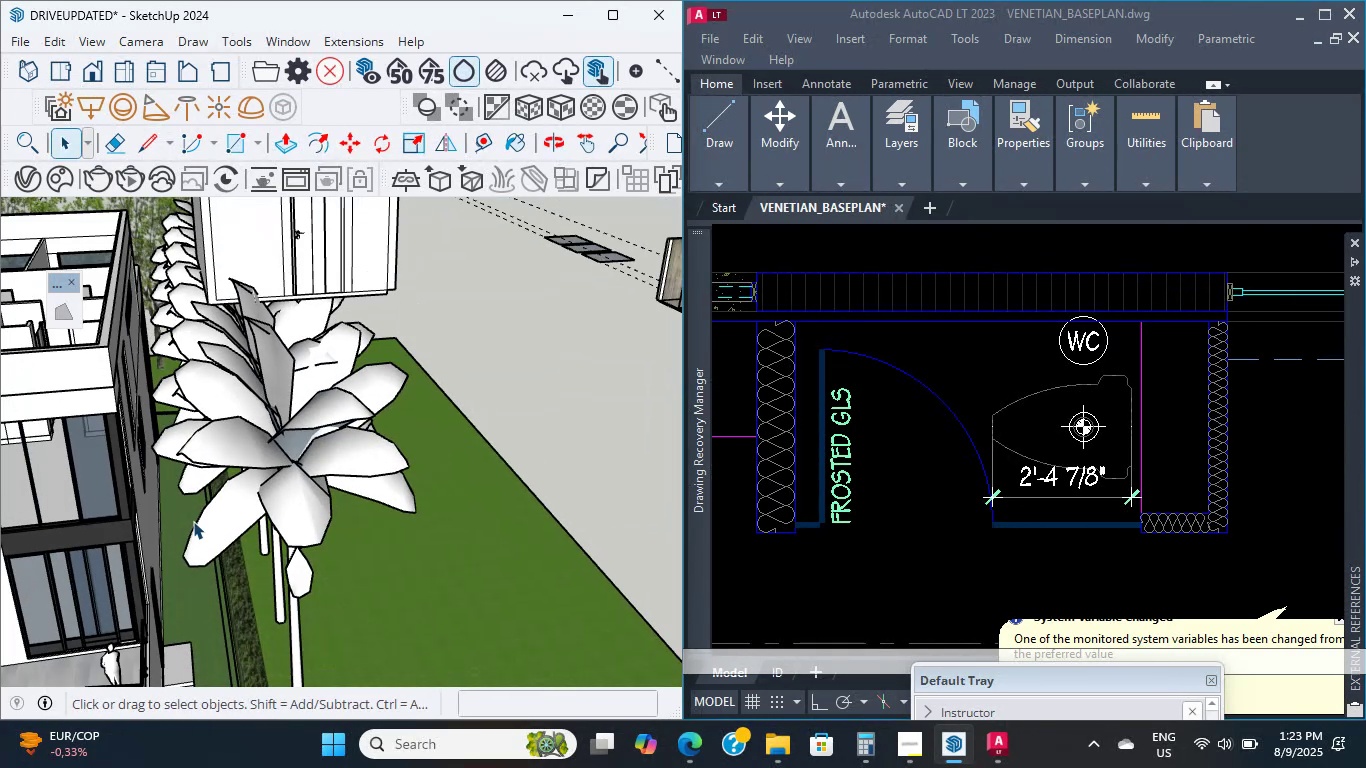 
hold_key(key=ShiftLeft, duration=0.66)
scroll: coordinate [448, 574], scroll_direction: up, amount: 23.0
 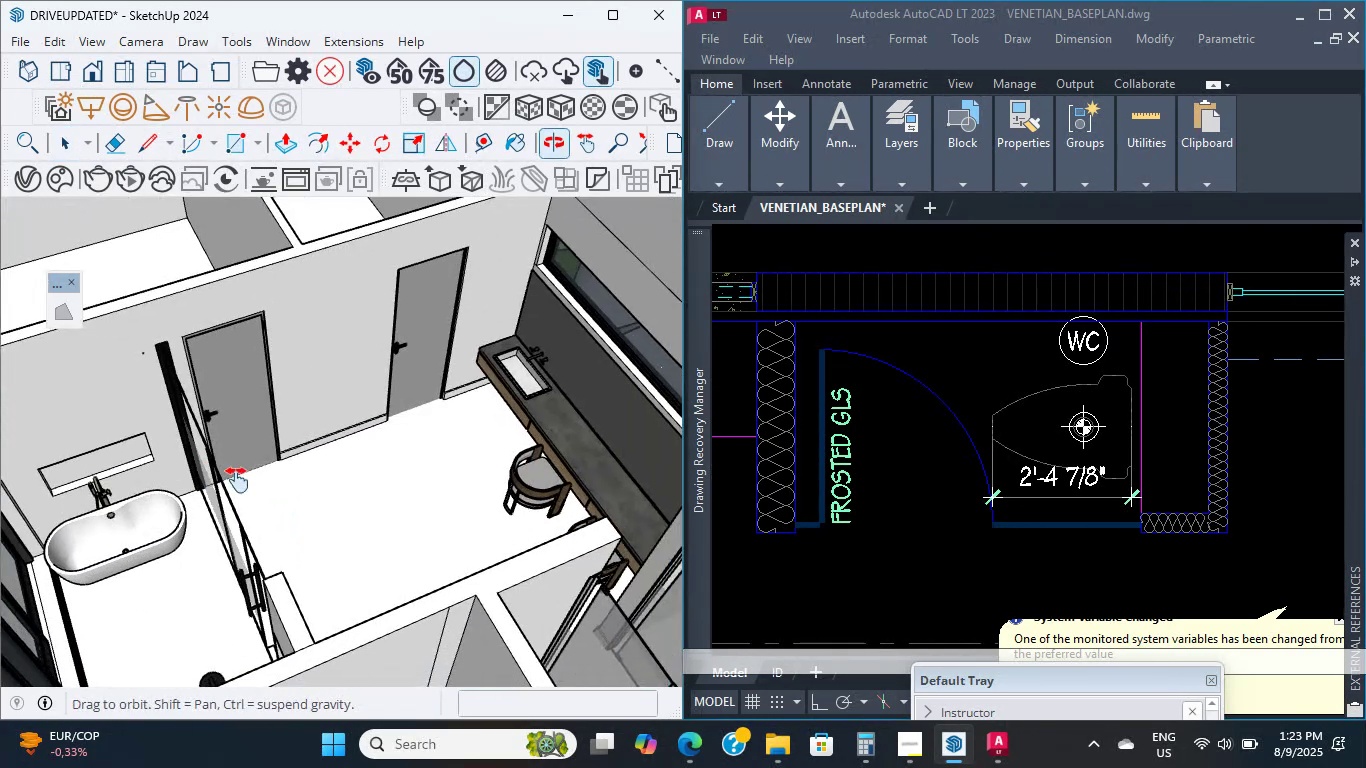 
hold_key(key=ShiftLeft, duration=0.37)
 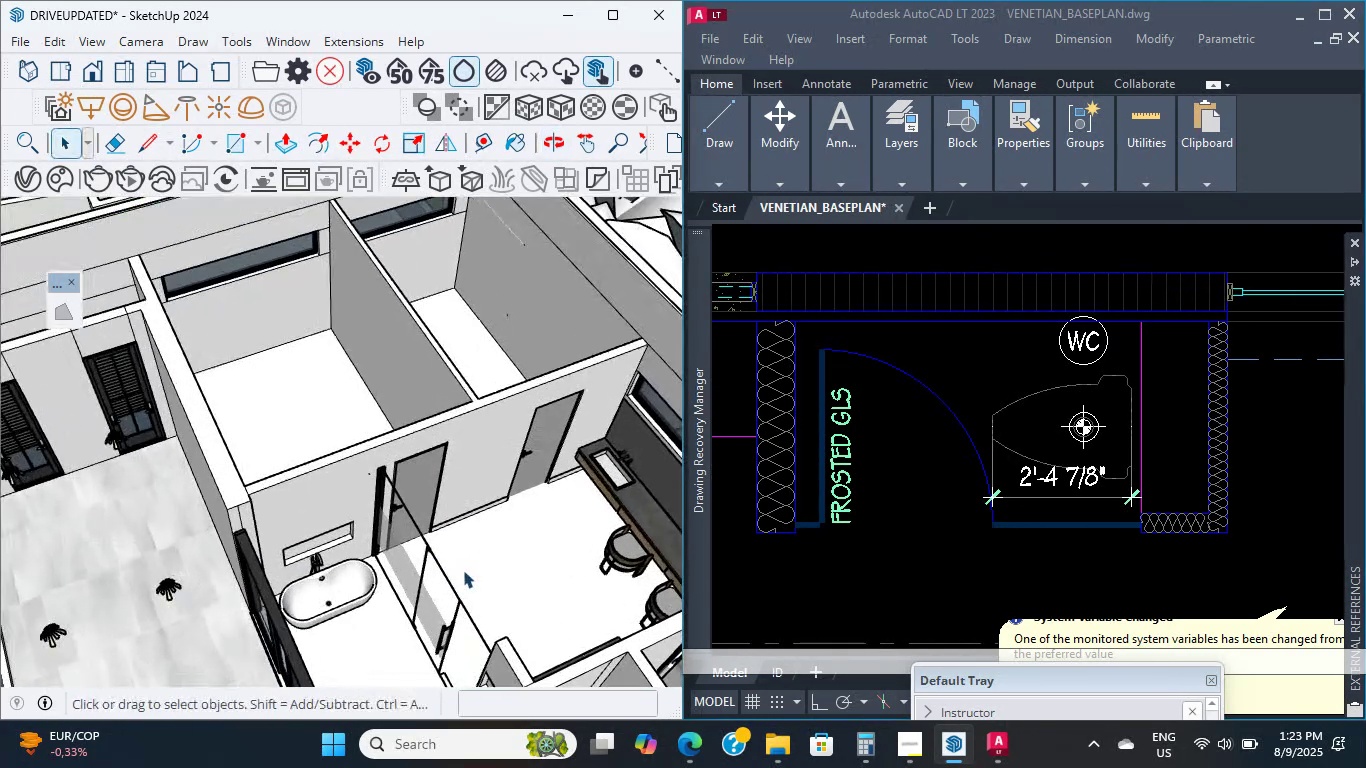 
hold_key(key=ShiftLeft, duration=0.41)
 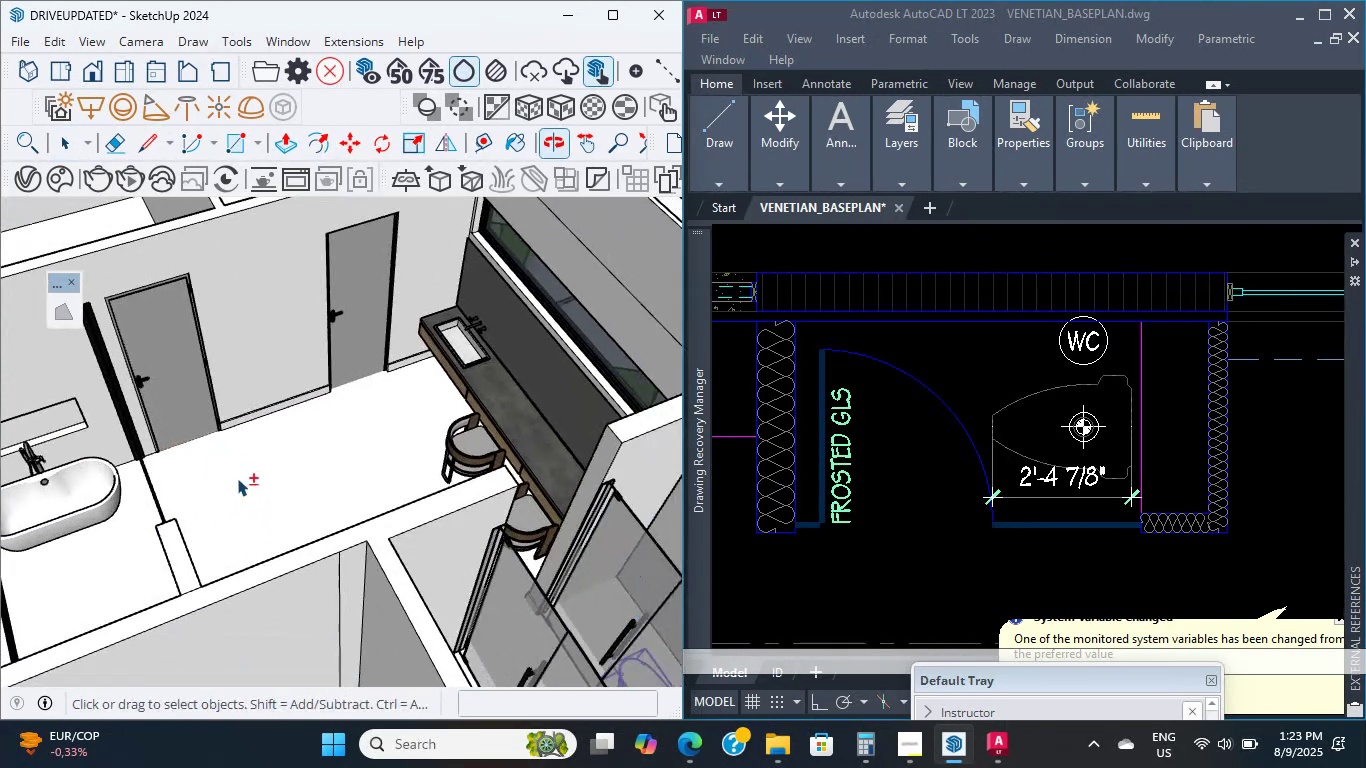 
scroll: coordinate [209, 454], scroll_direction: down, amount: 8.0
 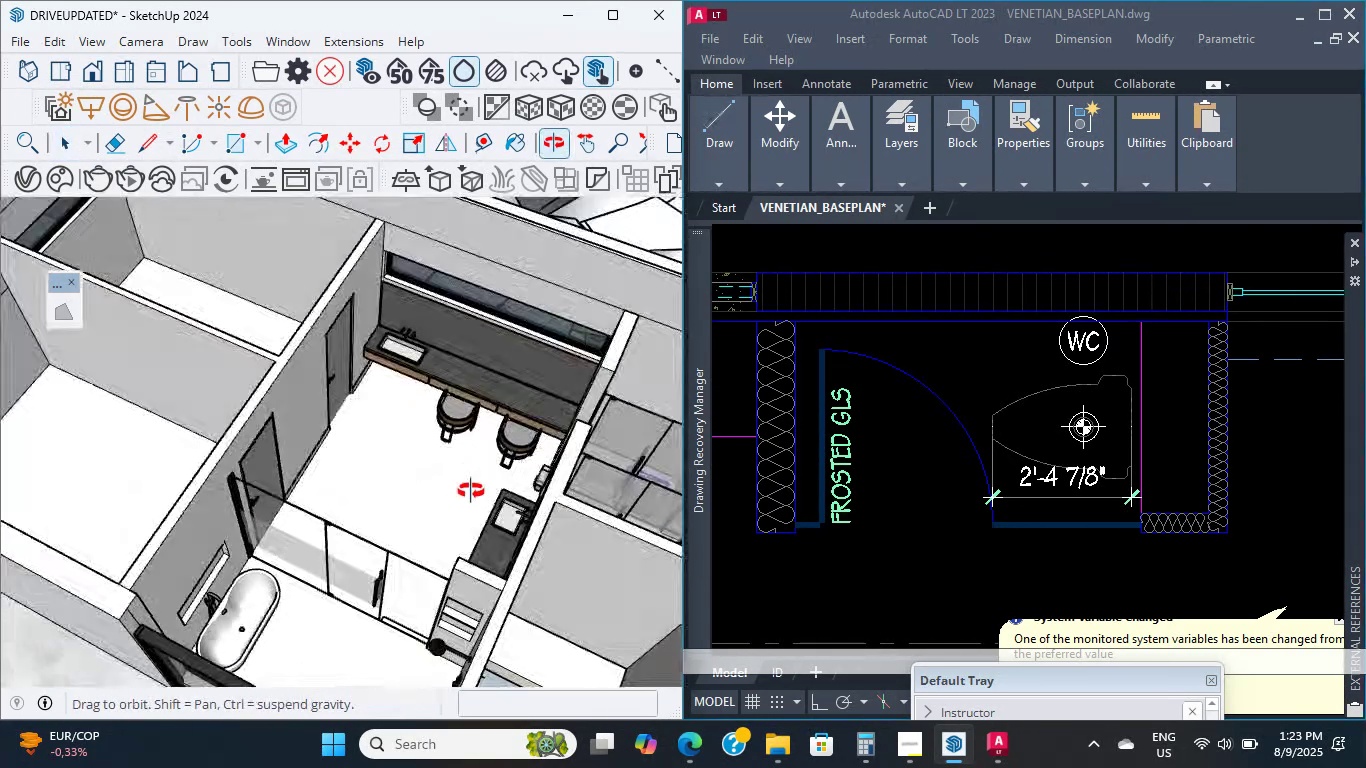 
hold_key(key=ShiftLeft, duration=0.57)
 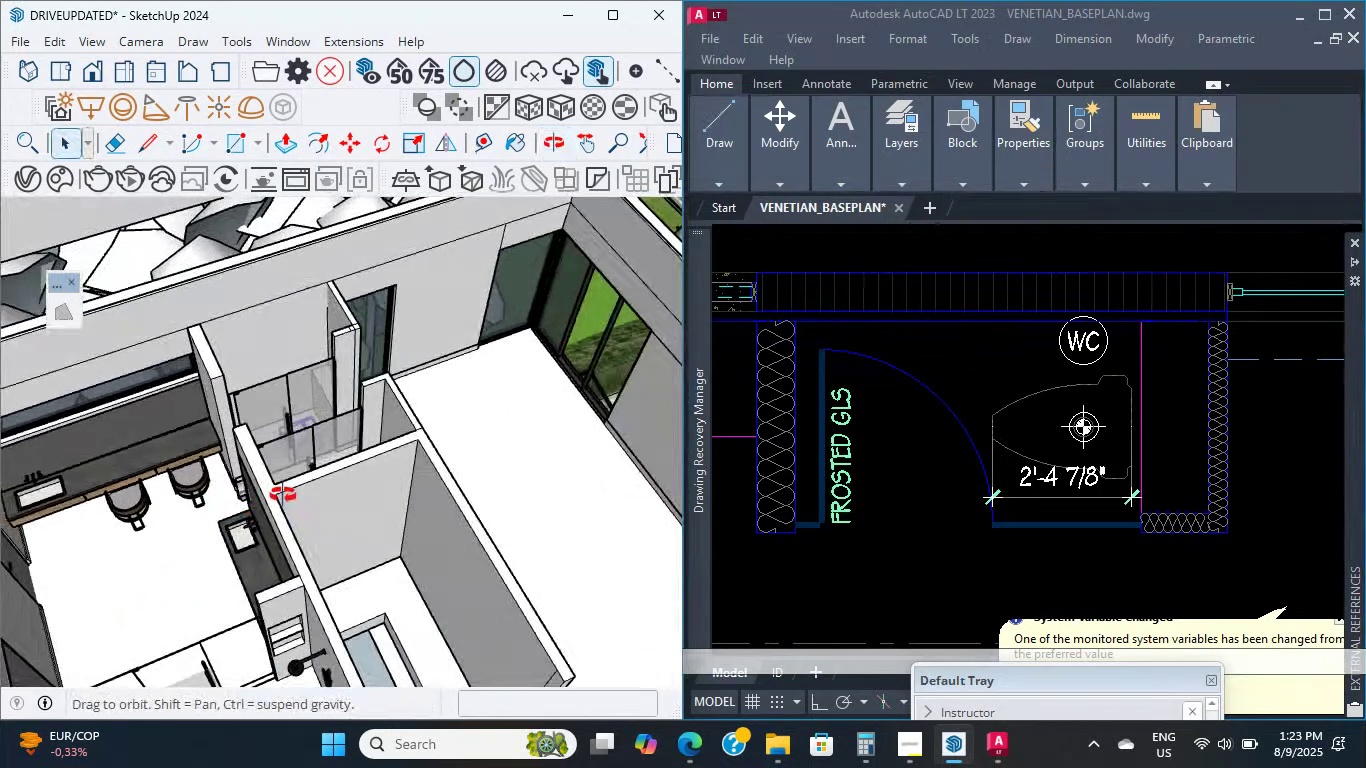 
scroll: coordinate [316, 412], scroll_direction: up, amount: 57.0
 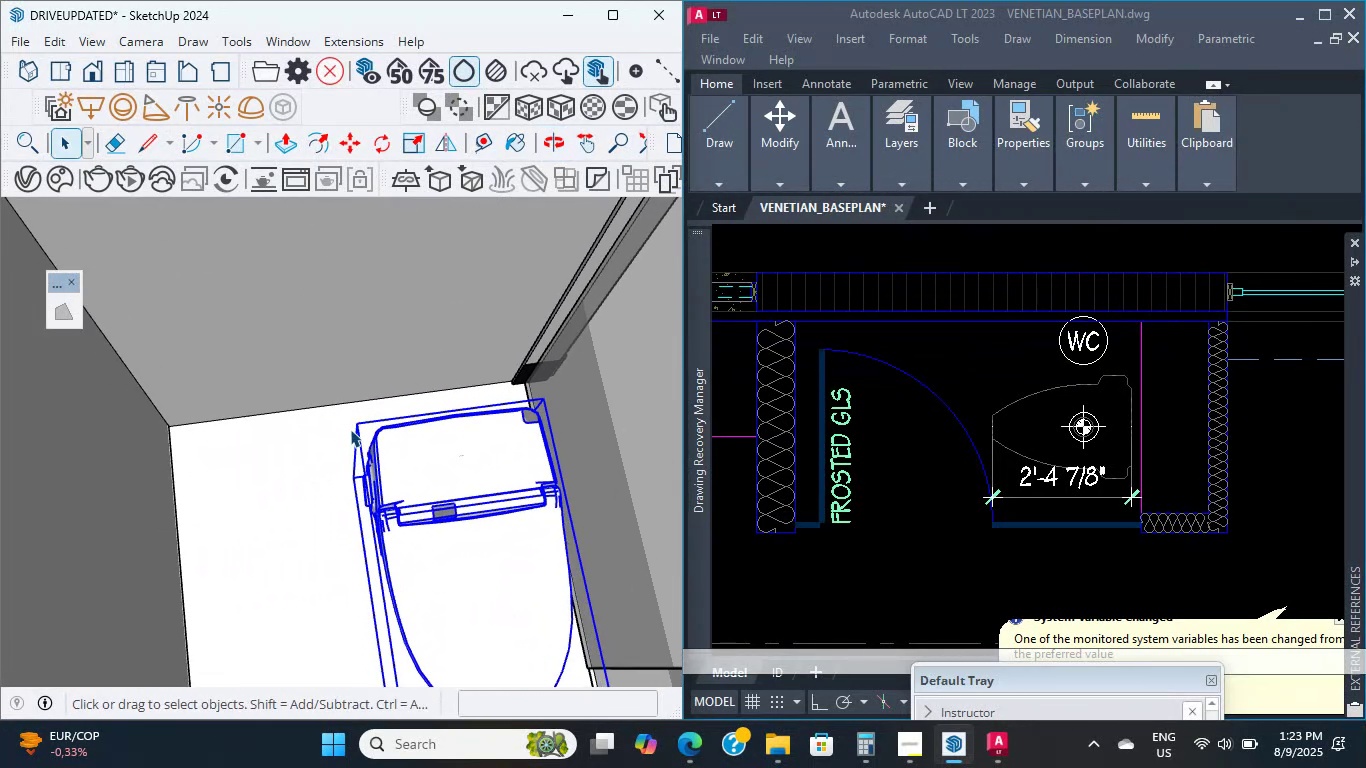 
hold_key(key=ShiftLeft, duration=0.64)
 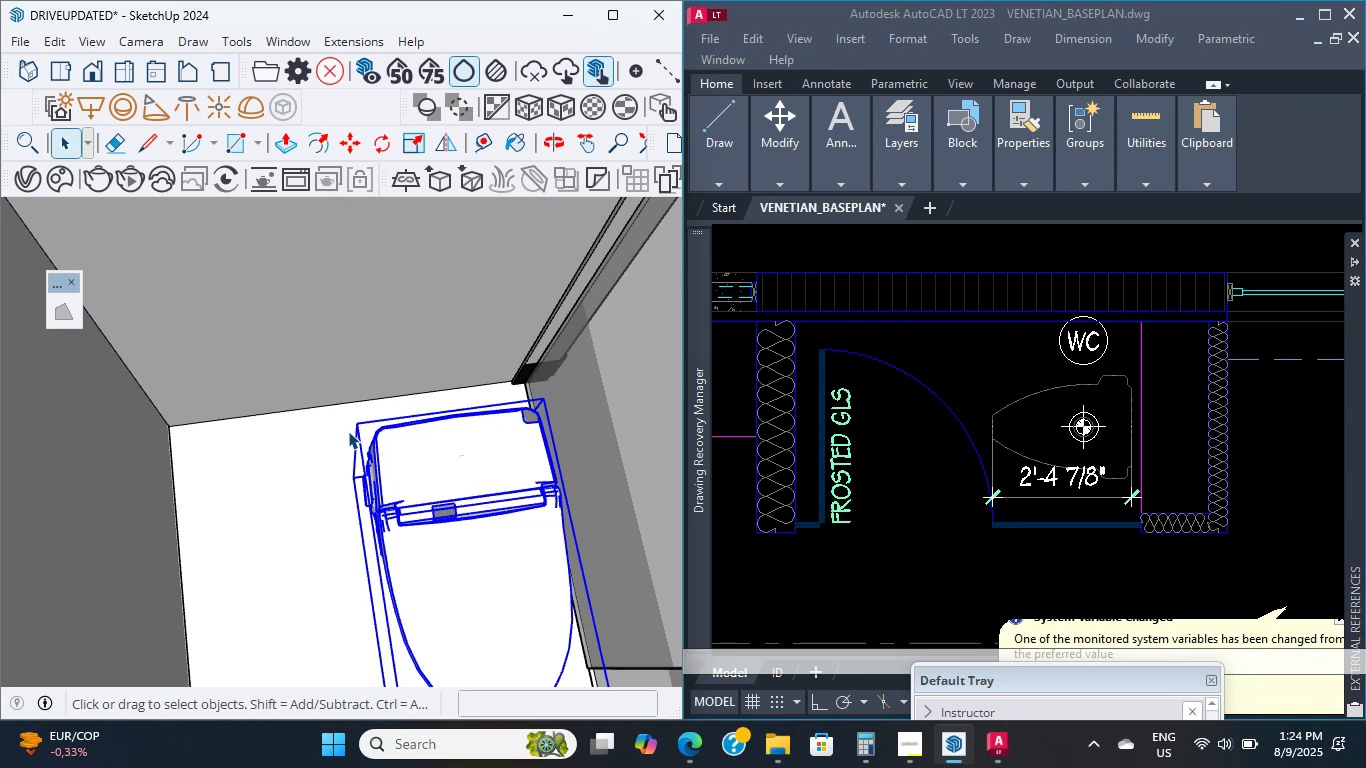 
wait(31.56)
 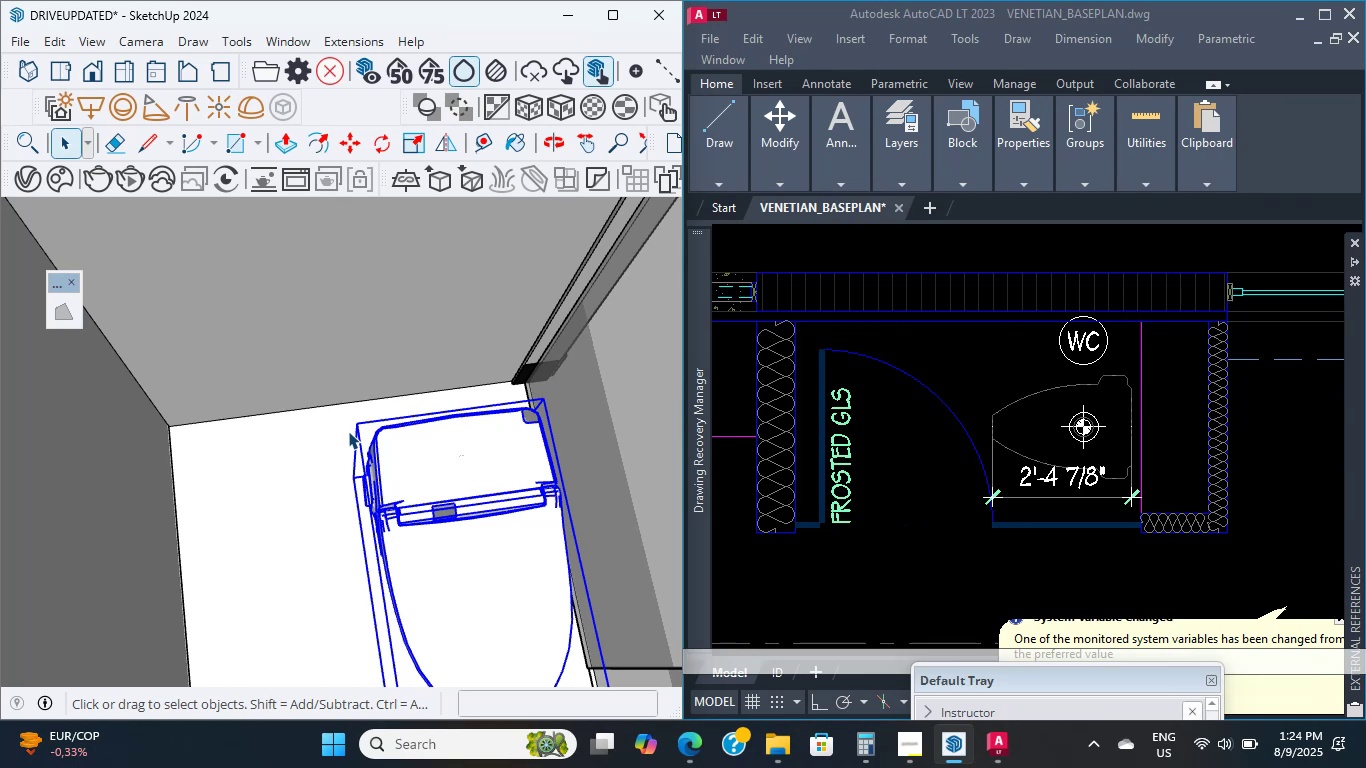 
scroll: coordinate [348, 431], scroll_direction: up, amount: 2.0
 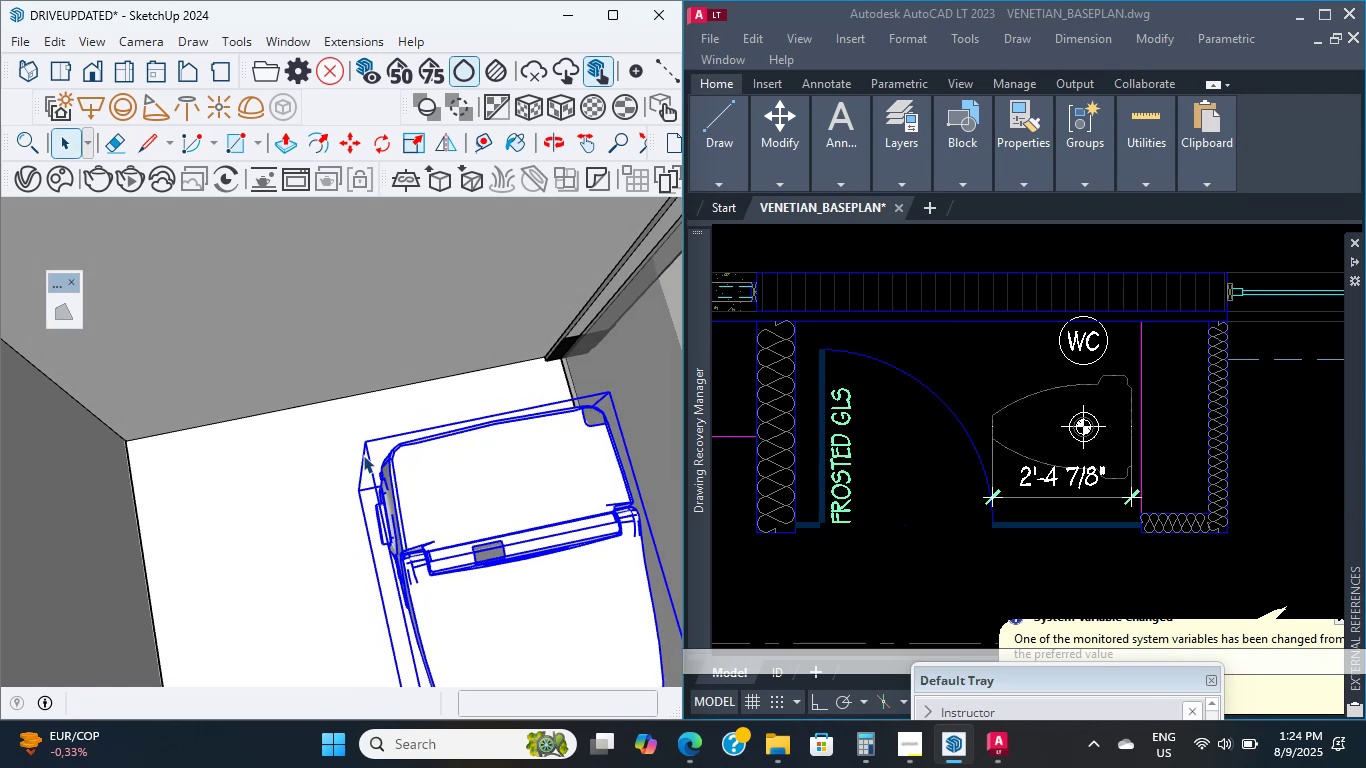 
wait(10.28)
 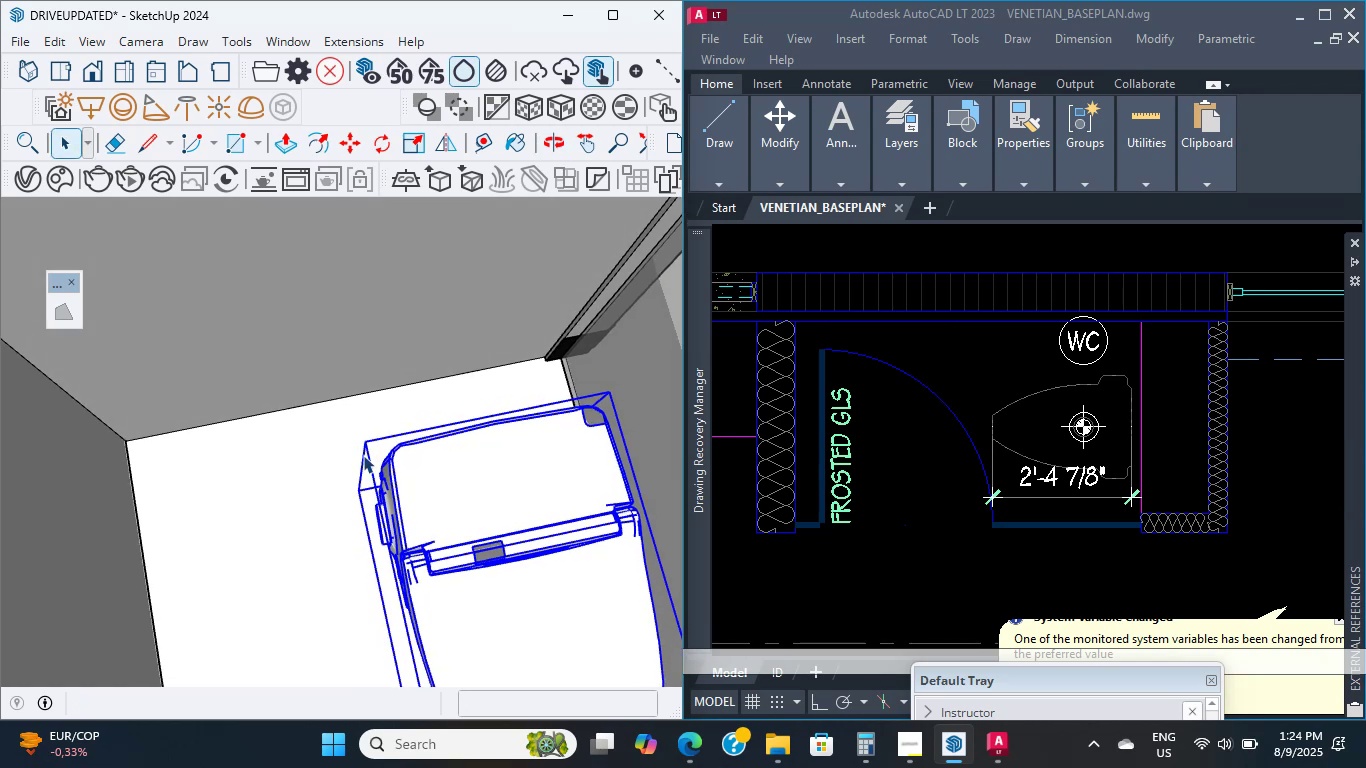 
middle_click([375, 466])
 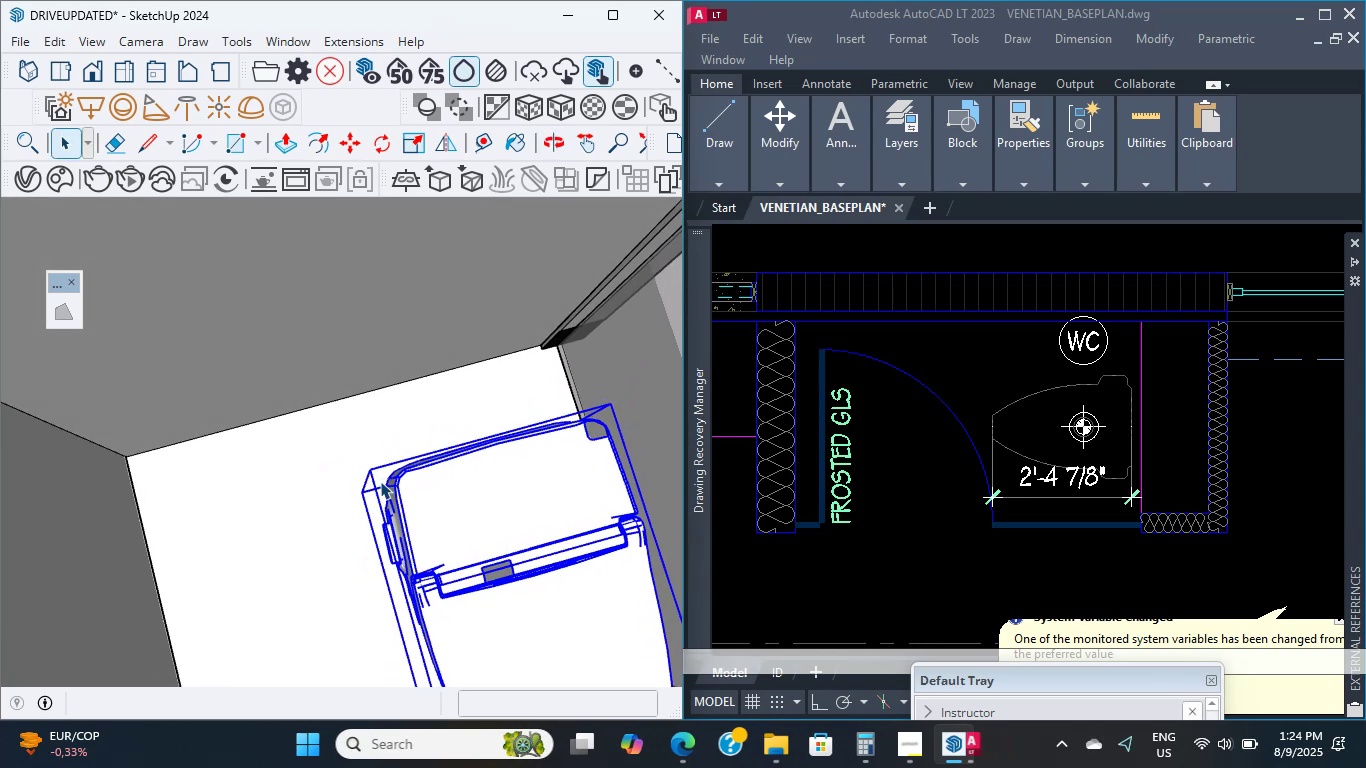 
wait(28.3)
 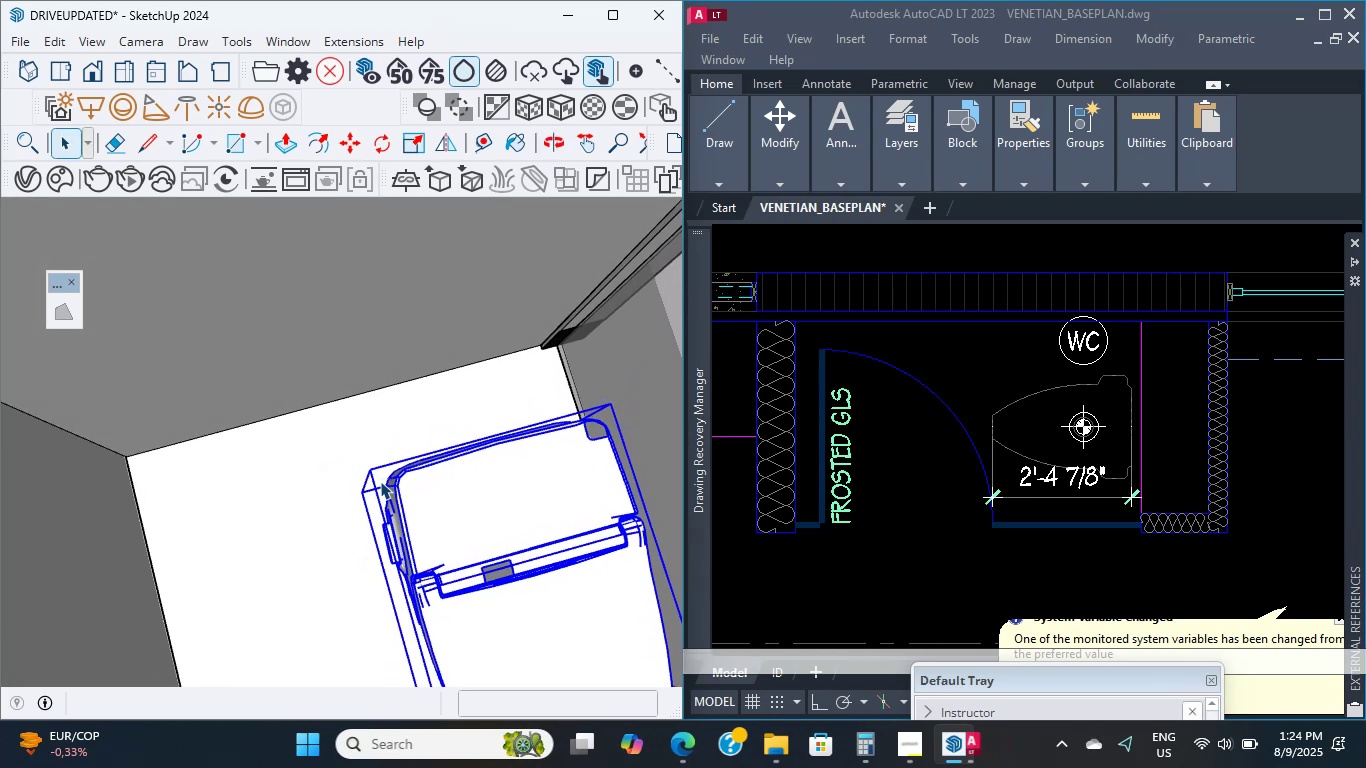 
scroll: coordinate [423, 514], scroll_direction: down, amount: 3.0
 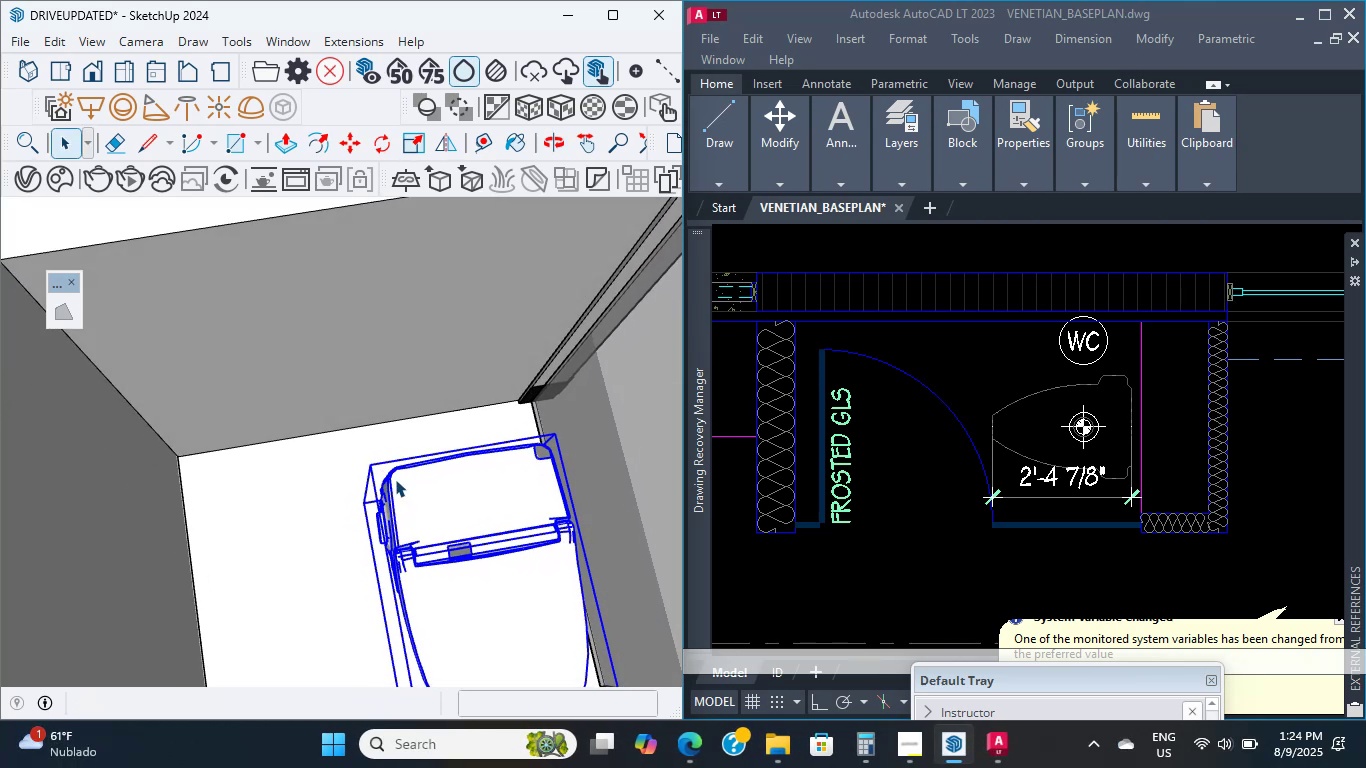 
wait(9.44)
 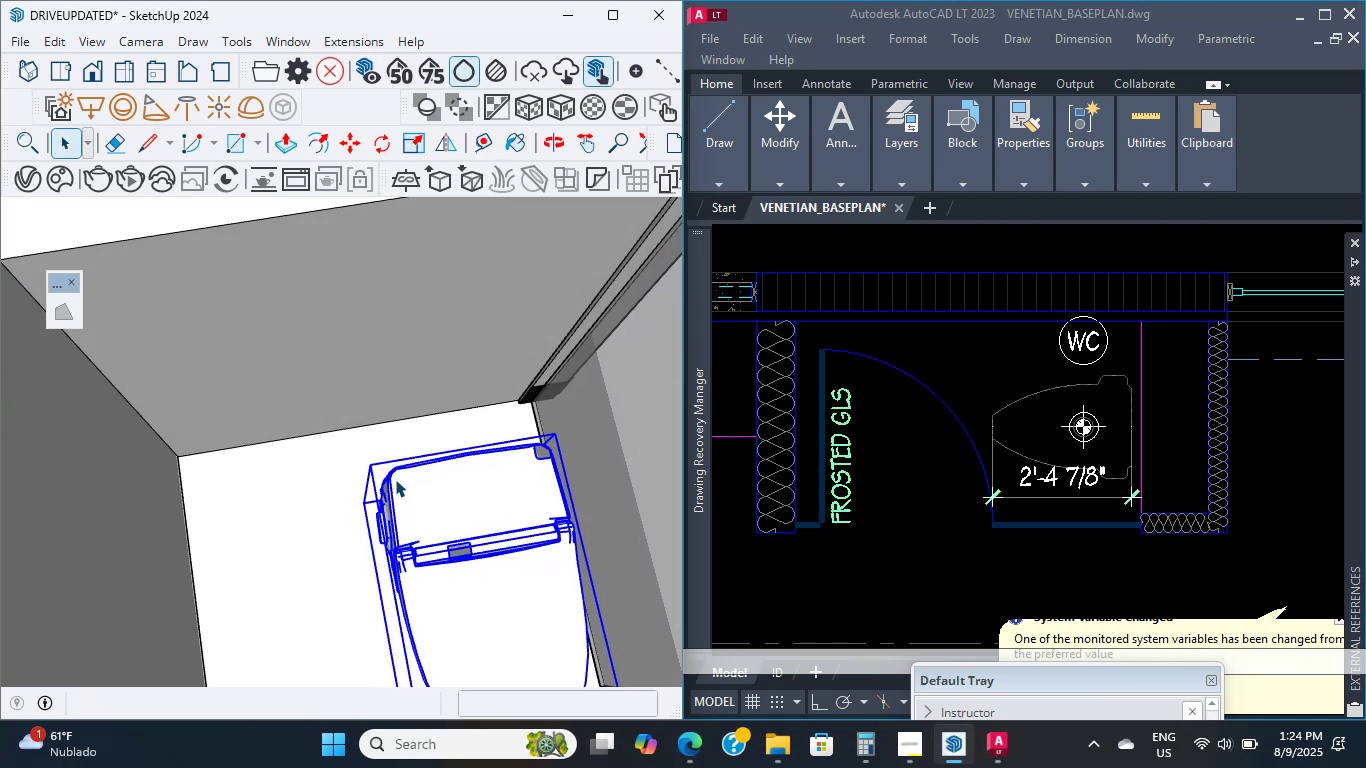 
middle_click([386, 475])
 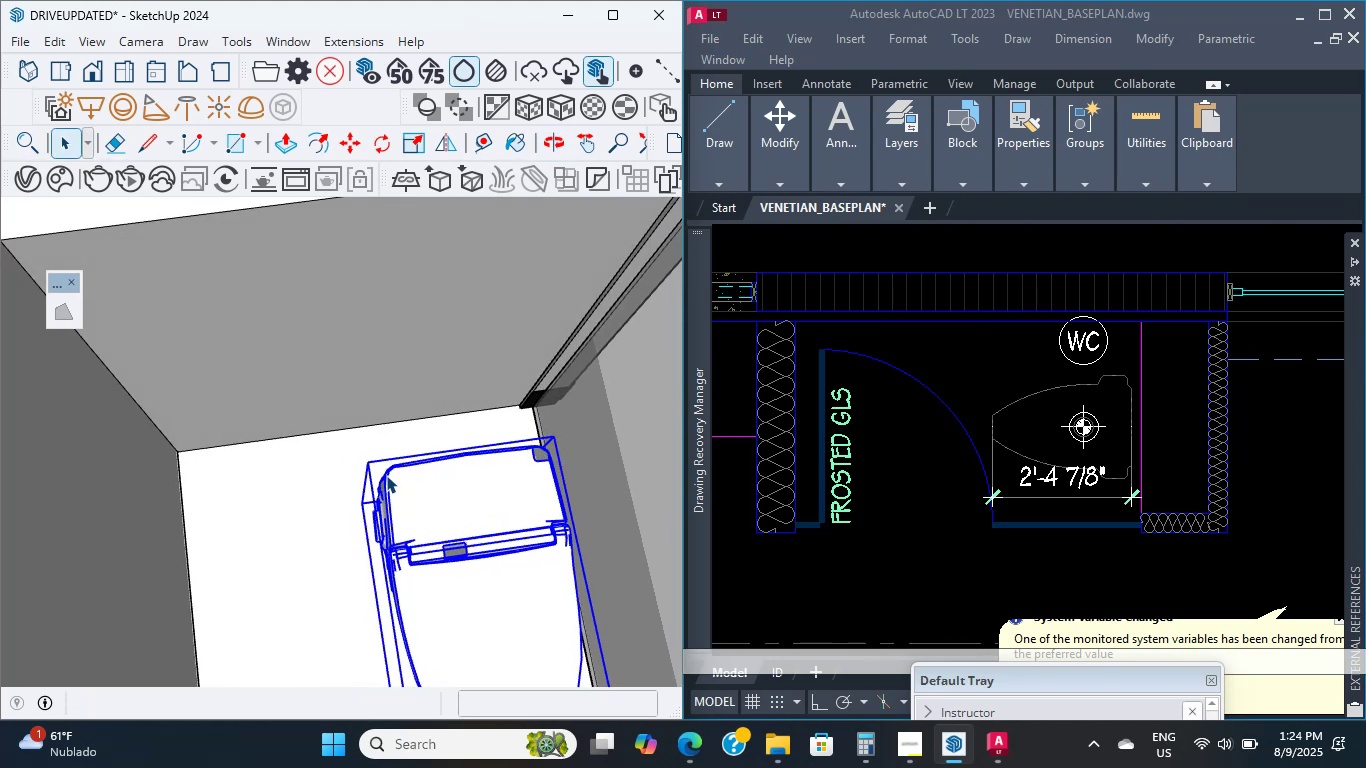 
scroll: coordinate [445, 491], scroll_direction: up, amount: 7.0
 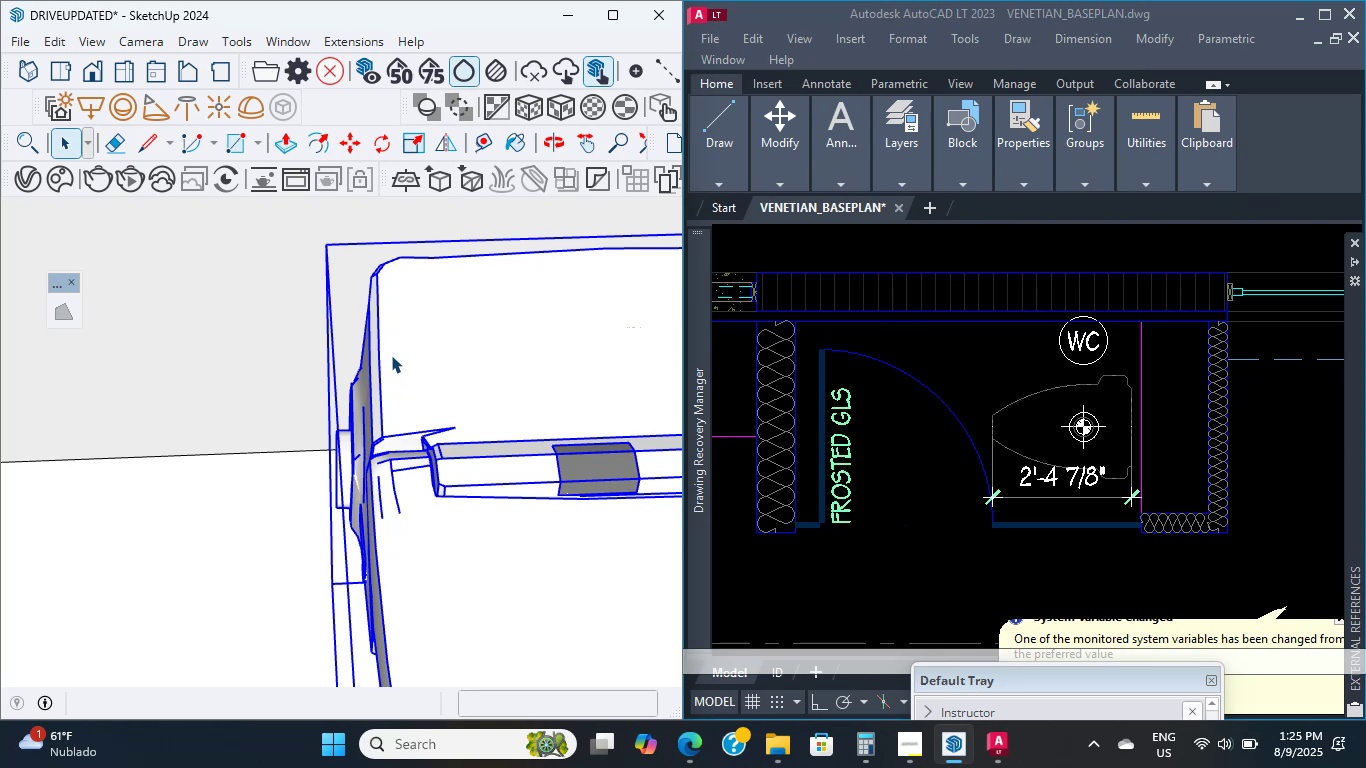 
wait(17.05)
 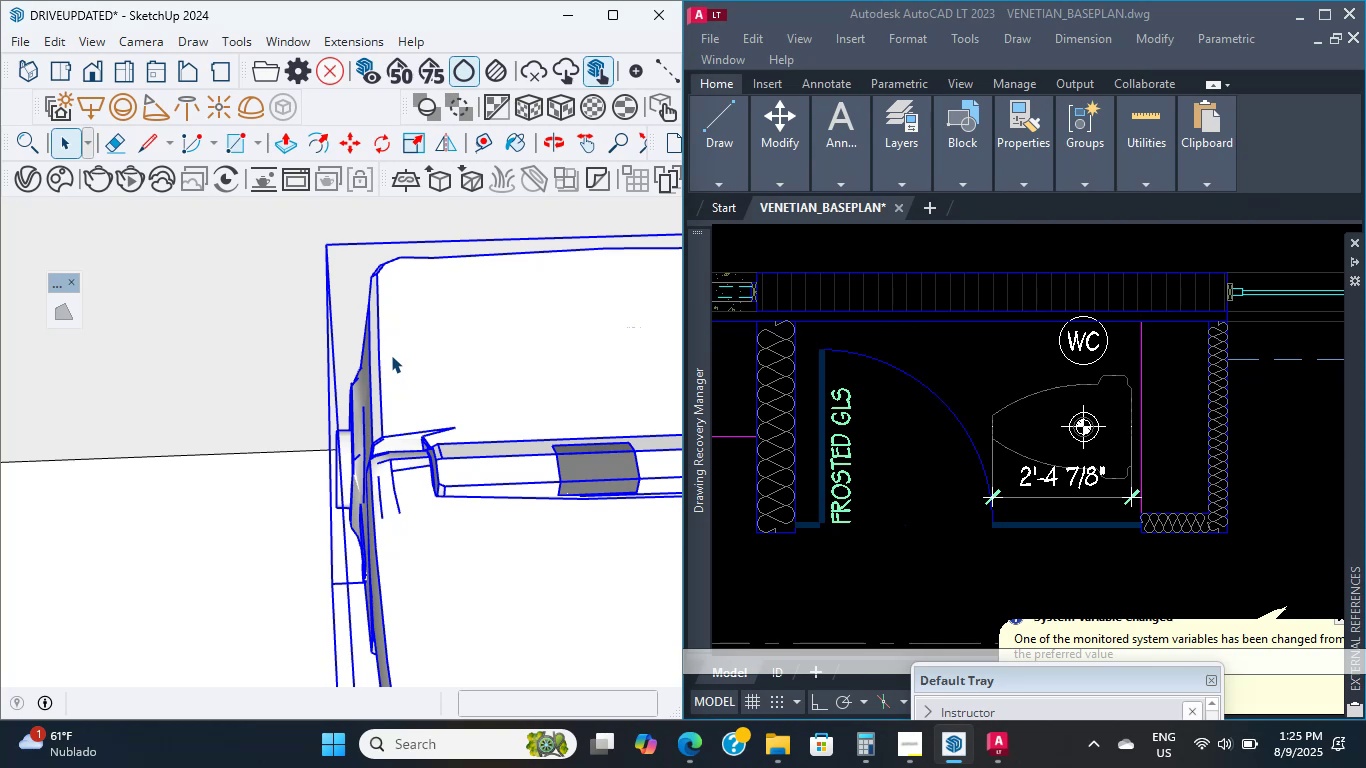 
scroll: coordinate [388, 357], scroll_direction: up, amount: 1.0
 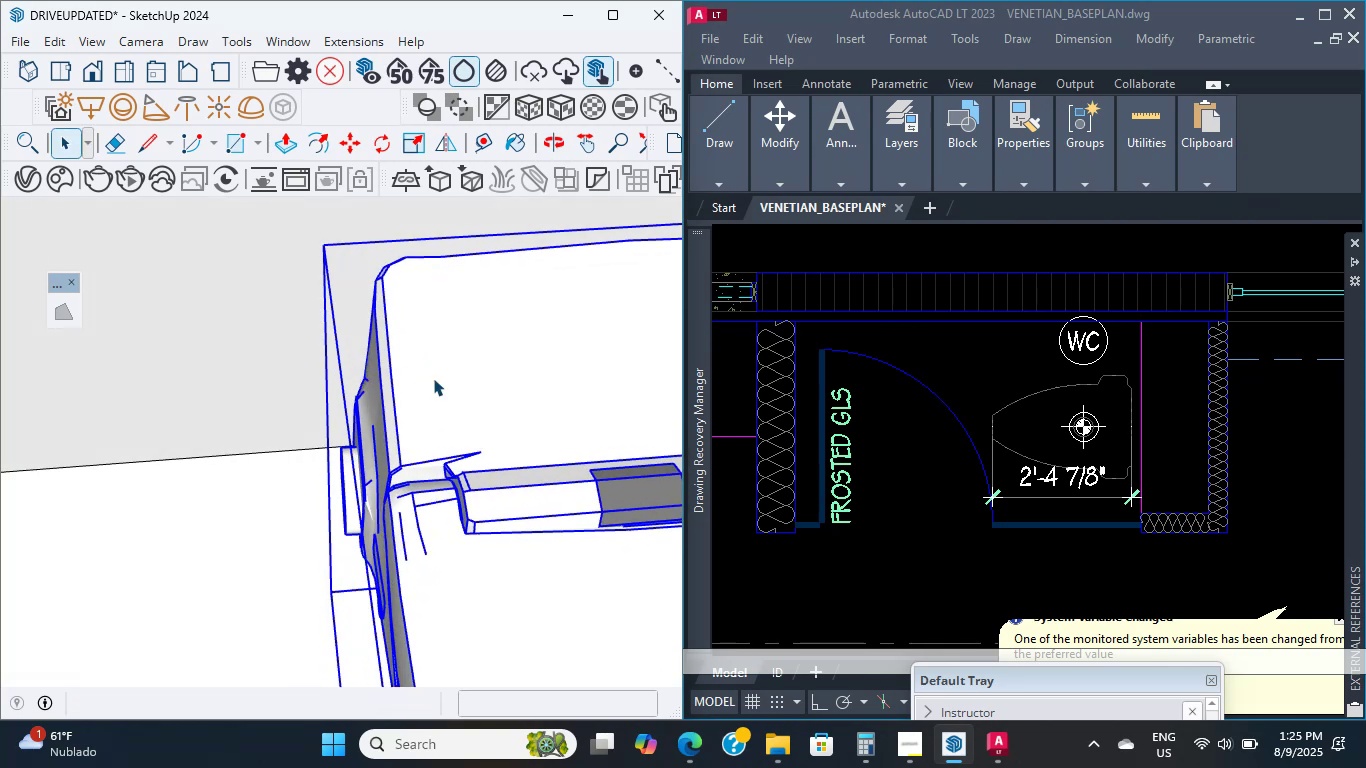 
scroll: coordinate [433, 378], scroll_direction: down, amount: 1.0
 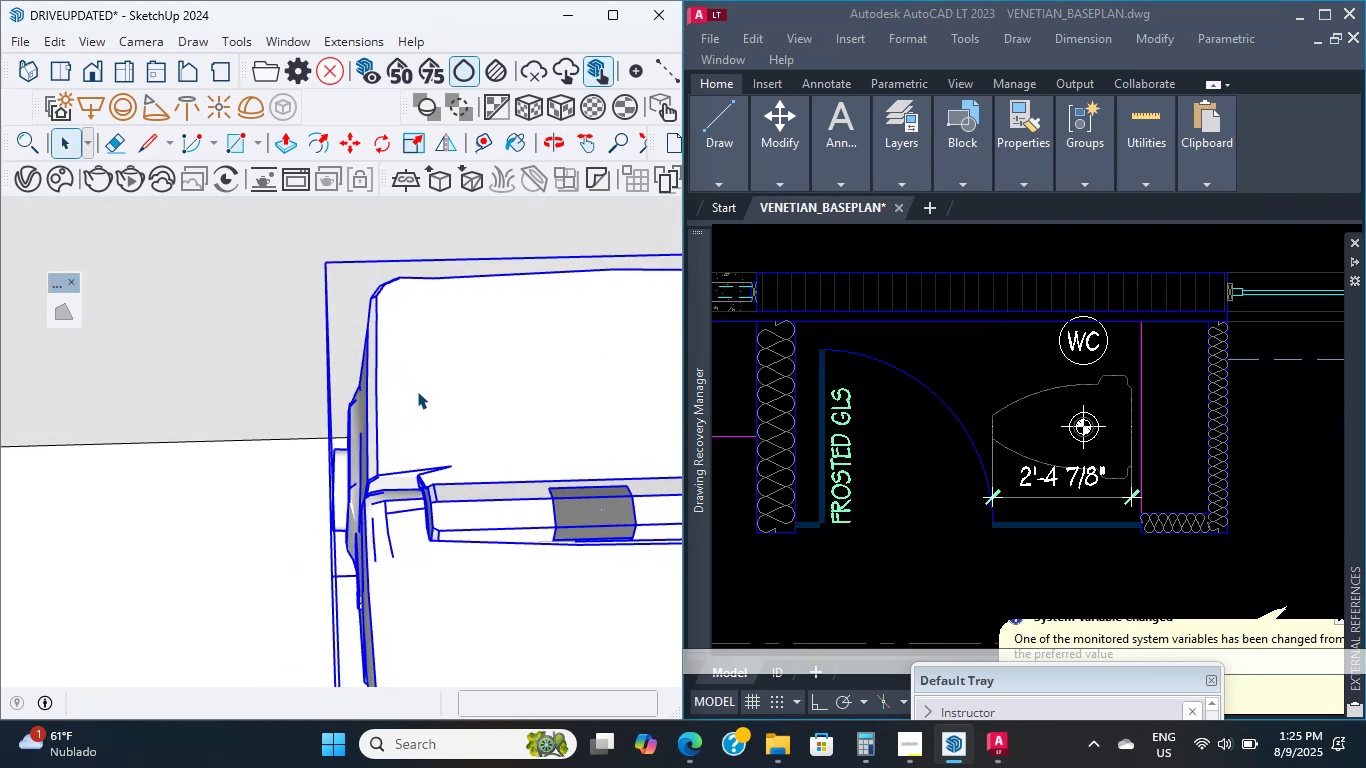 
wait(16.45)
 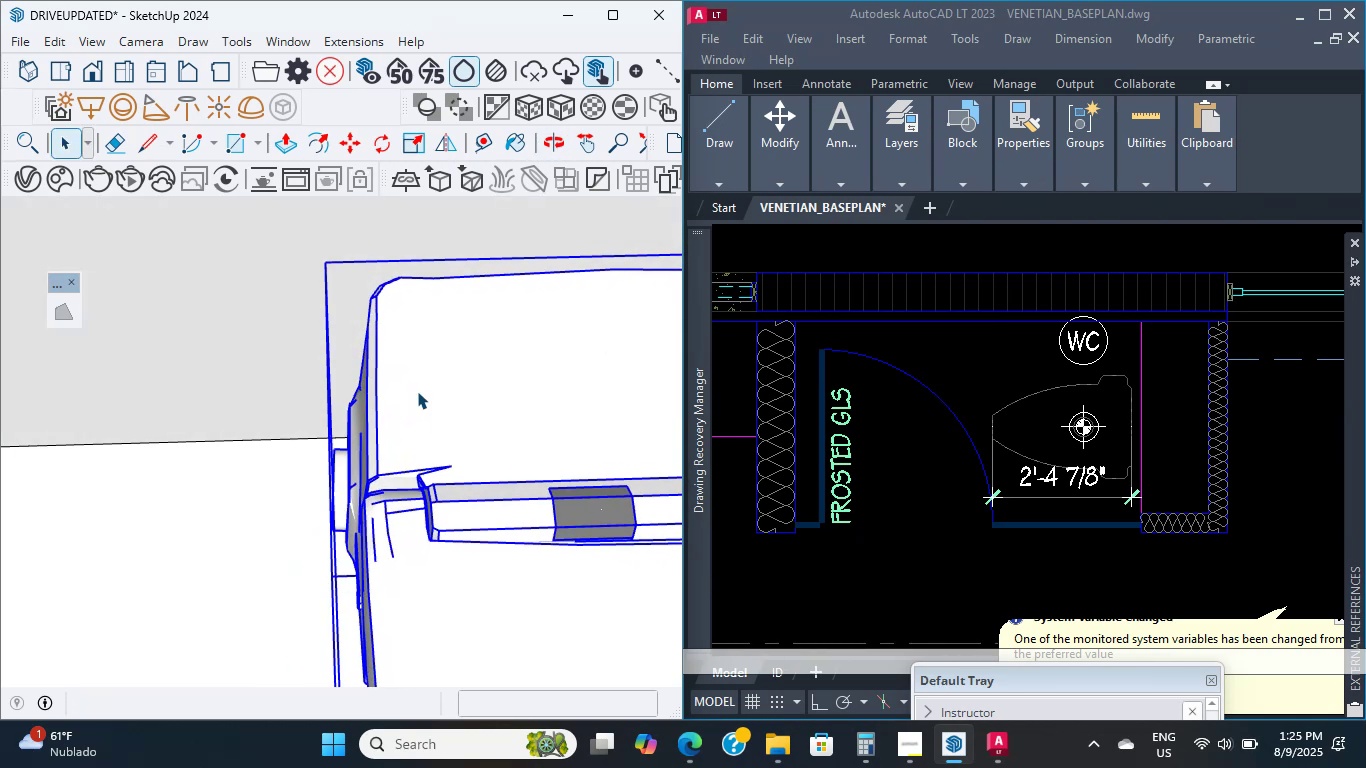 
scroll: coordinate [361, 384], scroll_direction: down, amount: 12.0
 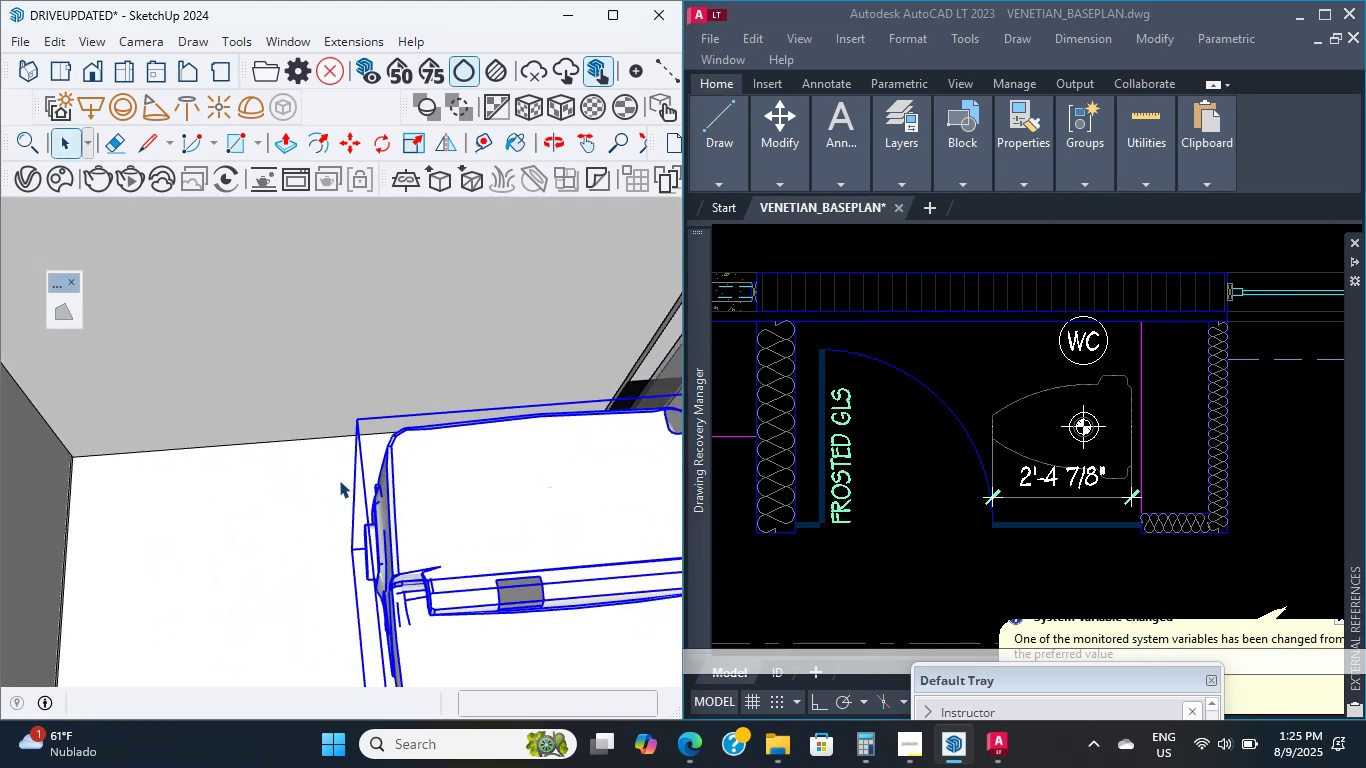 
scroll: coordinate [480, 517], scroll_direction: up, amount: 3.0
 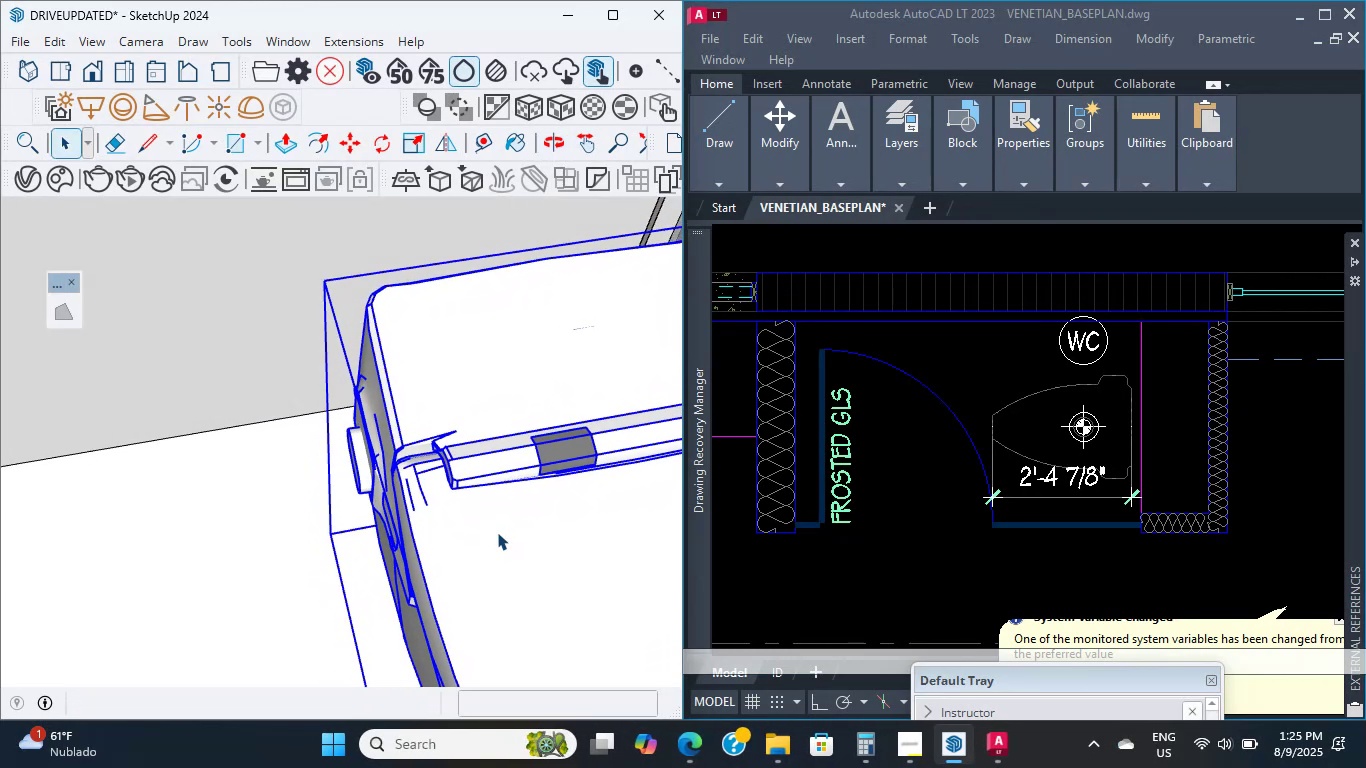 
middle_click([495, 543])
 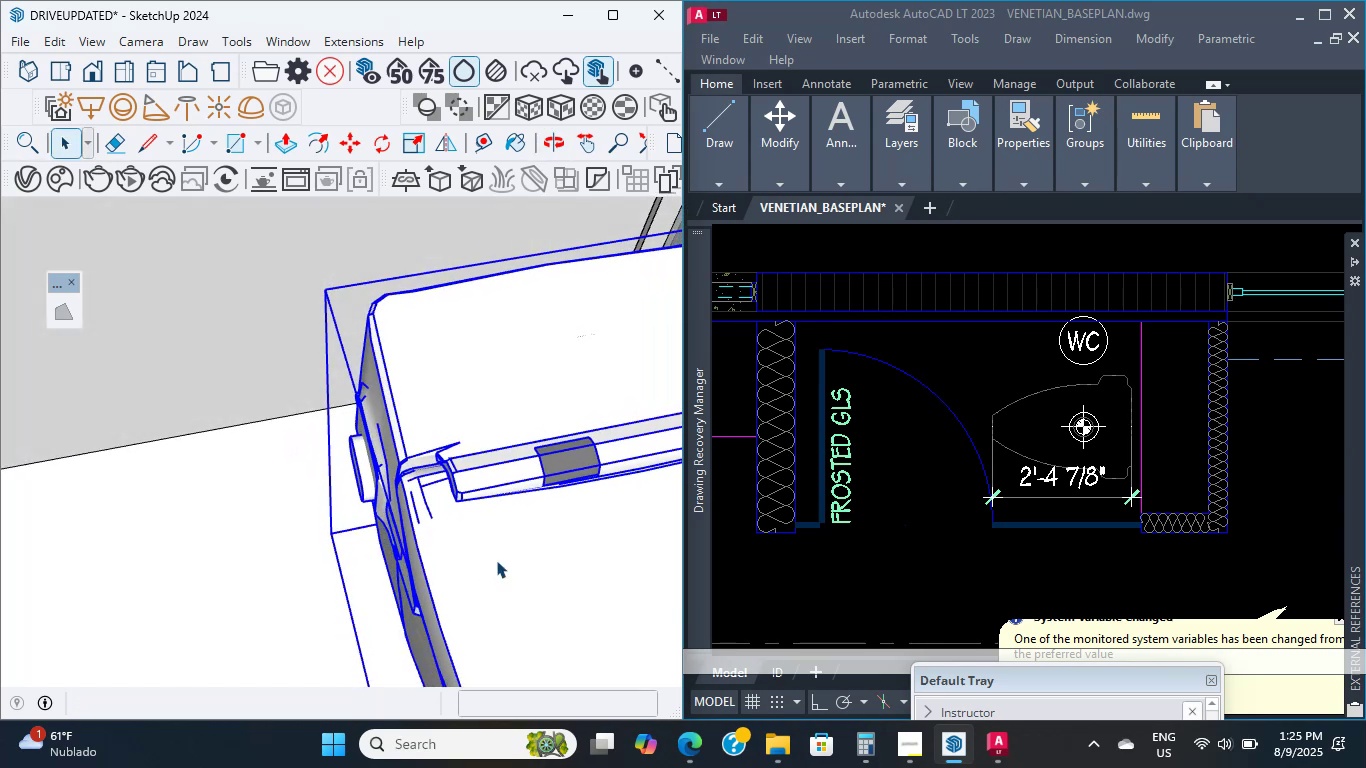 
wait(10.33)
 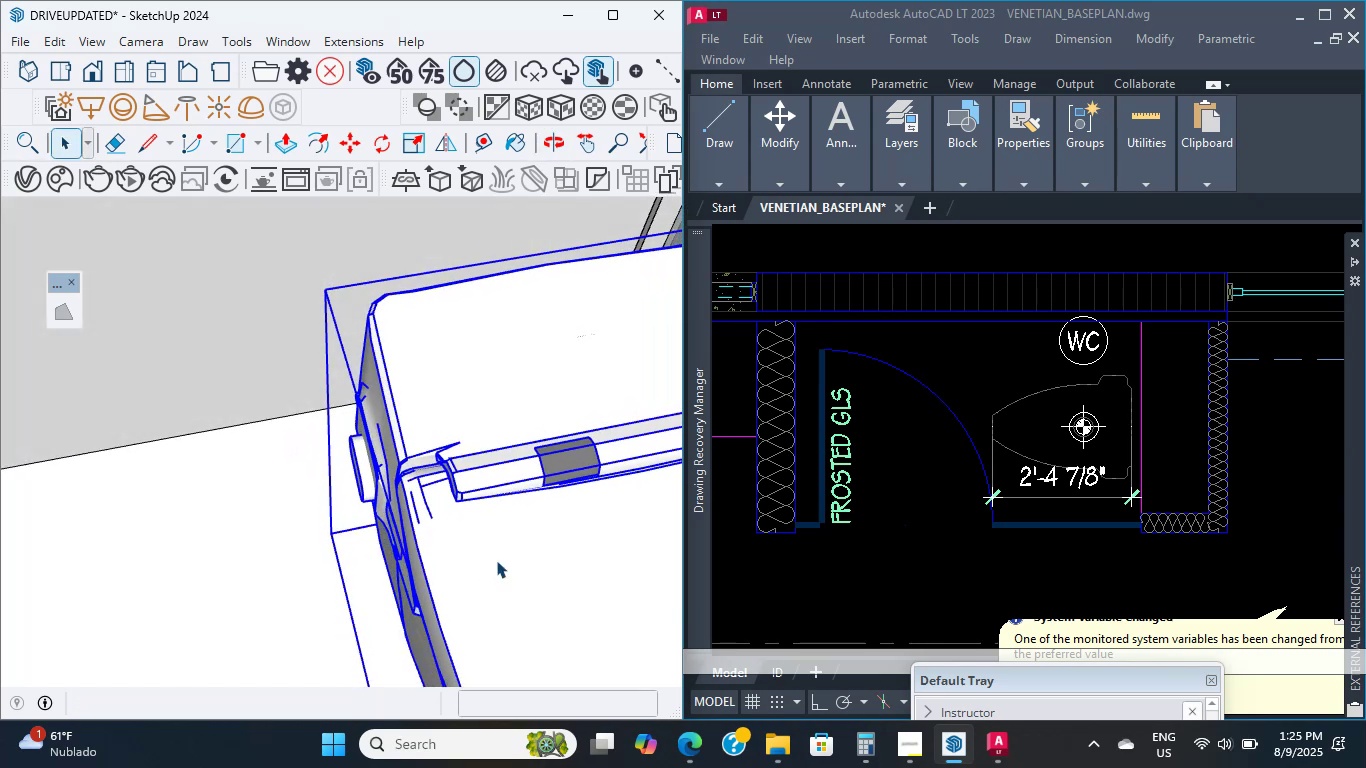 
scroll: coordinate [515, 608], scroll_direction: up, amount: 1.0
 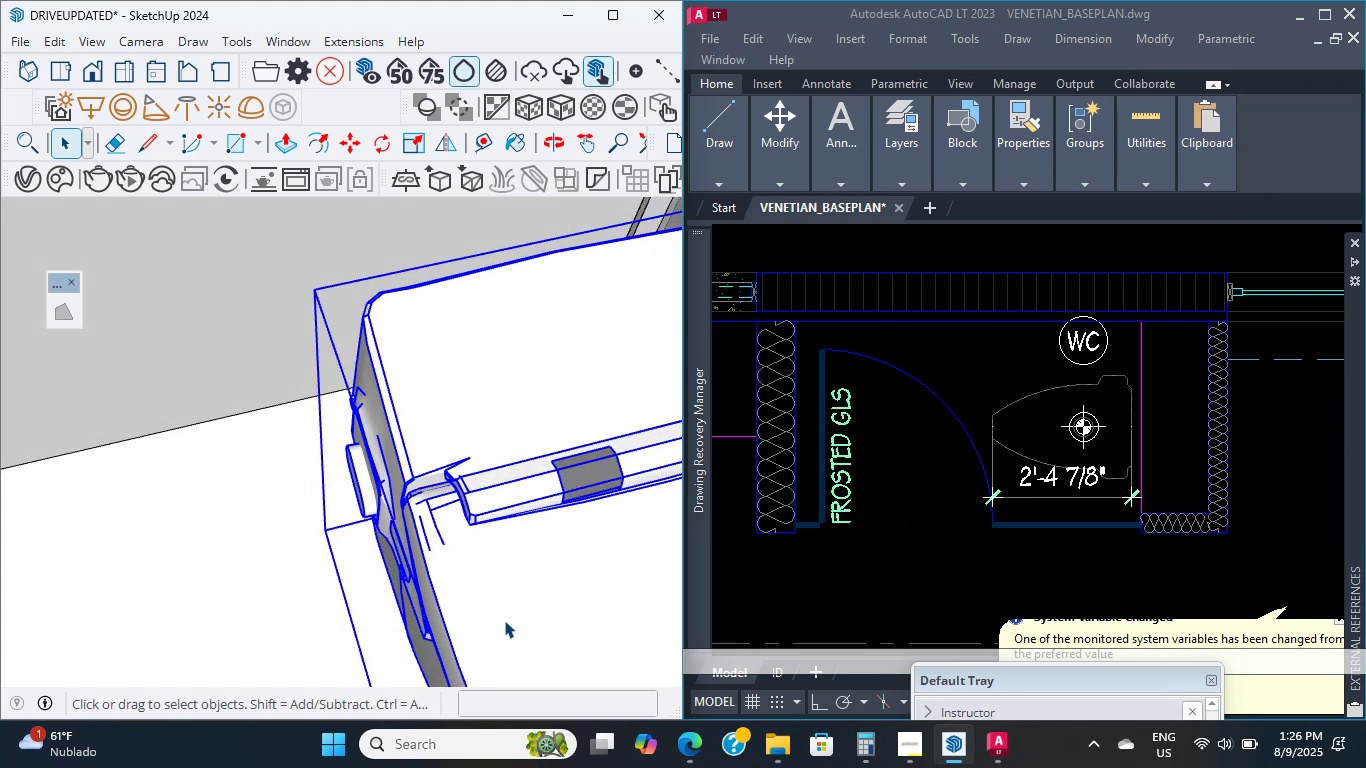 
wait(5.97)
 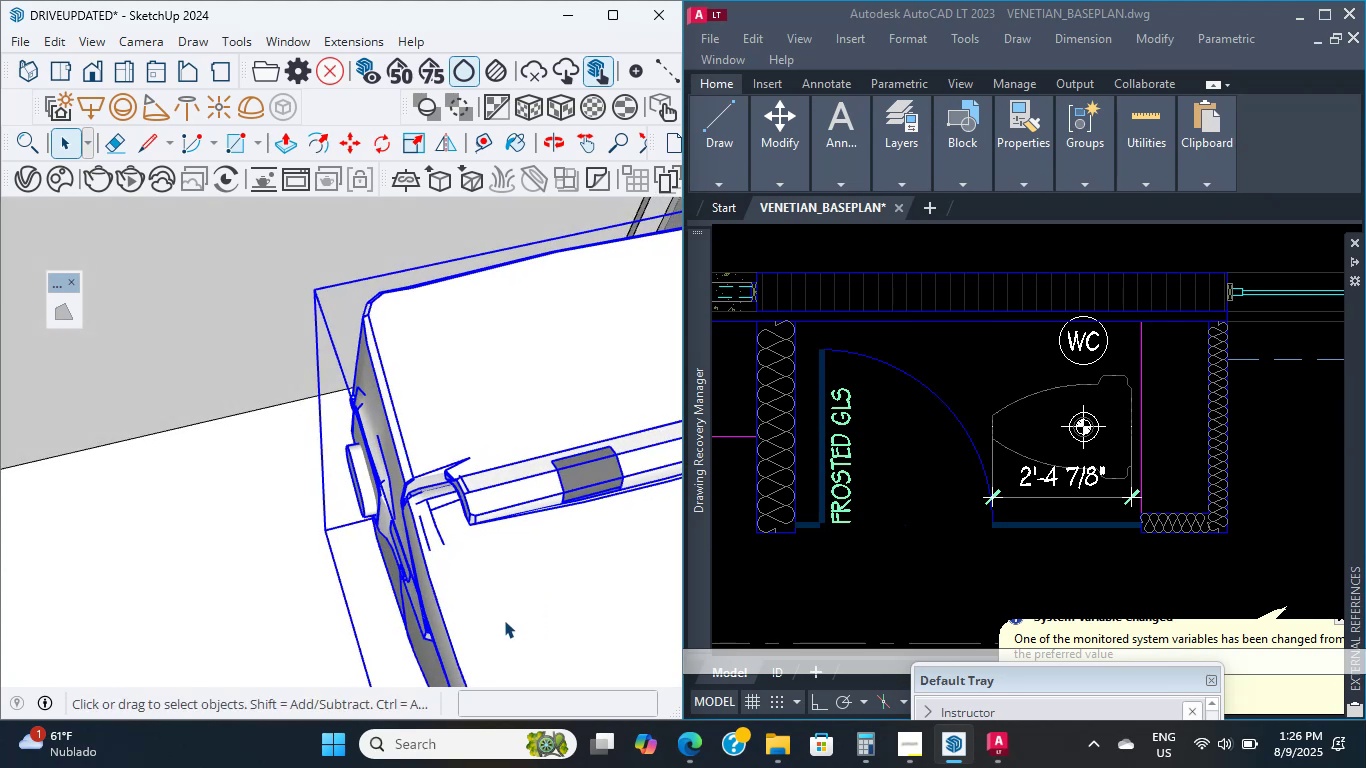 
scroll: coordinate [541, 616], scroll_direction: down, amount: 2.0
 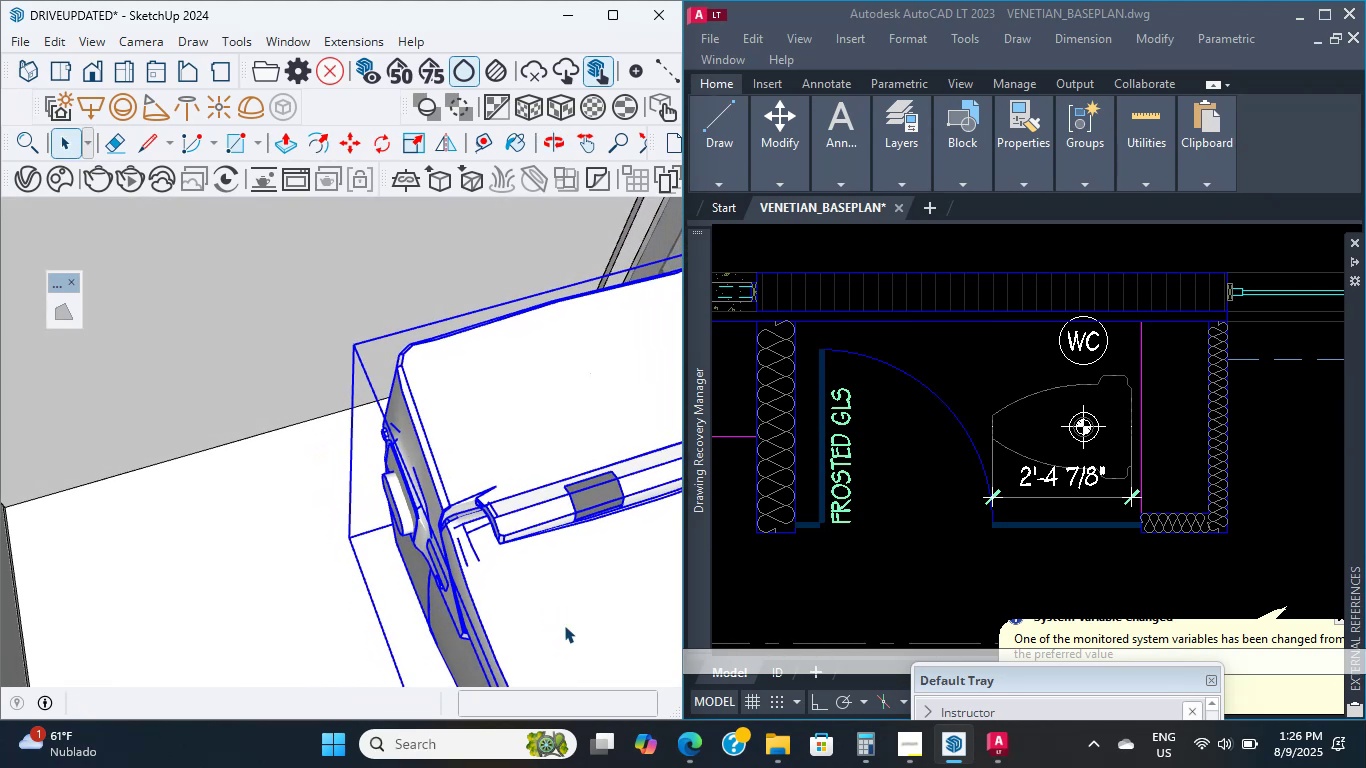 
middle_click([564, 625])
 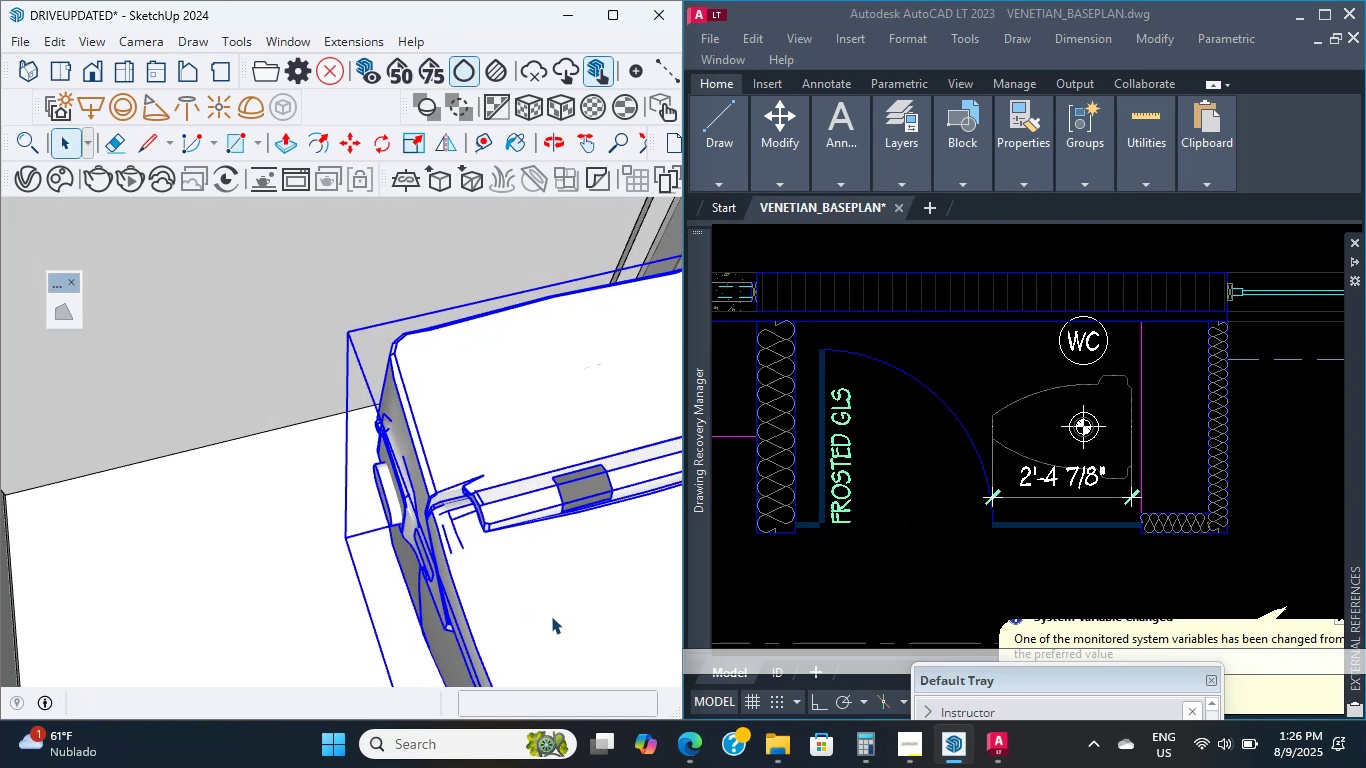 
wait(9.12)
 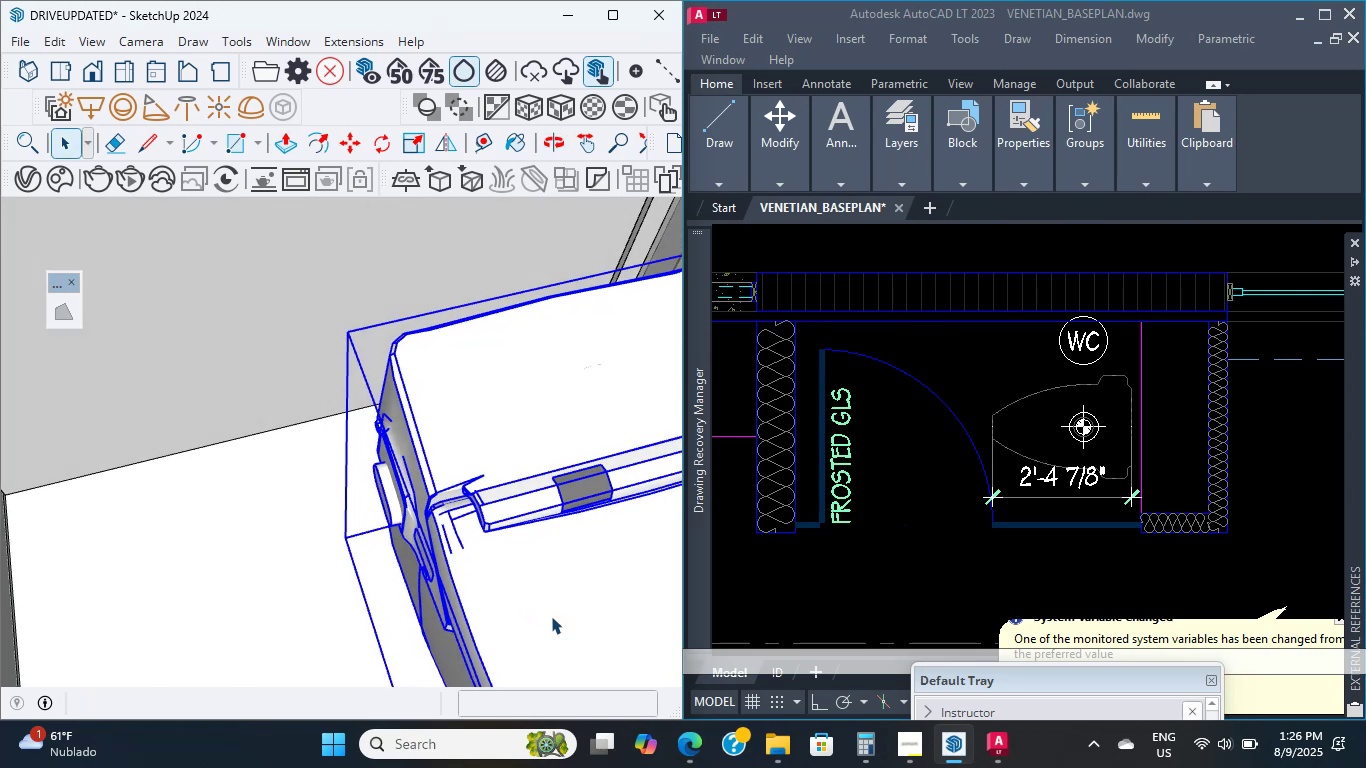 
scroll: coordinate [446, 520], scroll_direction: down, amount: 5.0
 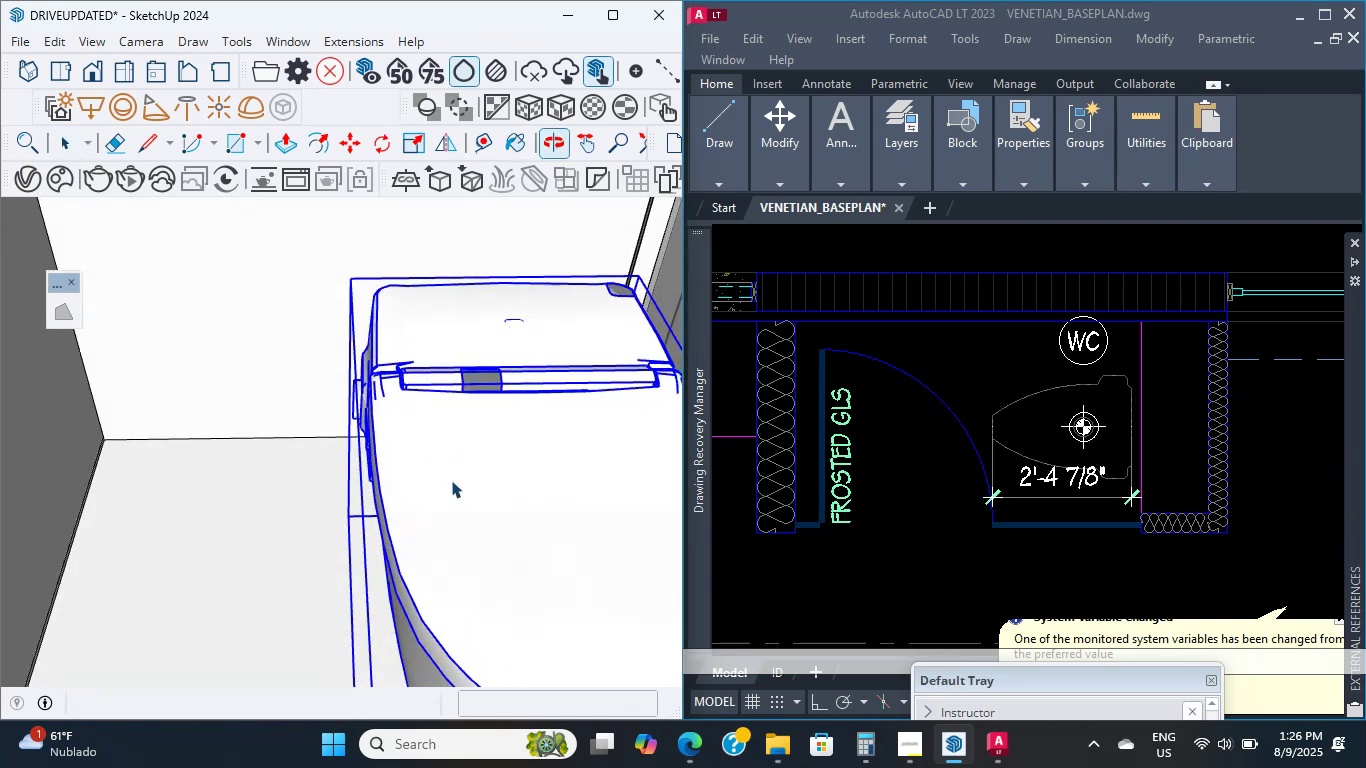 
wait(11.25)
 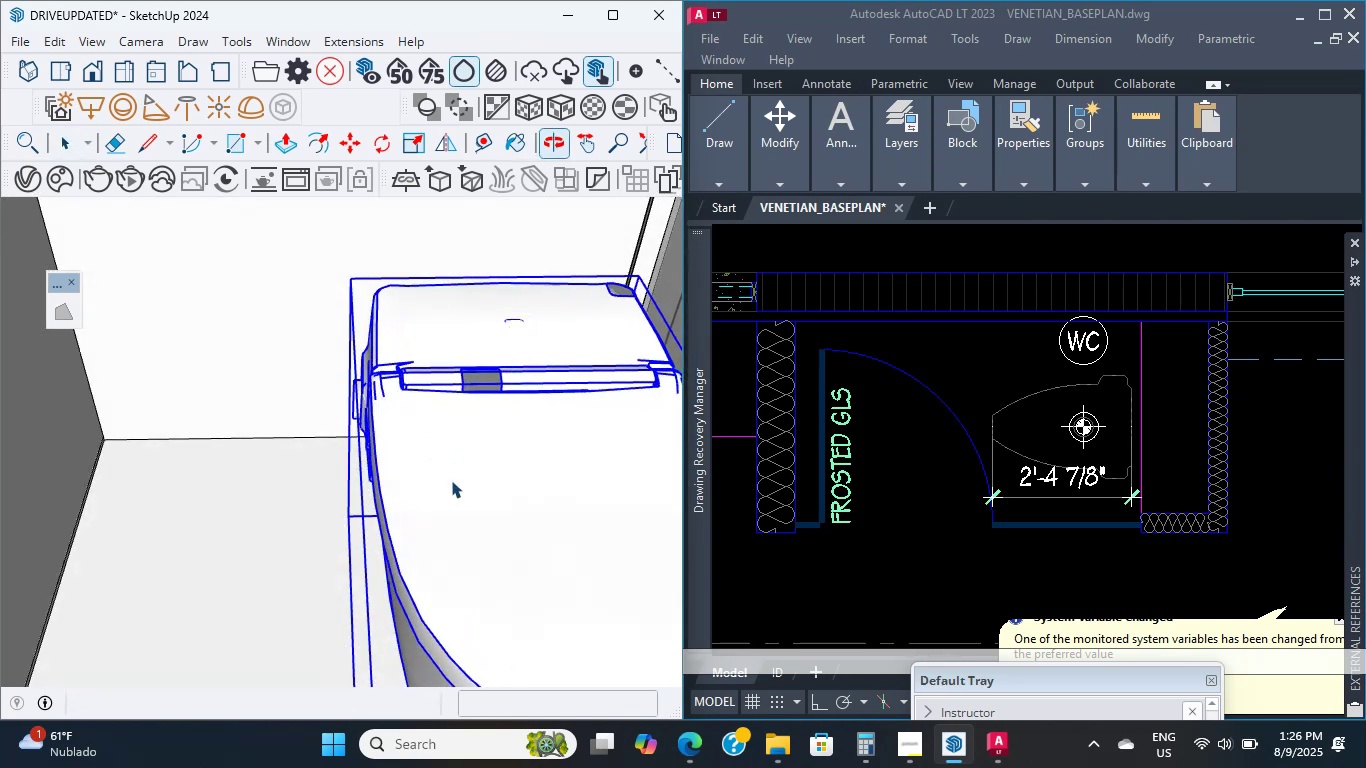 
scroll: coordinate [465, 466], scroll_direction: down, amount: 15.0
 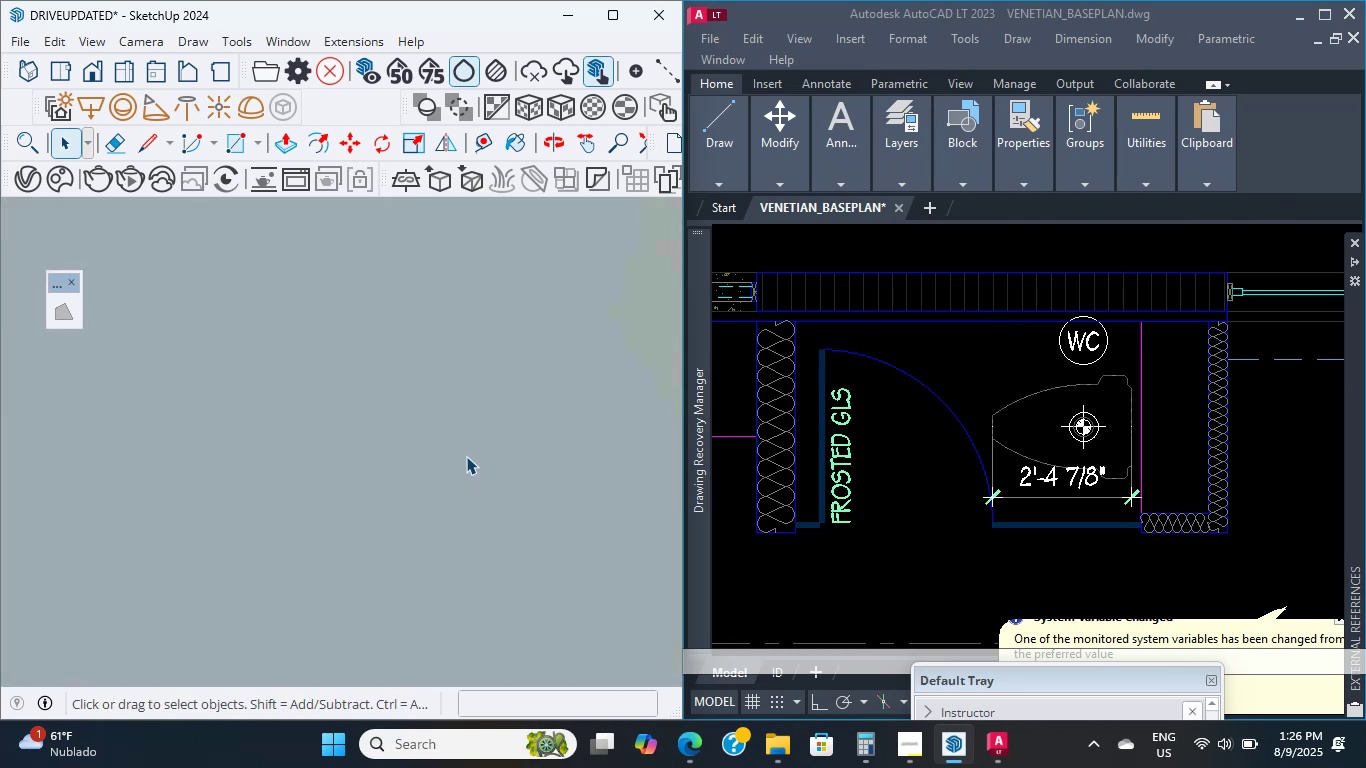 
hold_key(key=ShiftLeft, duration=1.71)
 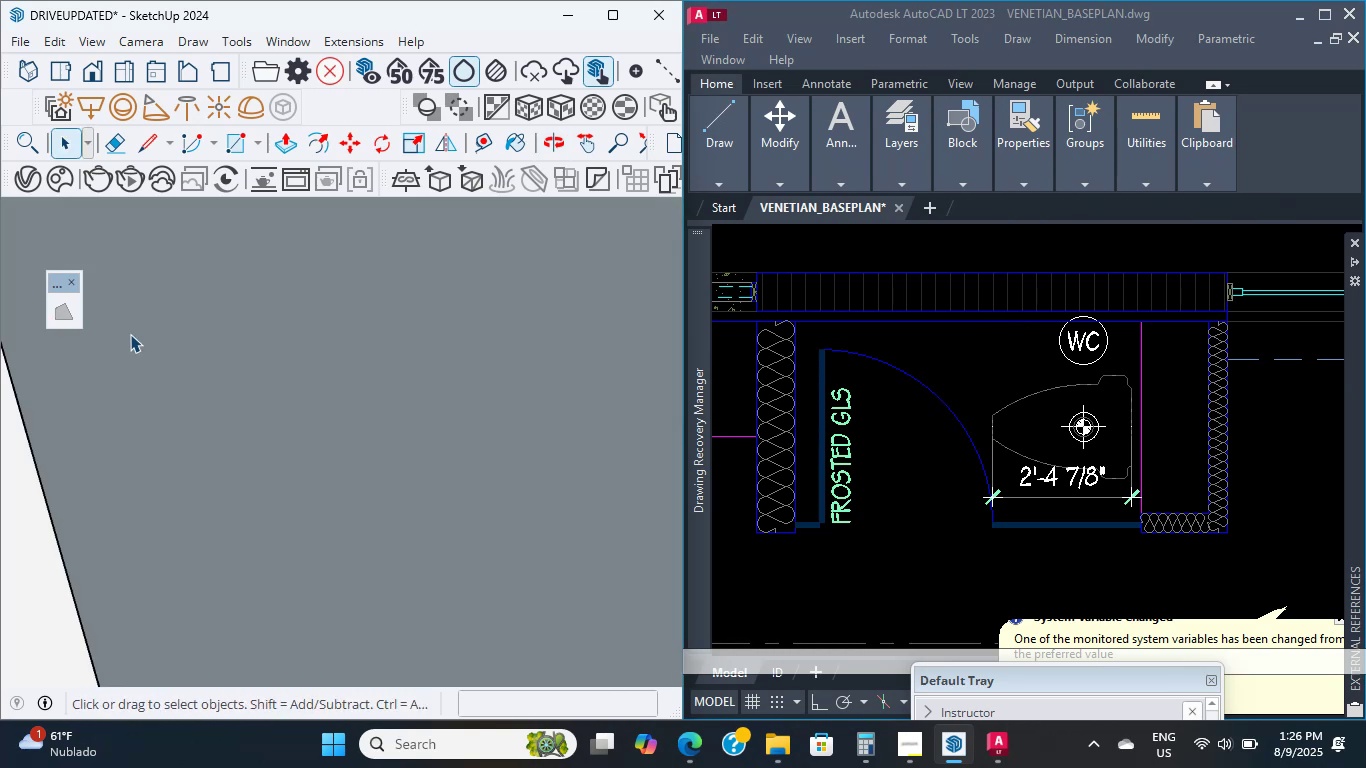 
hold_key(key=ShiftLeft, duration=1.67)
 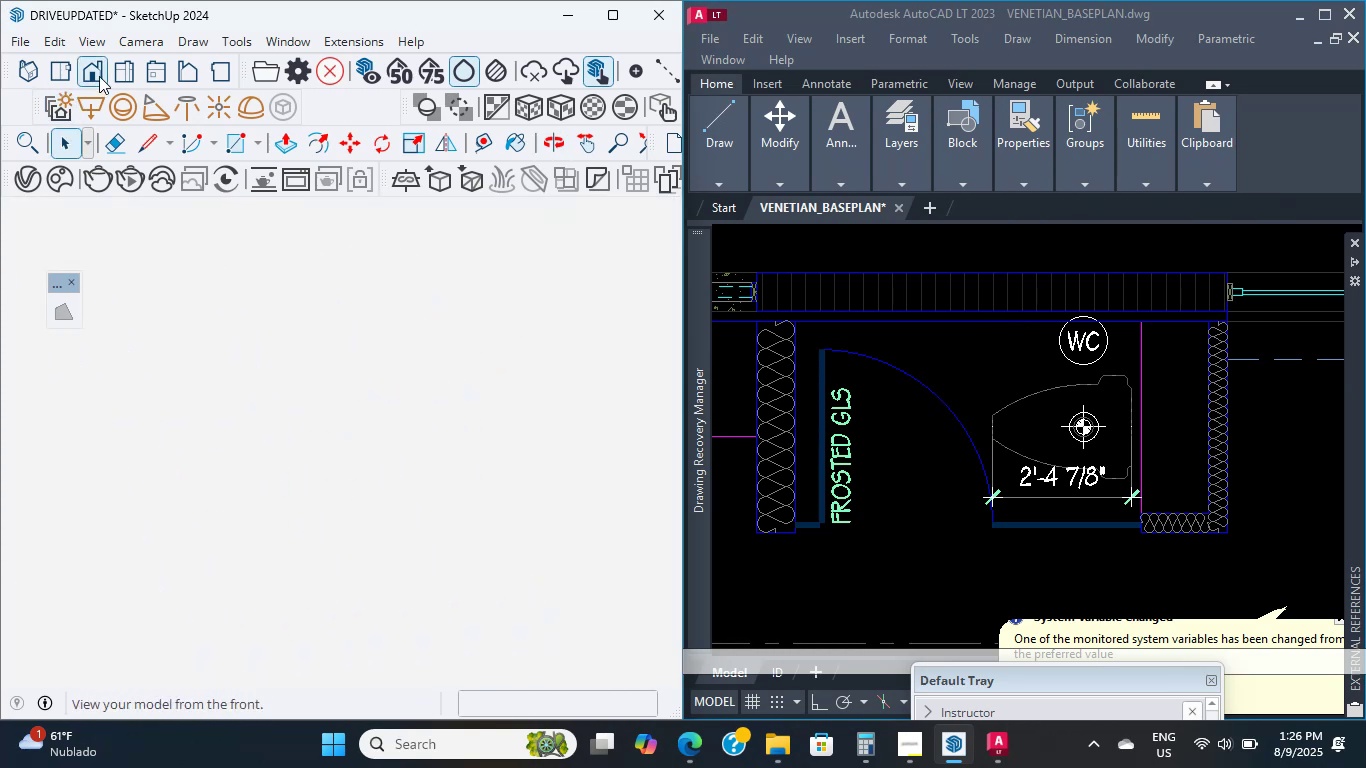 
scroll: coordinate [217, 285], scroll_direction: down, amount: 3.0
 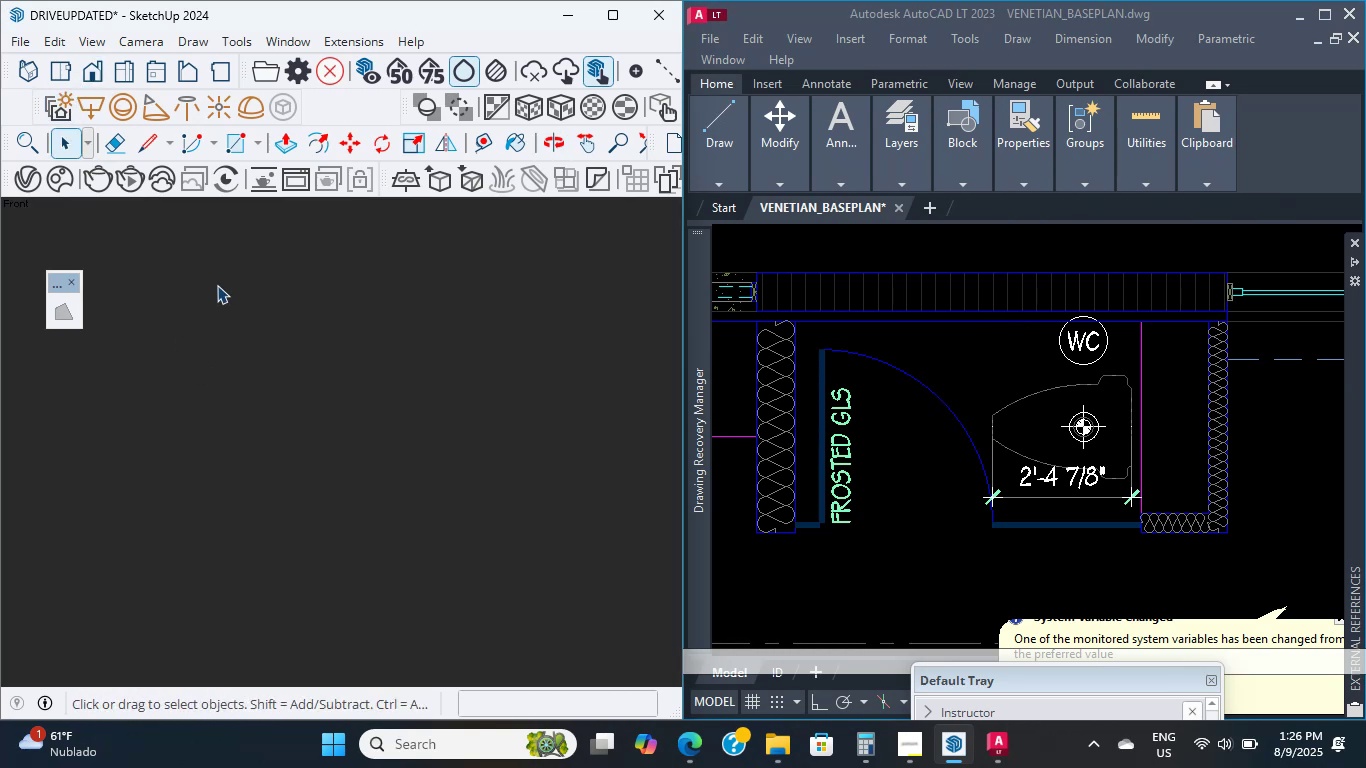 
hold_key(key=ShiftLeft, duration=0.43)
 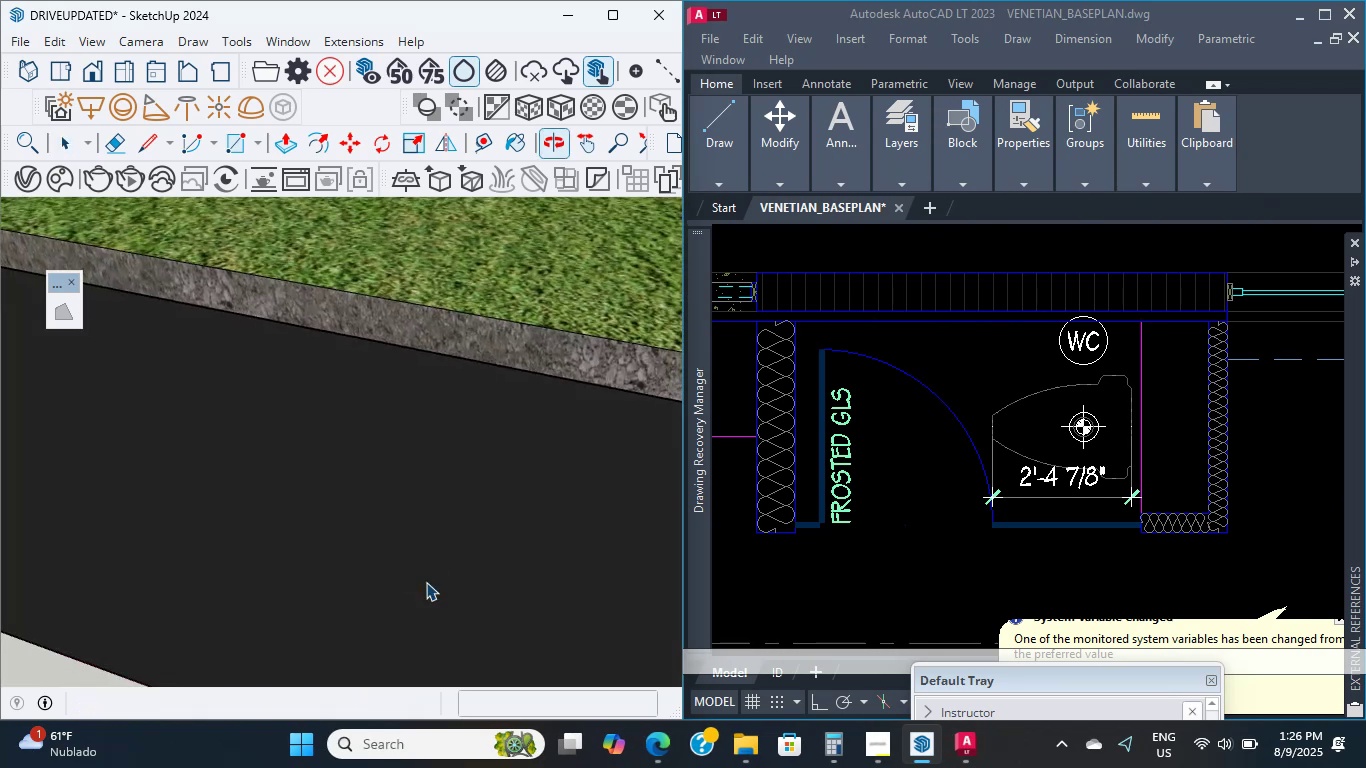 
hold_key(key=ShiftLeft, duration=1.63)
scroll: coordinate [332, 283], scroll_direction: down, amount: 37.0
 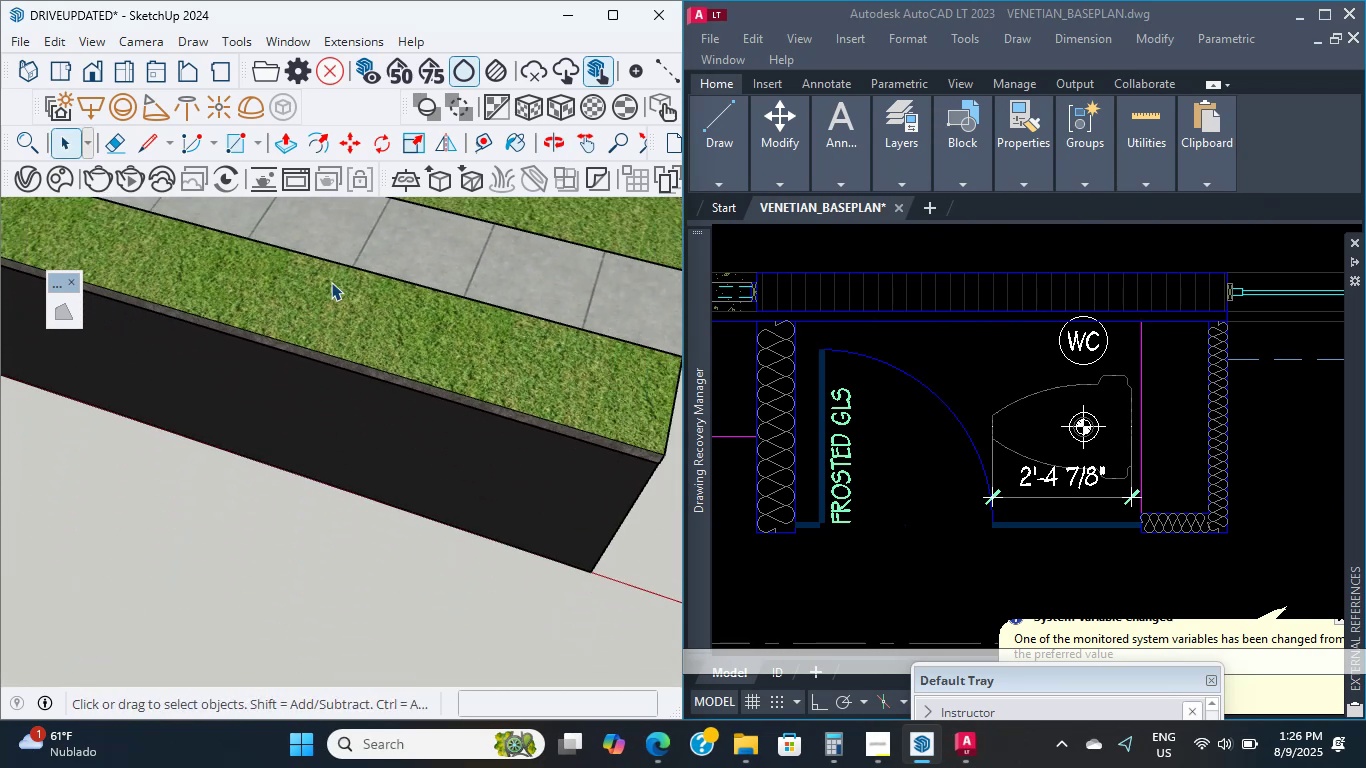 
key(Shift+ShiftLeft)
 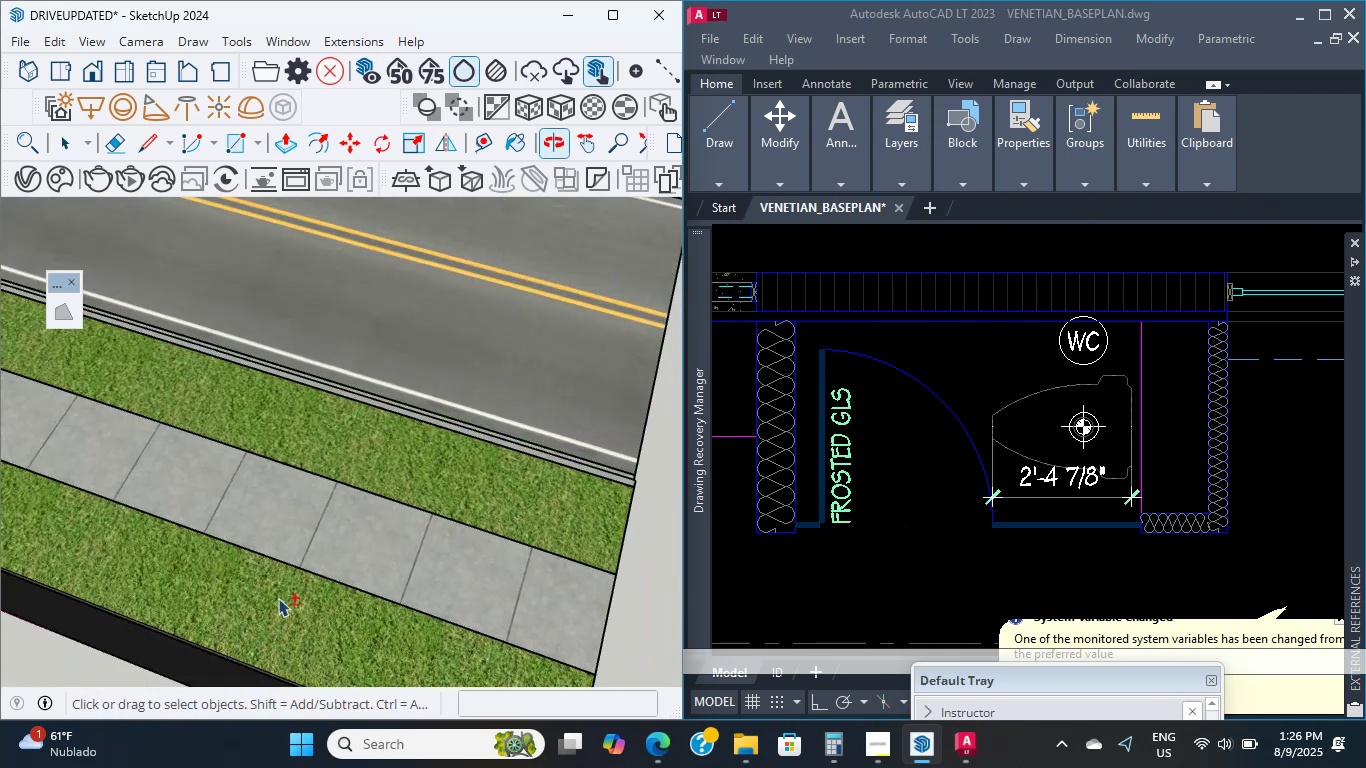 
scroll: coordinate [277, 373], scroll_direction: down, amount: 22.0
 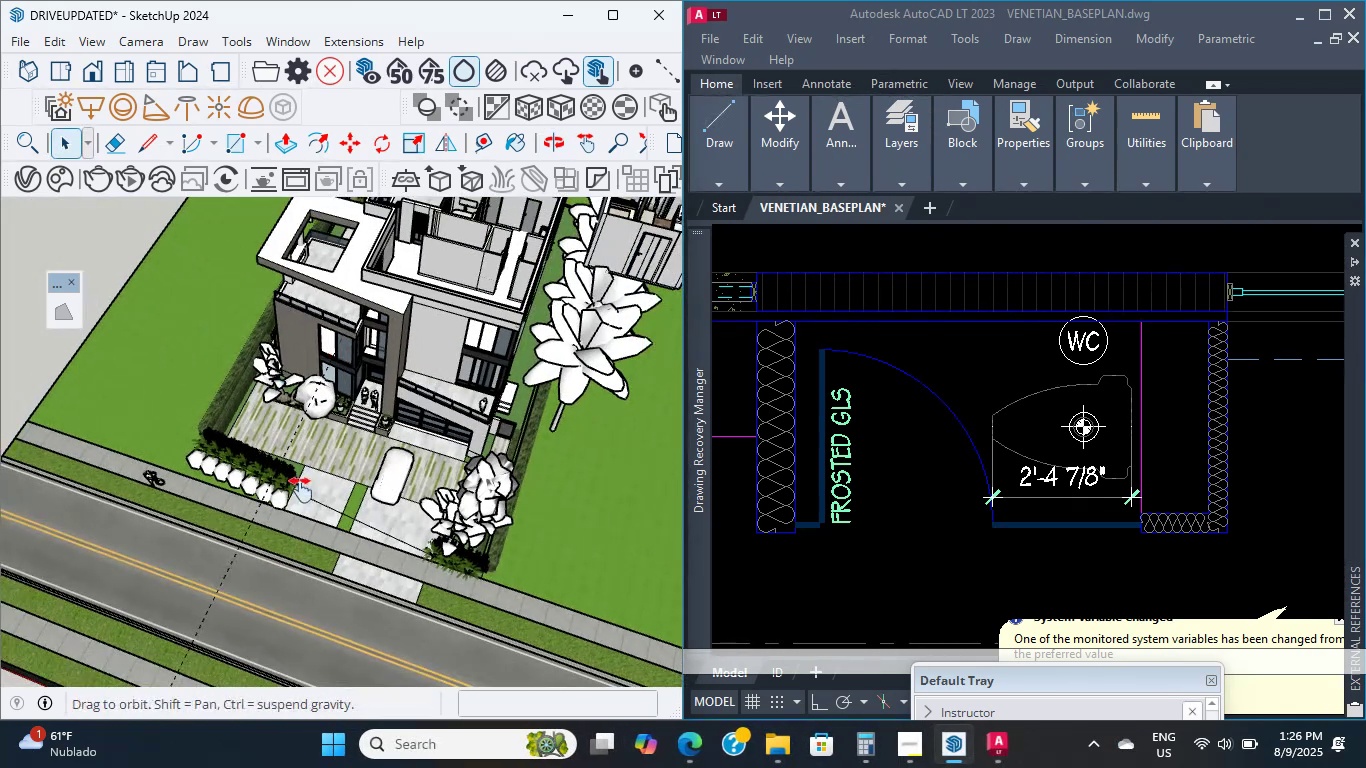 
hold_key(key=ShiftLeft, duration=0.4)
 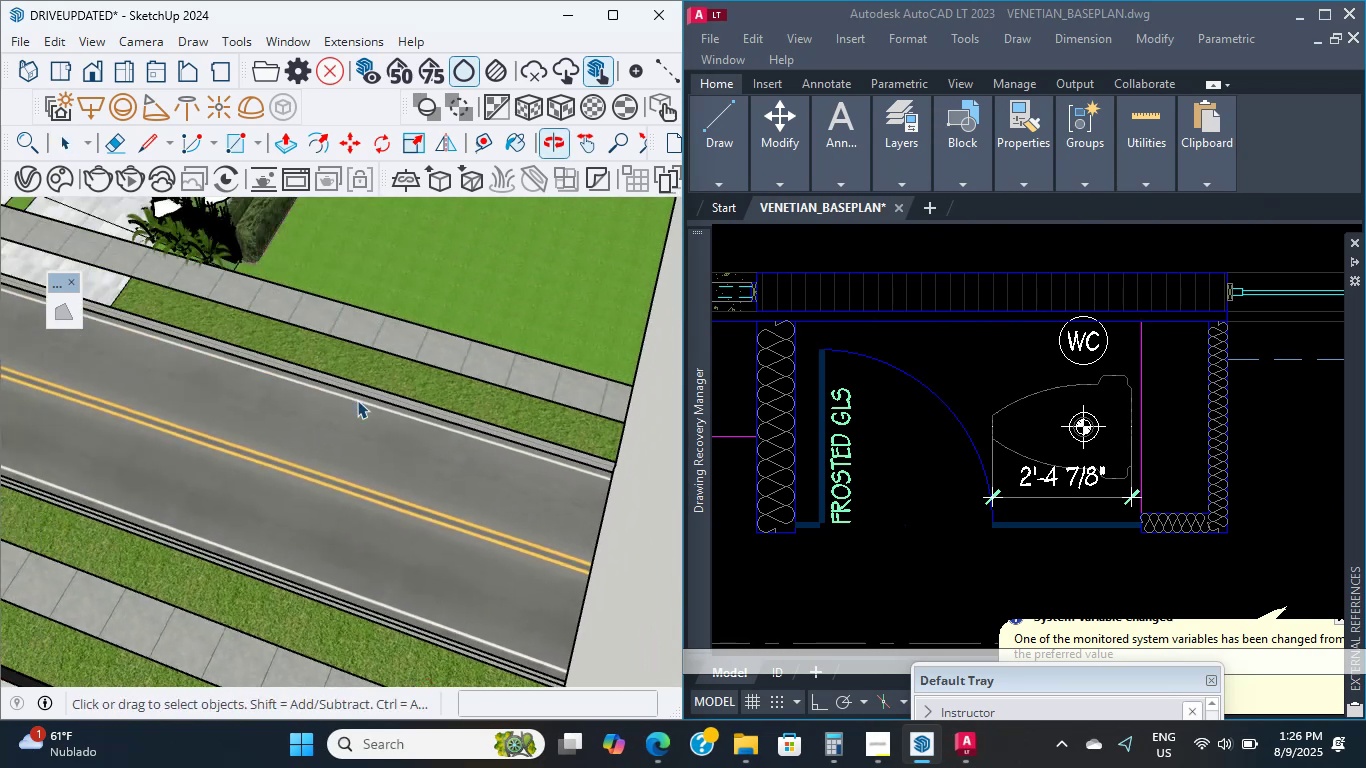 
middle_click([357, 392])
 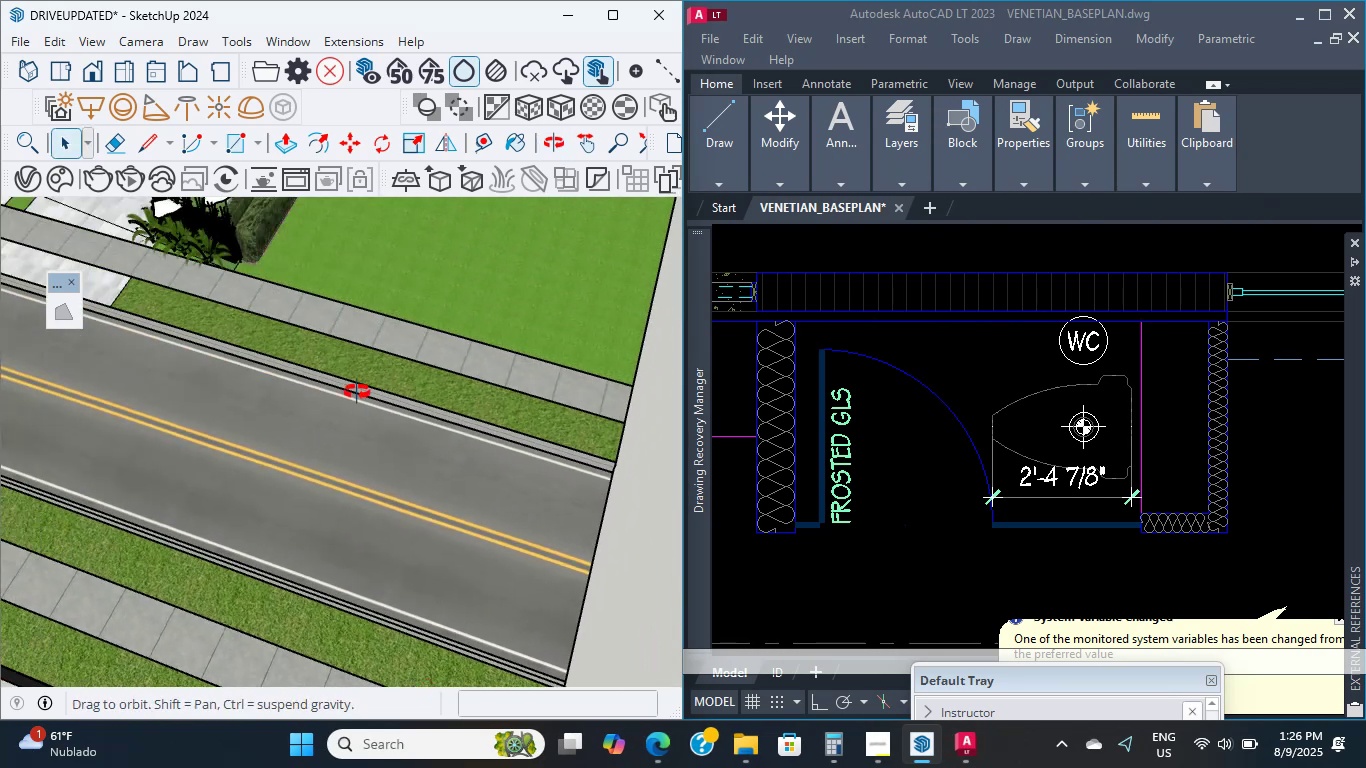 
hold_key(key=ShiftLeft, duration=0.49)
 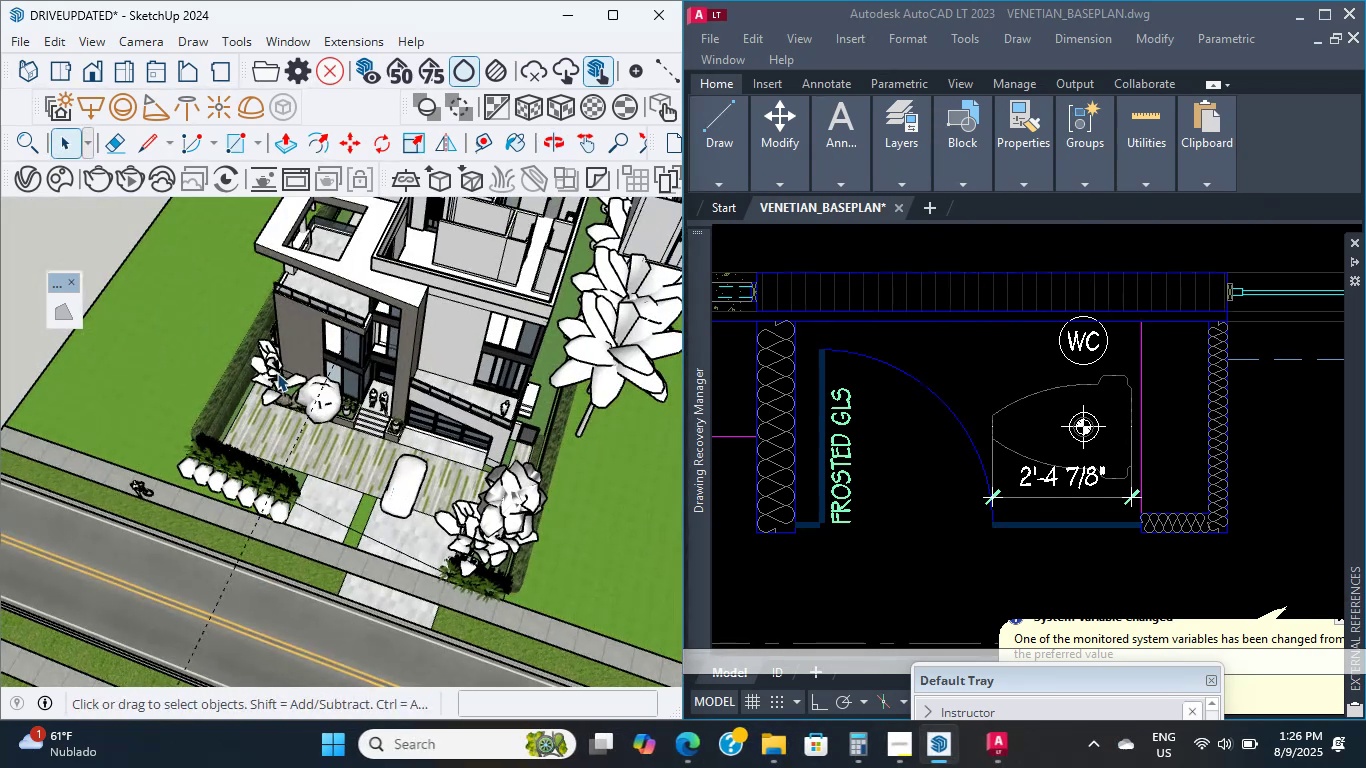 
hold_key(key=ShiftLeft, duration=0.37)
 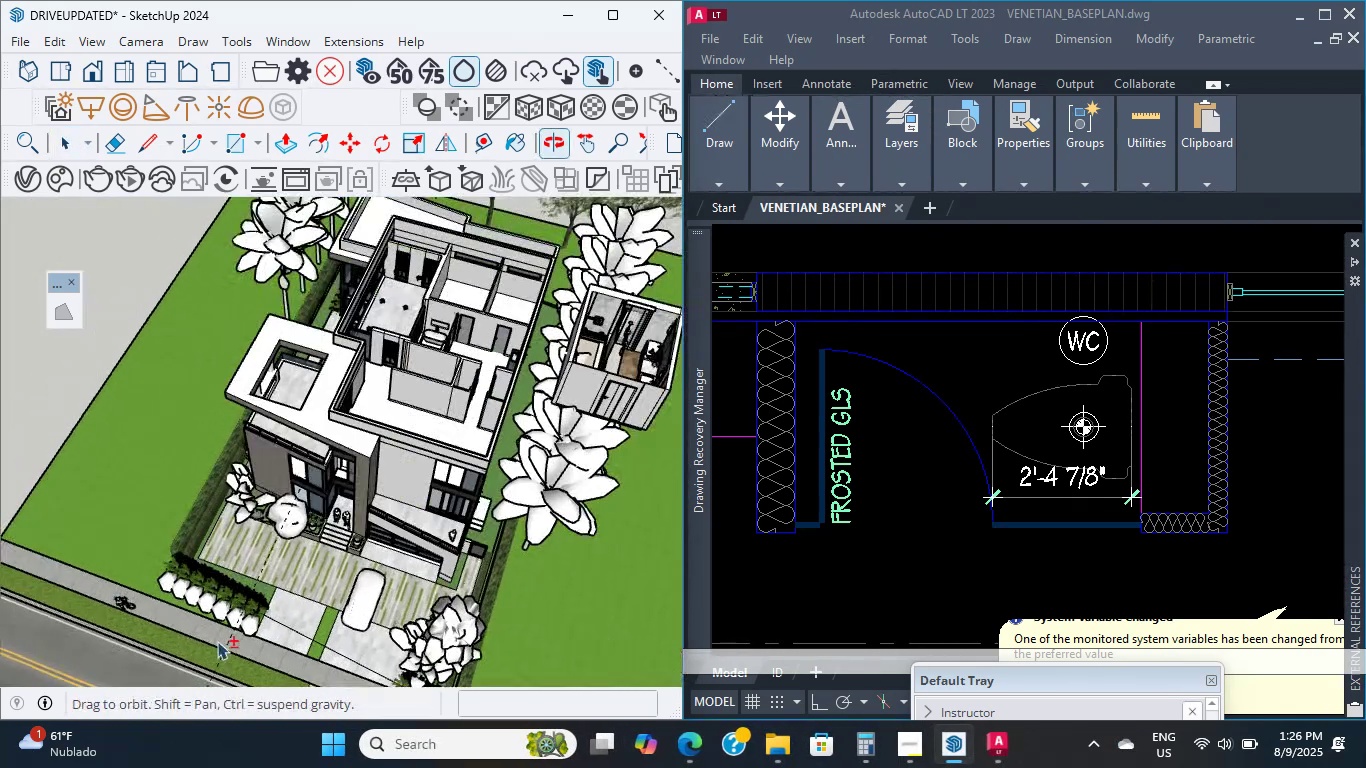 
scroll: coordinate [113, 439], scroll_direction: up, amount: 54.0
 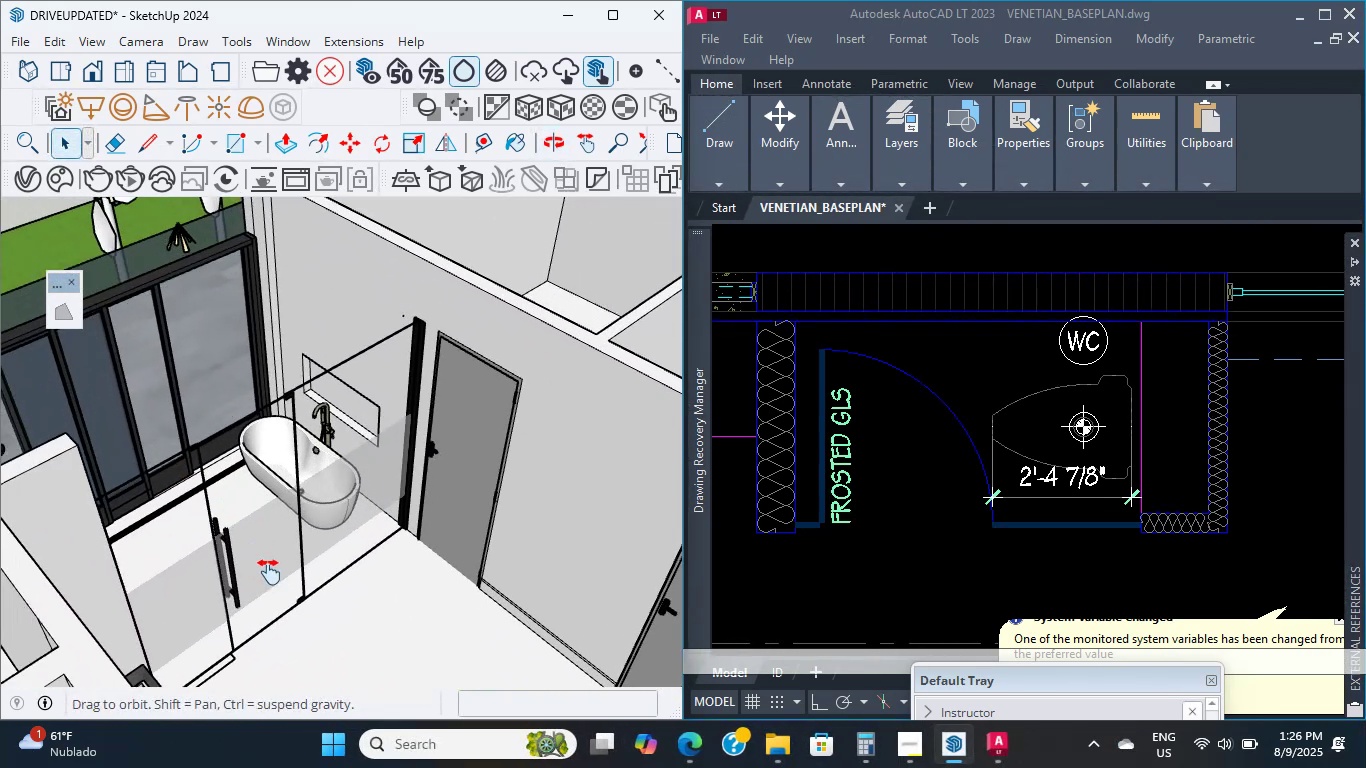 
hold_key(key=ShiftLeft, duration=0.87)
 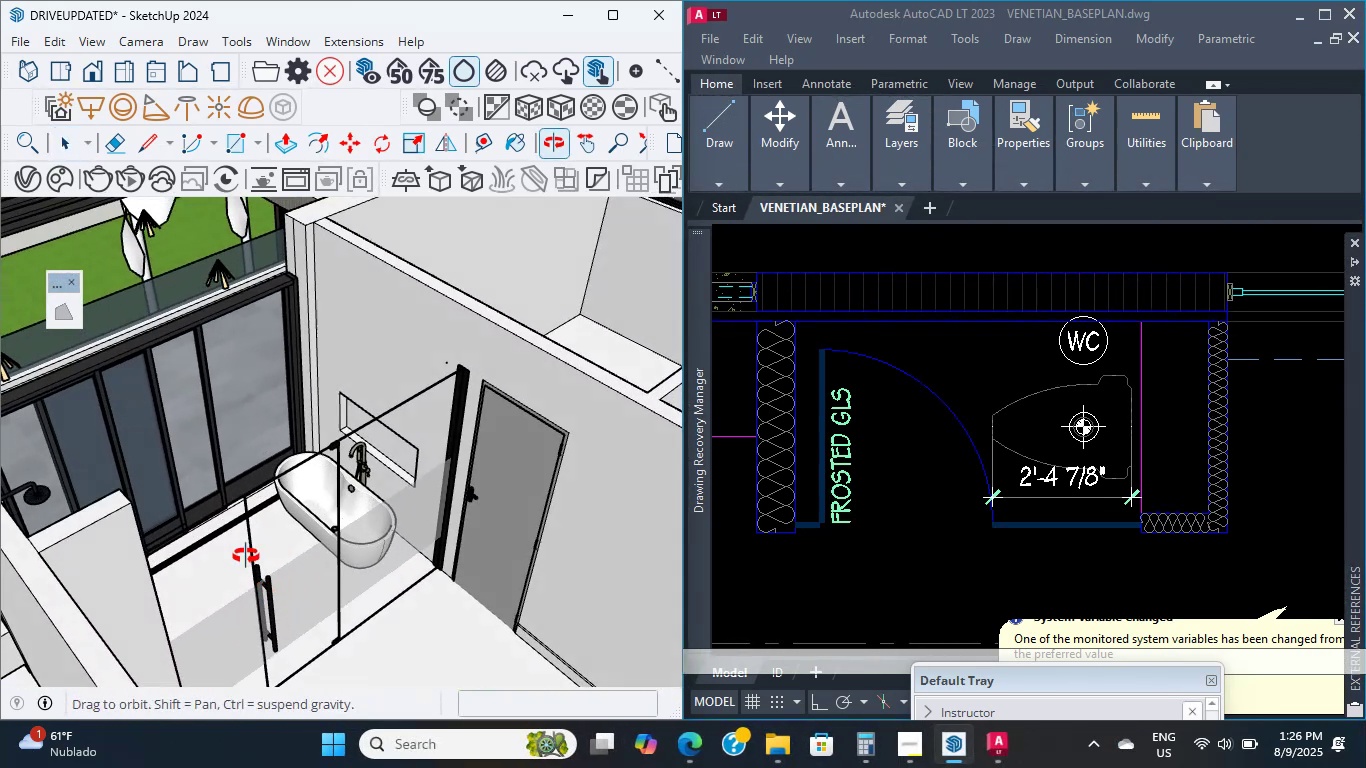 
hold_key(key=ShiftLeft, duration=0.63)
scroll: coordinate [250, 524], scroll_direction: up, amount: 3.0
 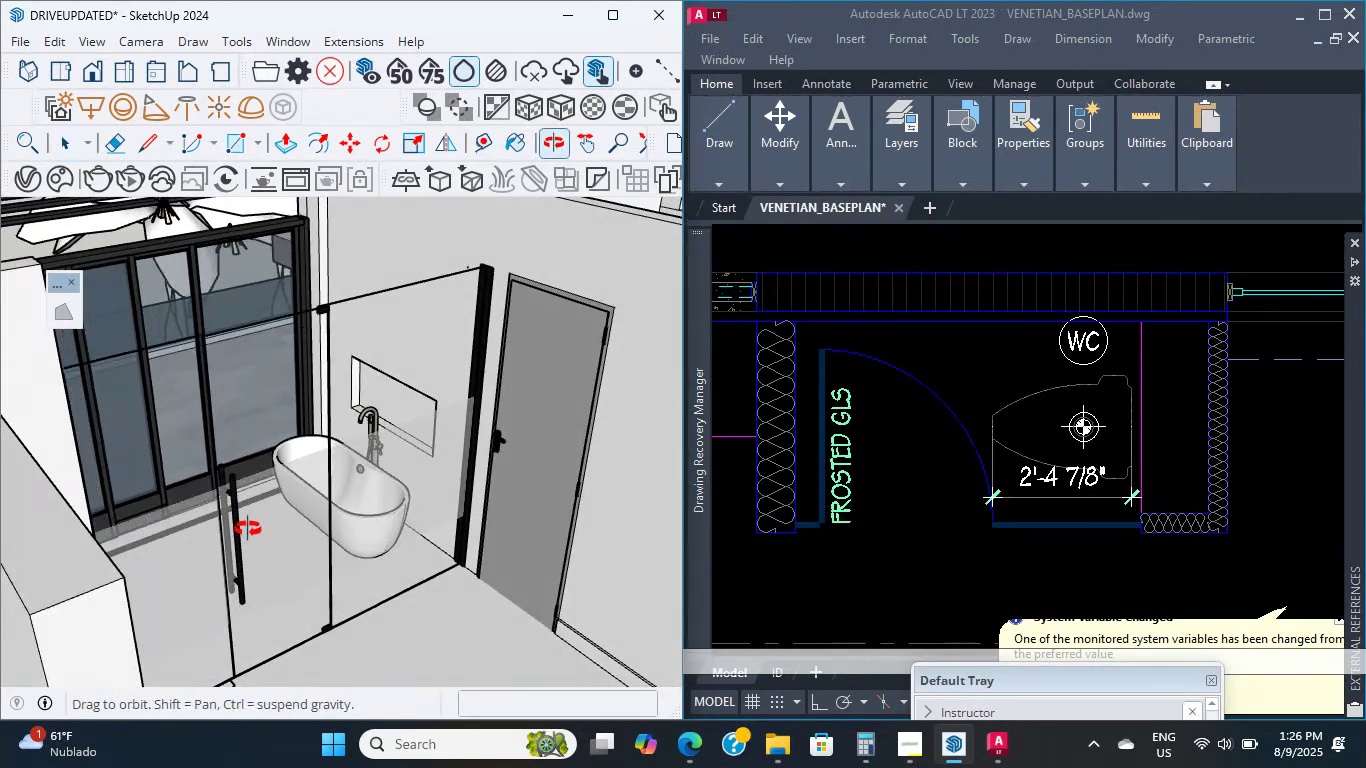 
hold_key(key=ShiftLeft, duration=0.6)
 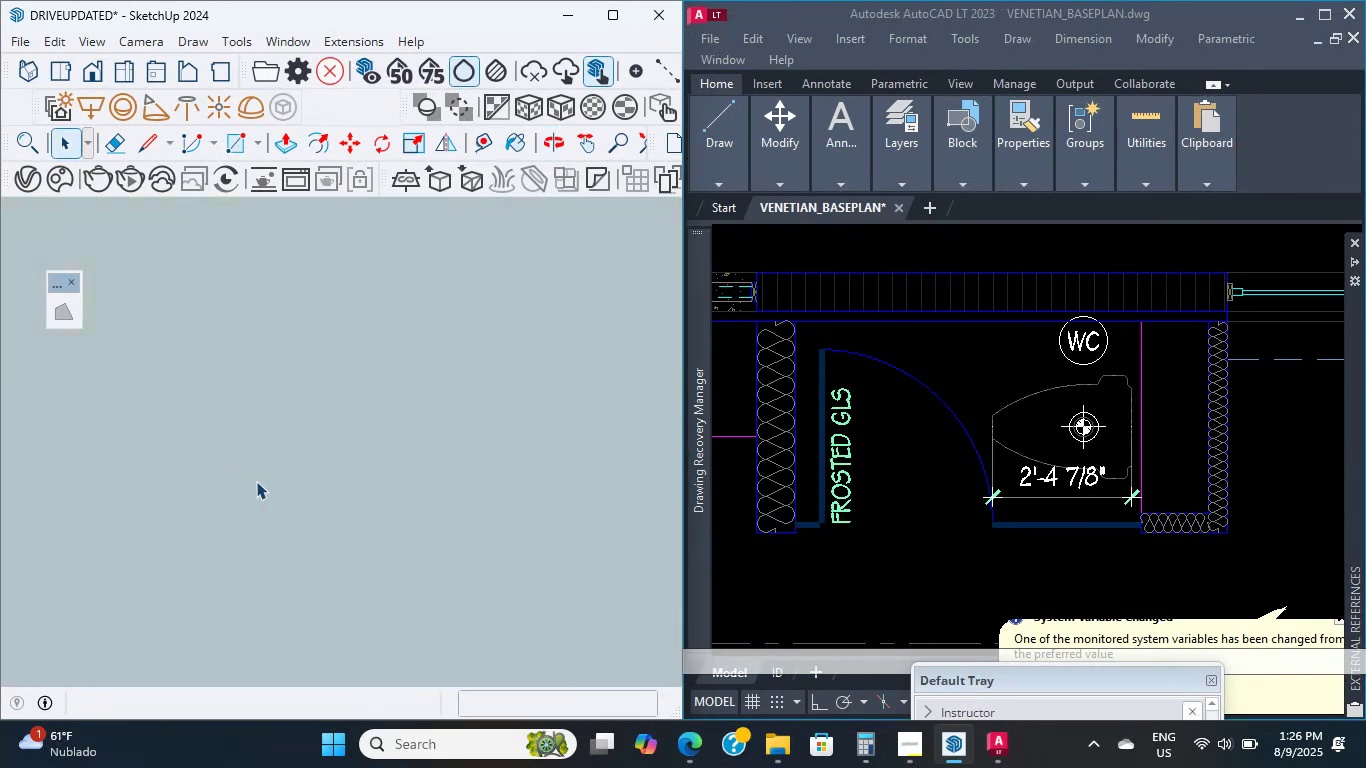 
hold_key(key=ShiftLeft, duration=4.86)
 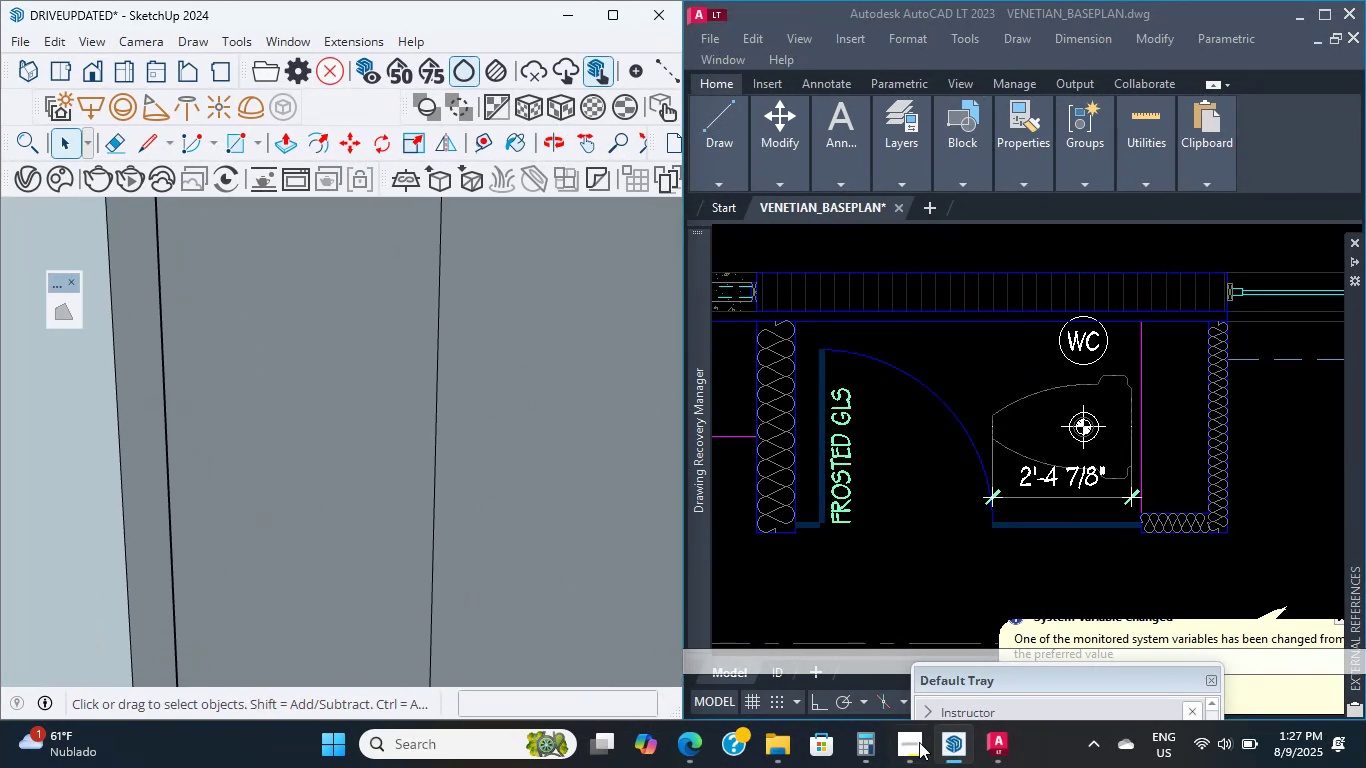 
left_click([915, 756])
 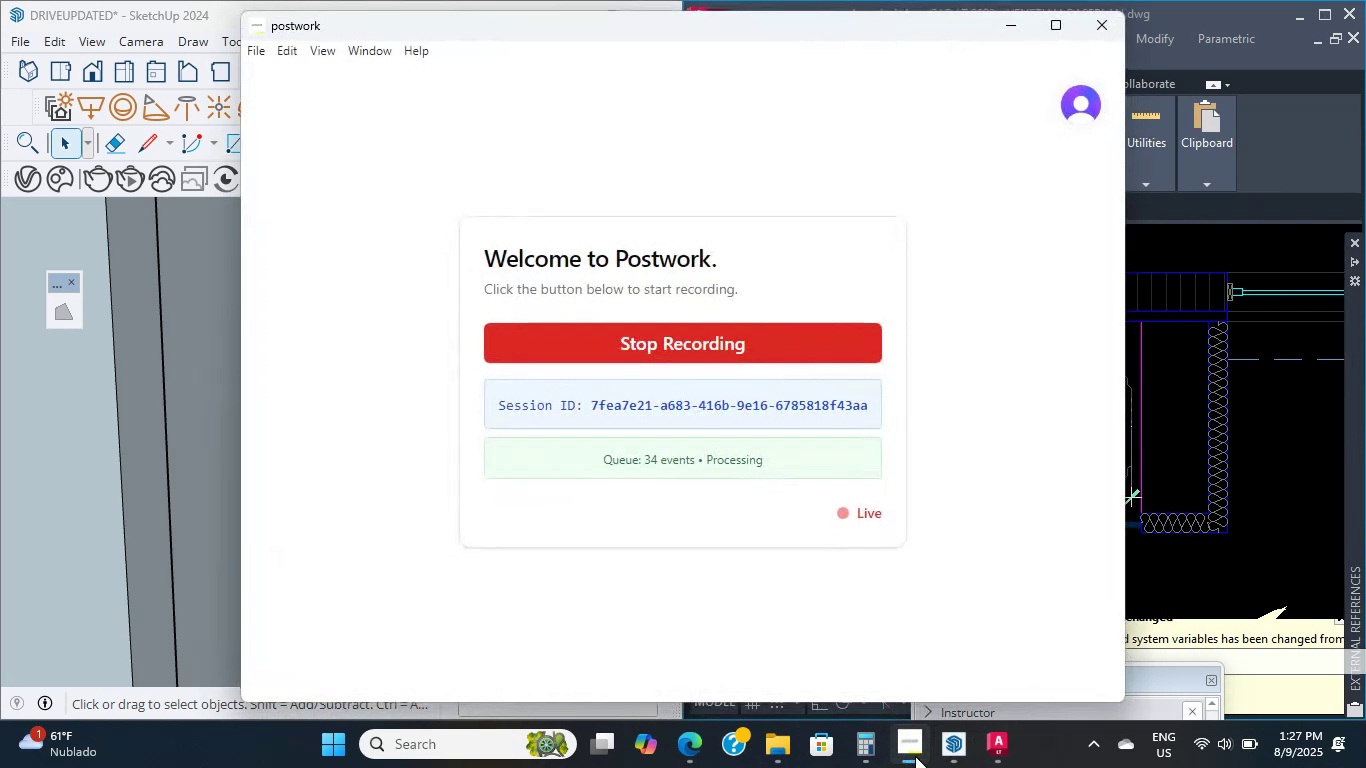 
left_click([915, 756])
 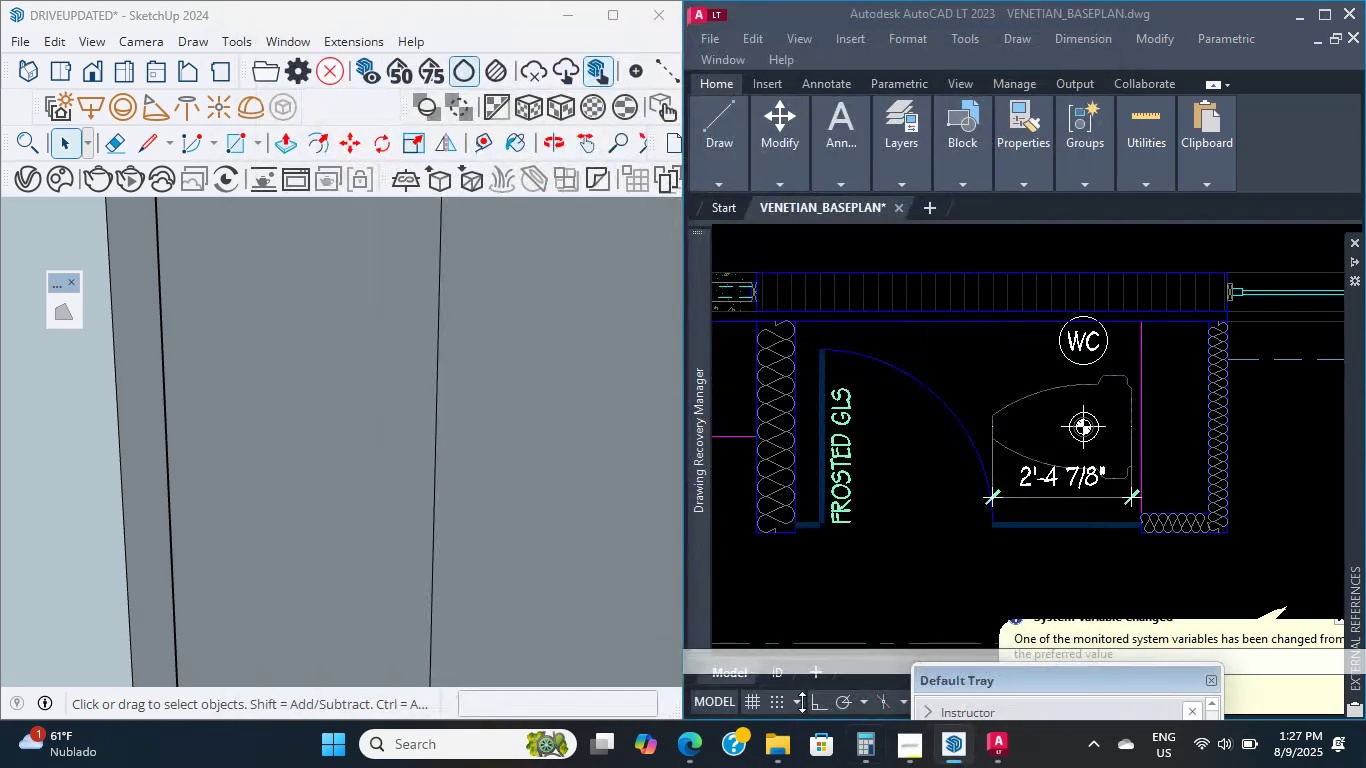 
scroll: coordinate [517, 387], scroll_direction: down, amount: 4.0
 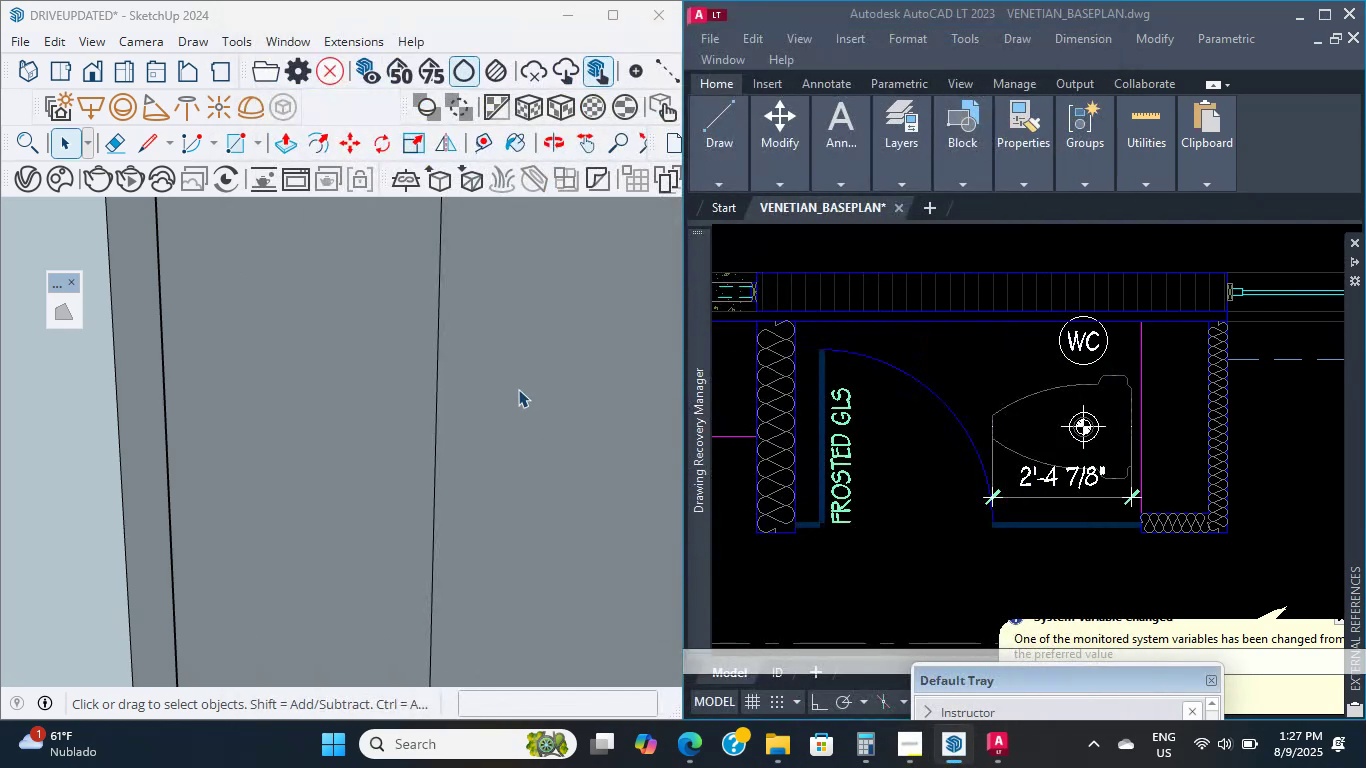 
hold_key(key=ShiftLeft, duration=1.94)
scroll: coordinate [336, 550], scroll_direction: up, amount: 10.0
 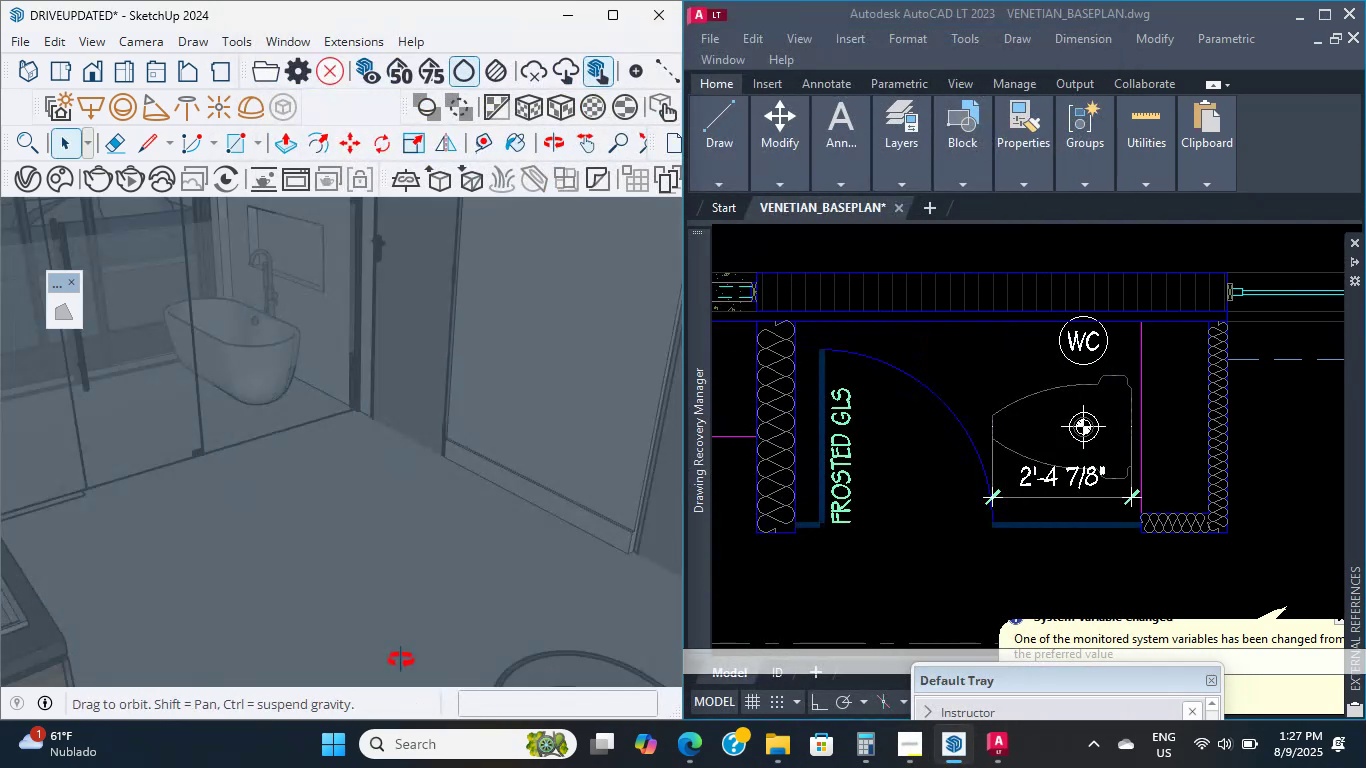 
hold_key(key=ShiftLeft, duration=2.55)
 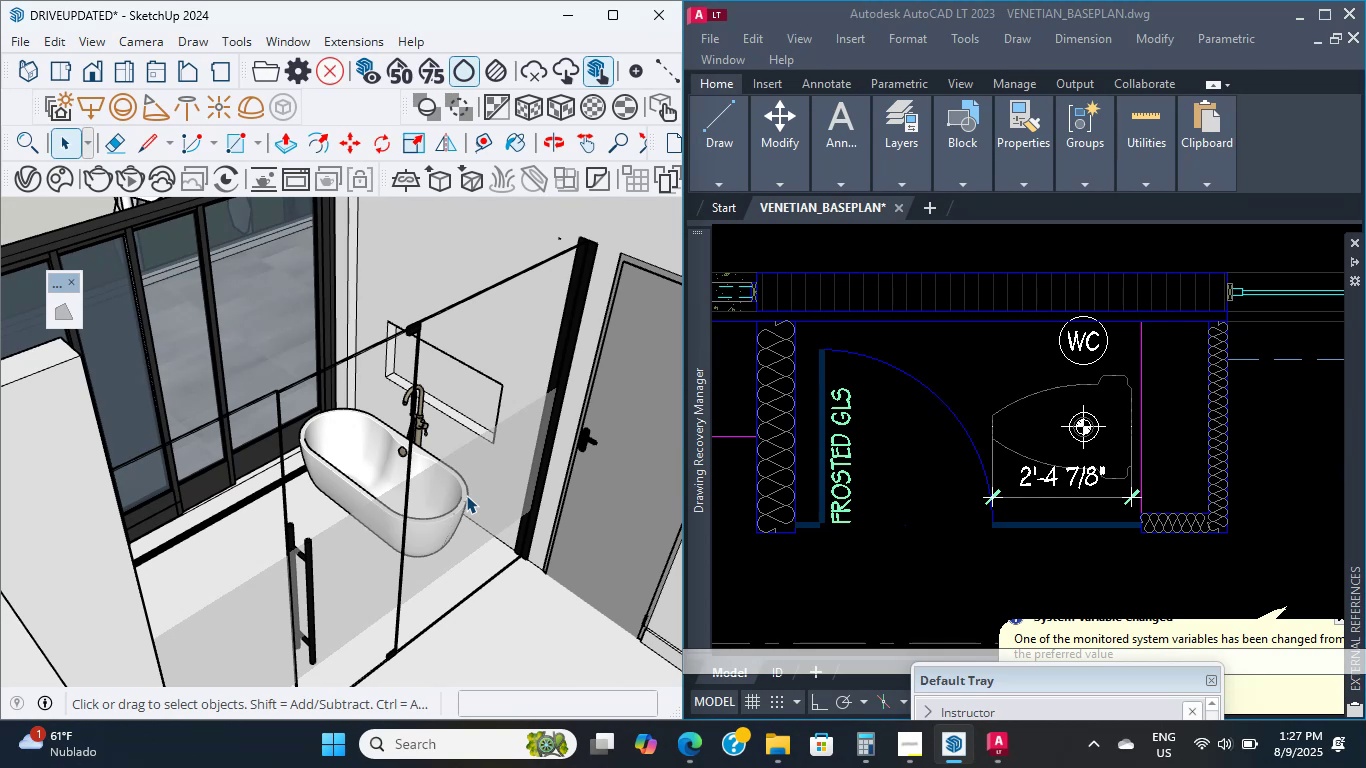 
wait(6.58)
 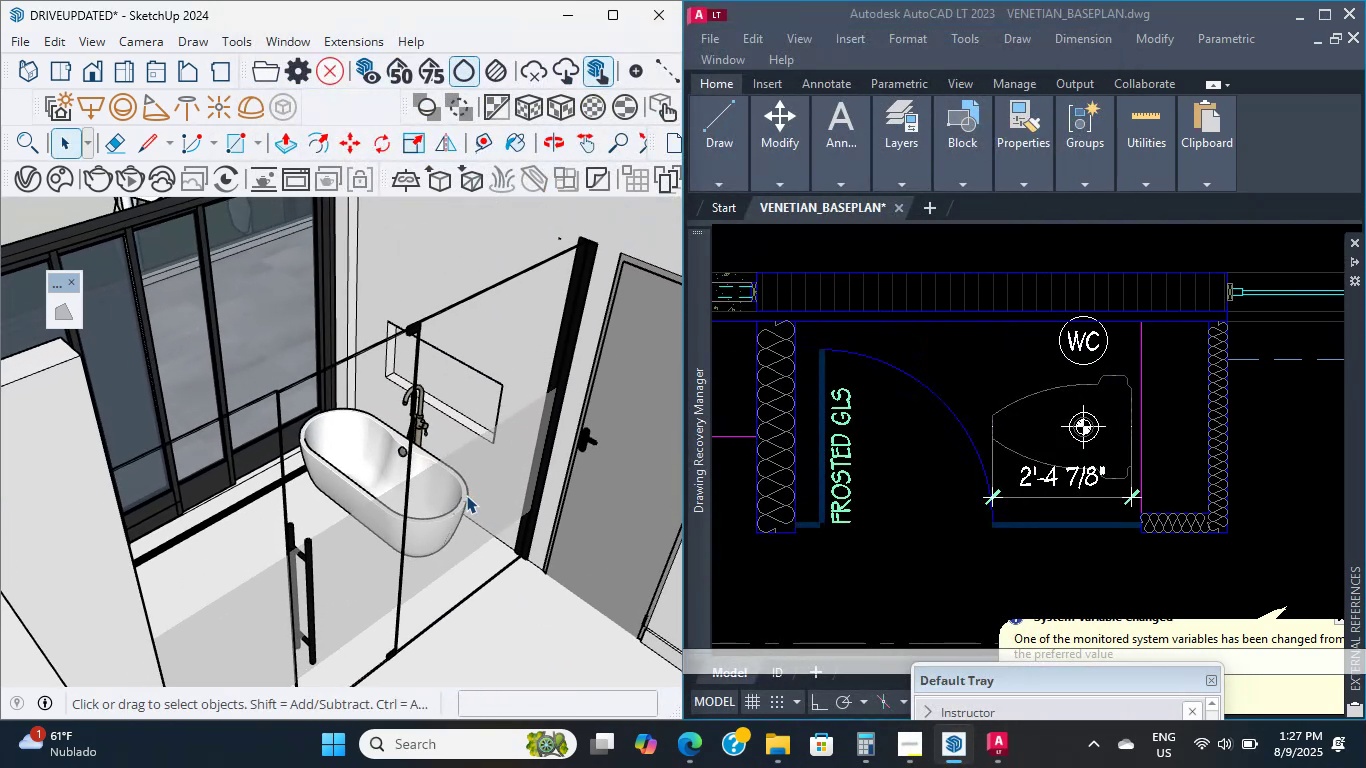 
scroll: coordinate [800, 611], scroll_direction: up, amount: 6.0
 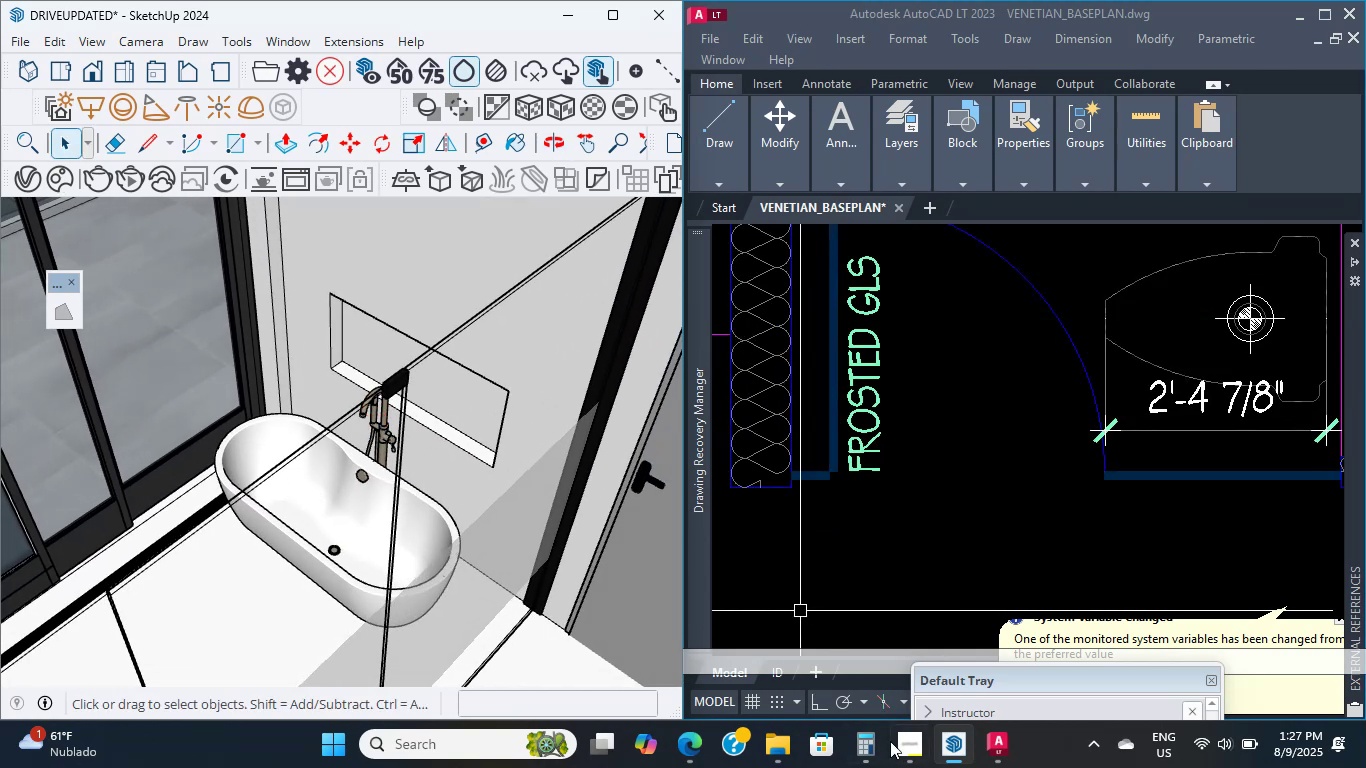 
left_click([910, 751])
 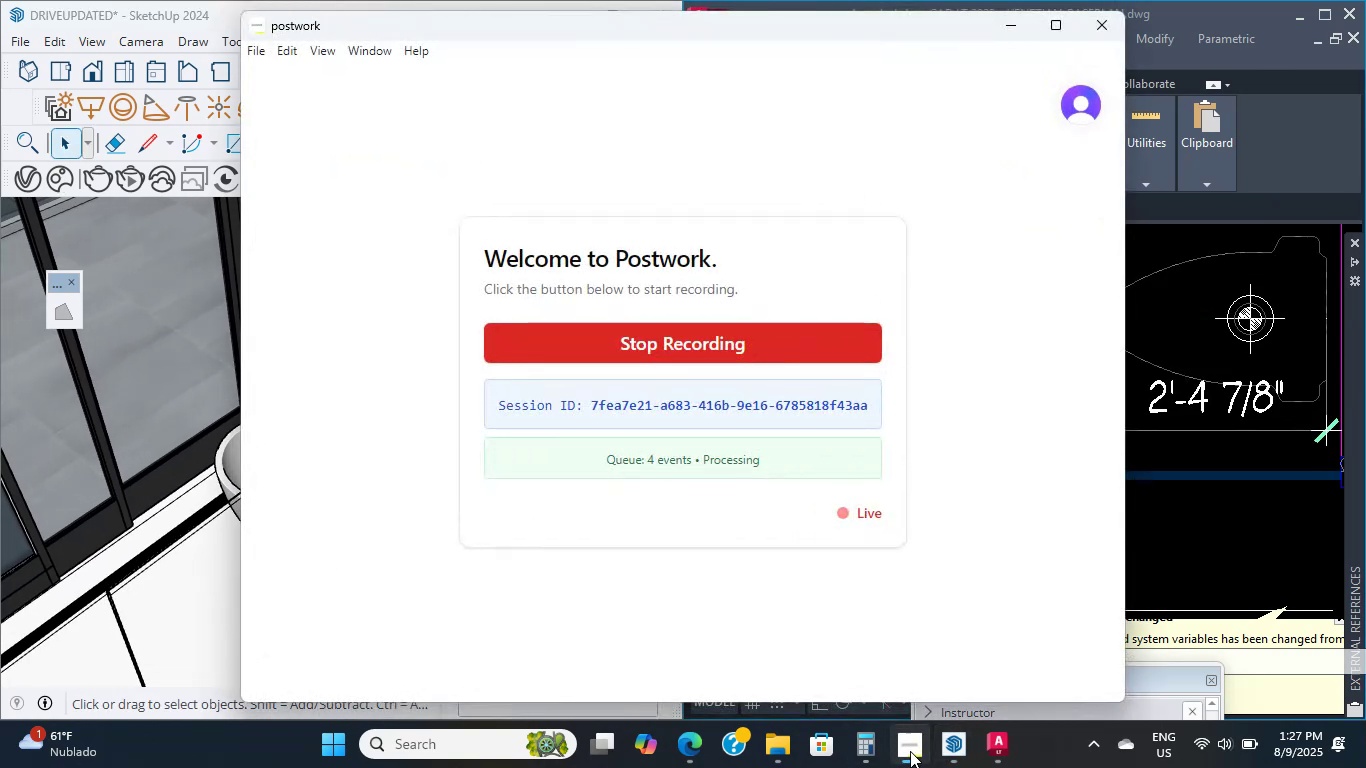 
left_click([910, 751])
 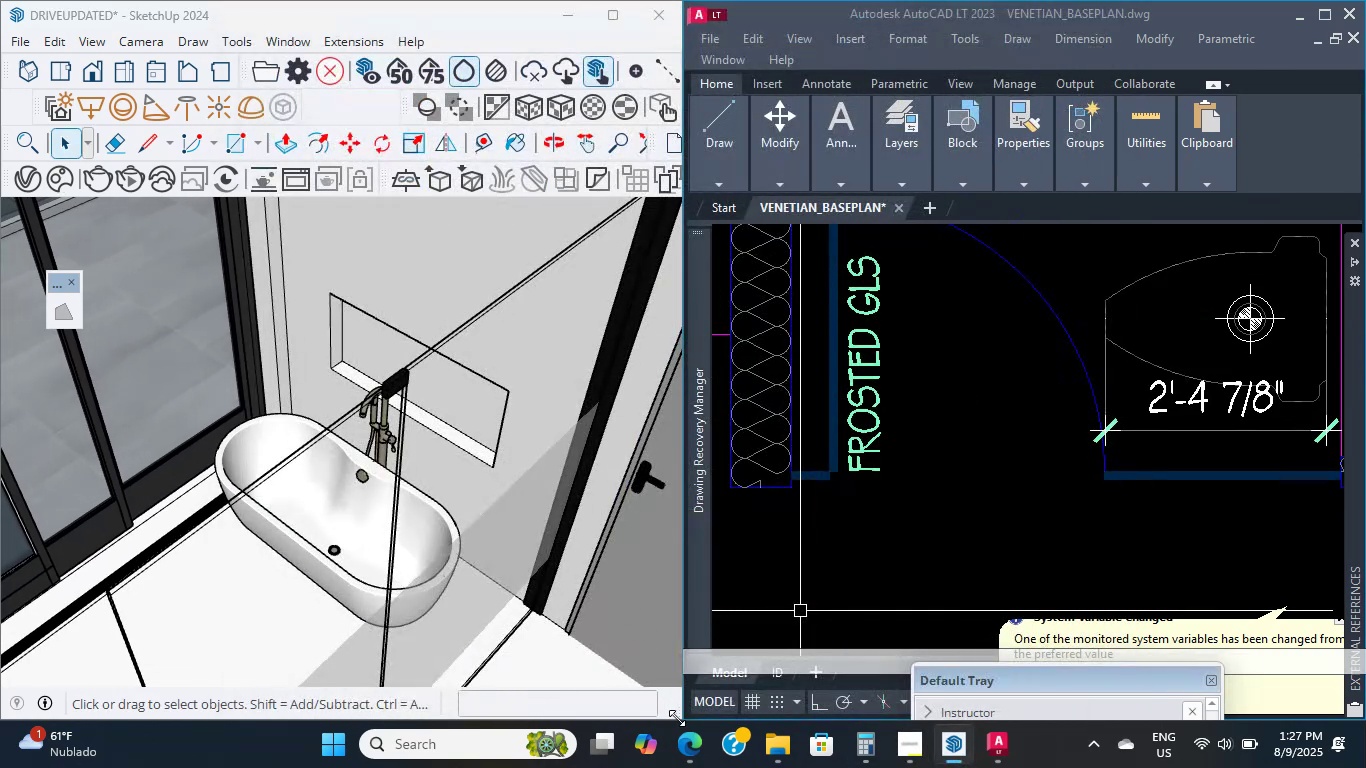 
left_click([688, 749])
 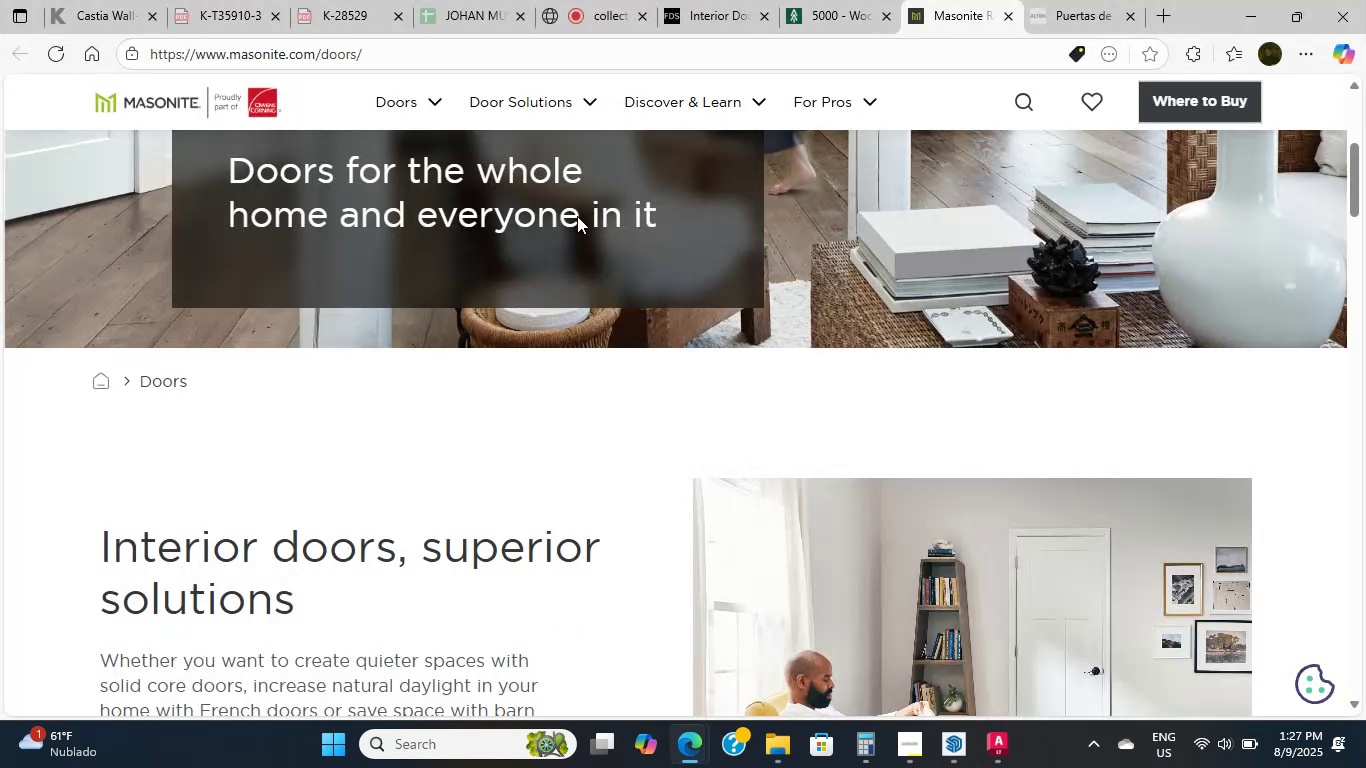 
left_click([575, 0])
 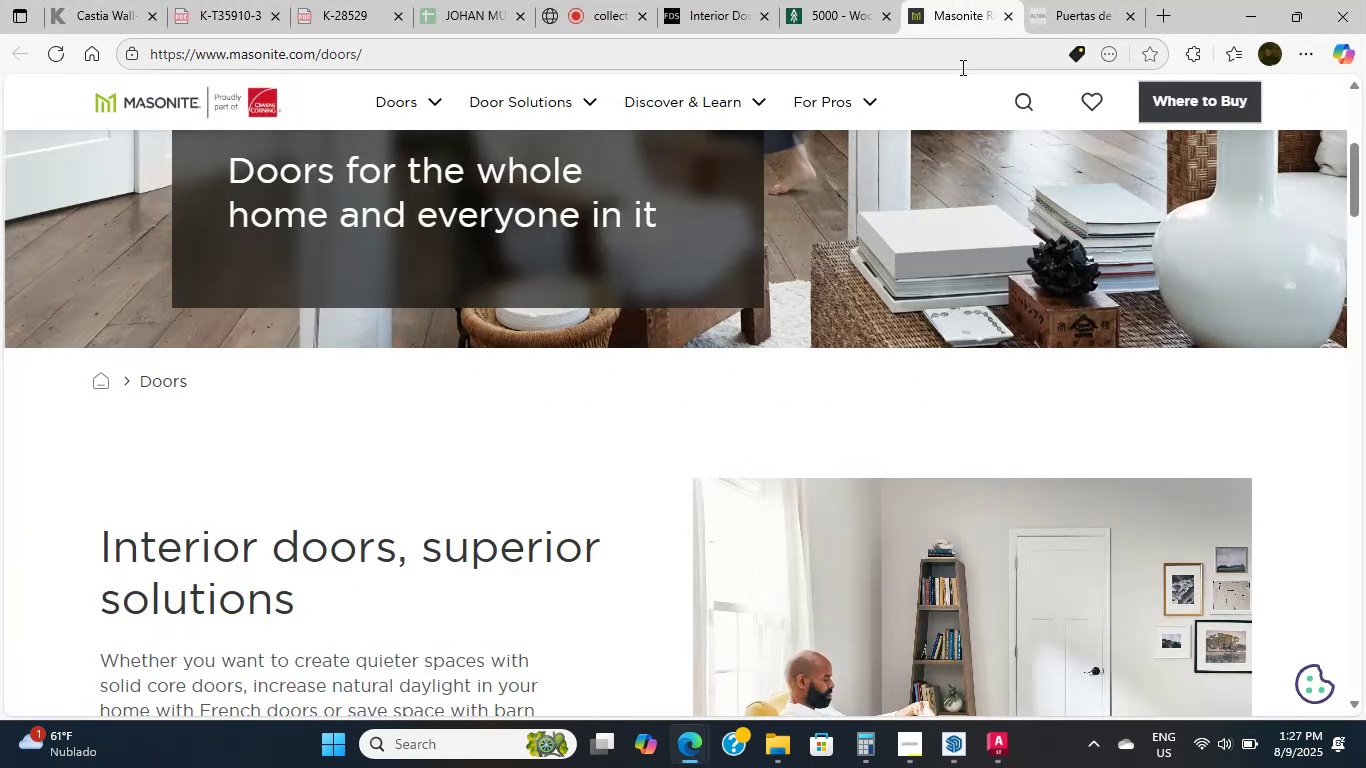 
left_click([822, 0])
 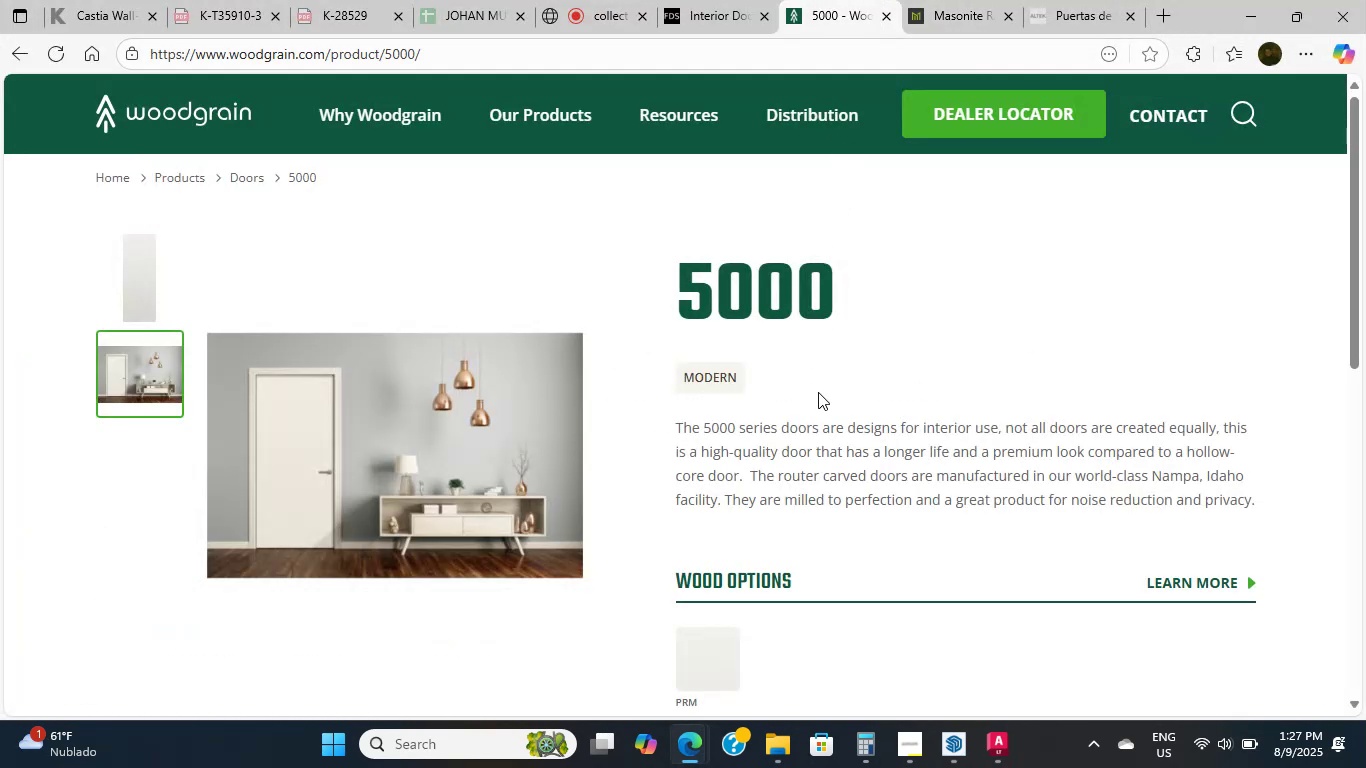 
left_click([942, 0])
 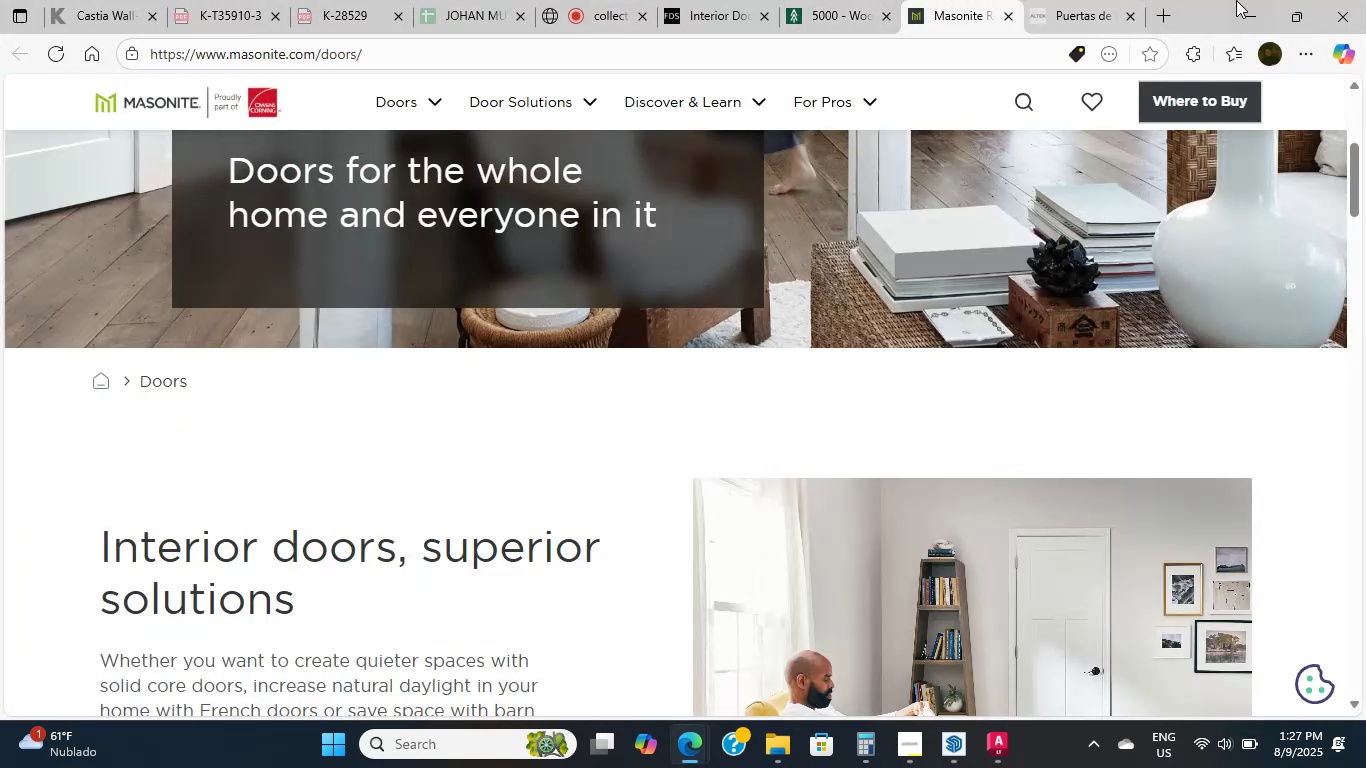 
left_click([1237, 0])
 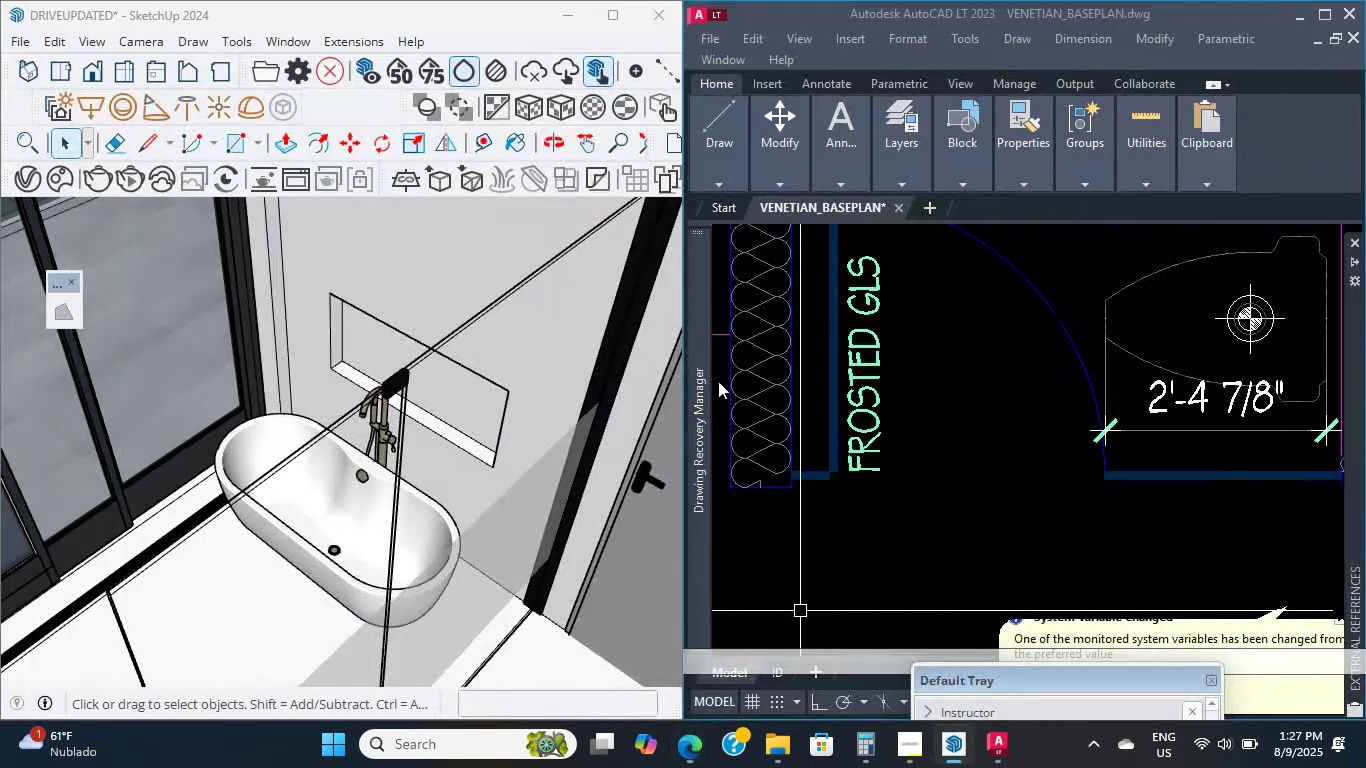 
scroll: coordinate [618, 376], scroll_direction: down, amount: 1.0
 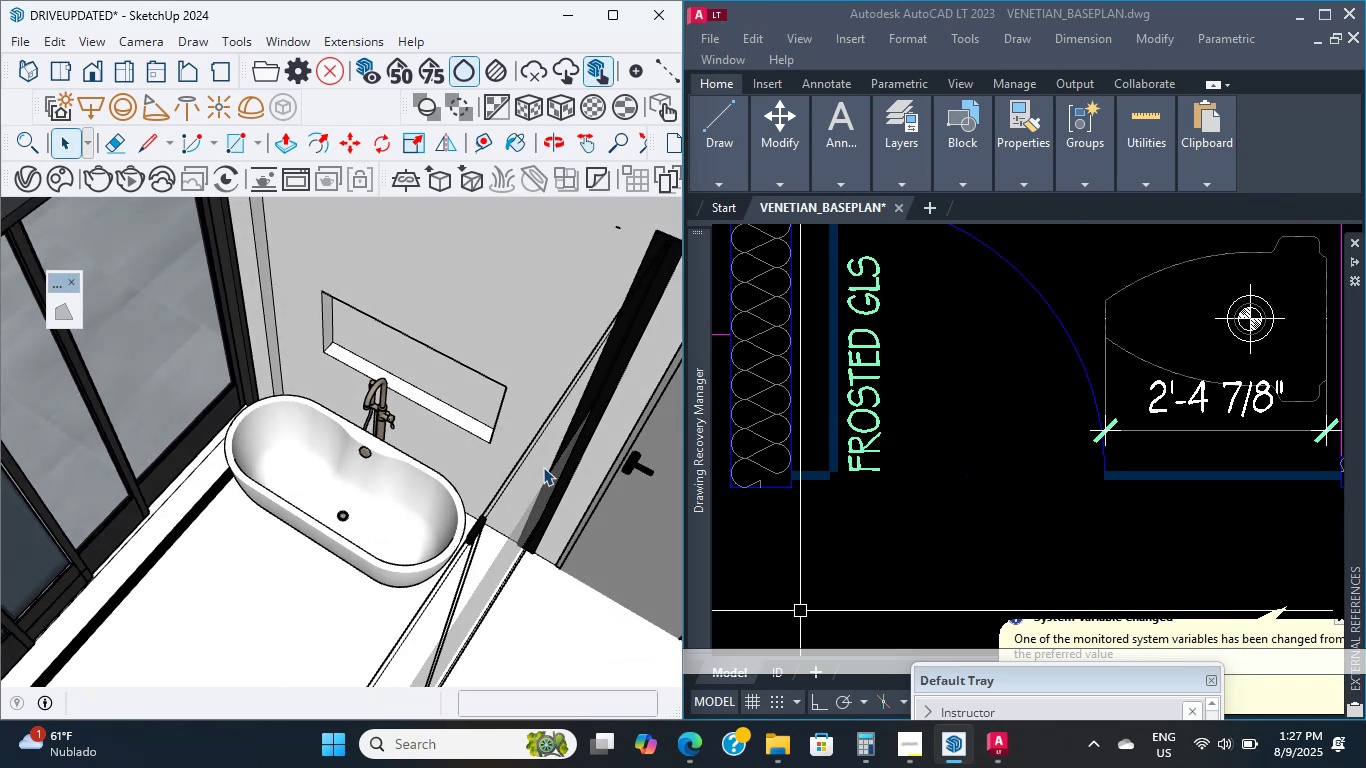 
wait(7.29)
 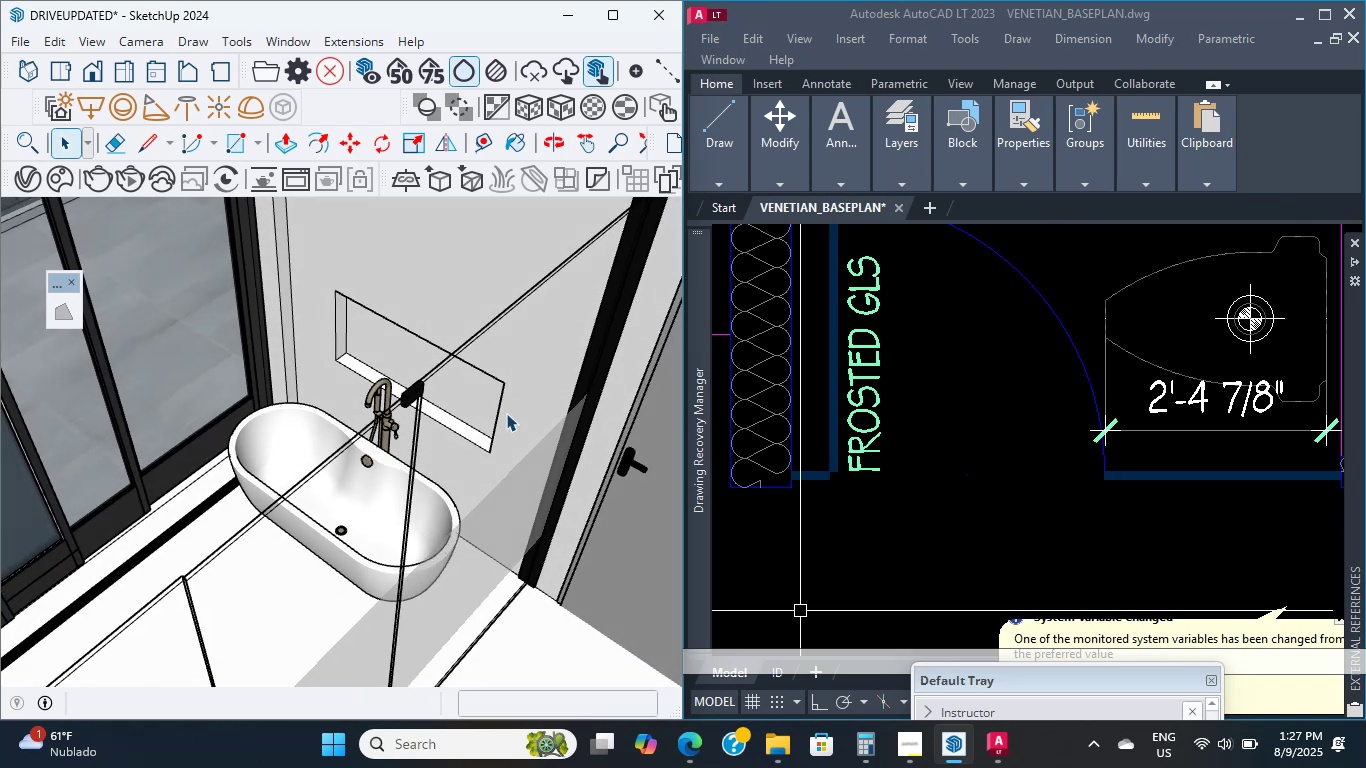 
scroll: coordinate [473, 391], scroll_direction: up, amount: 16.0
 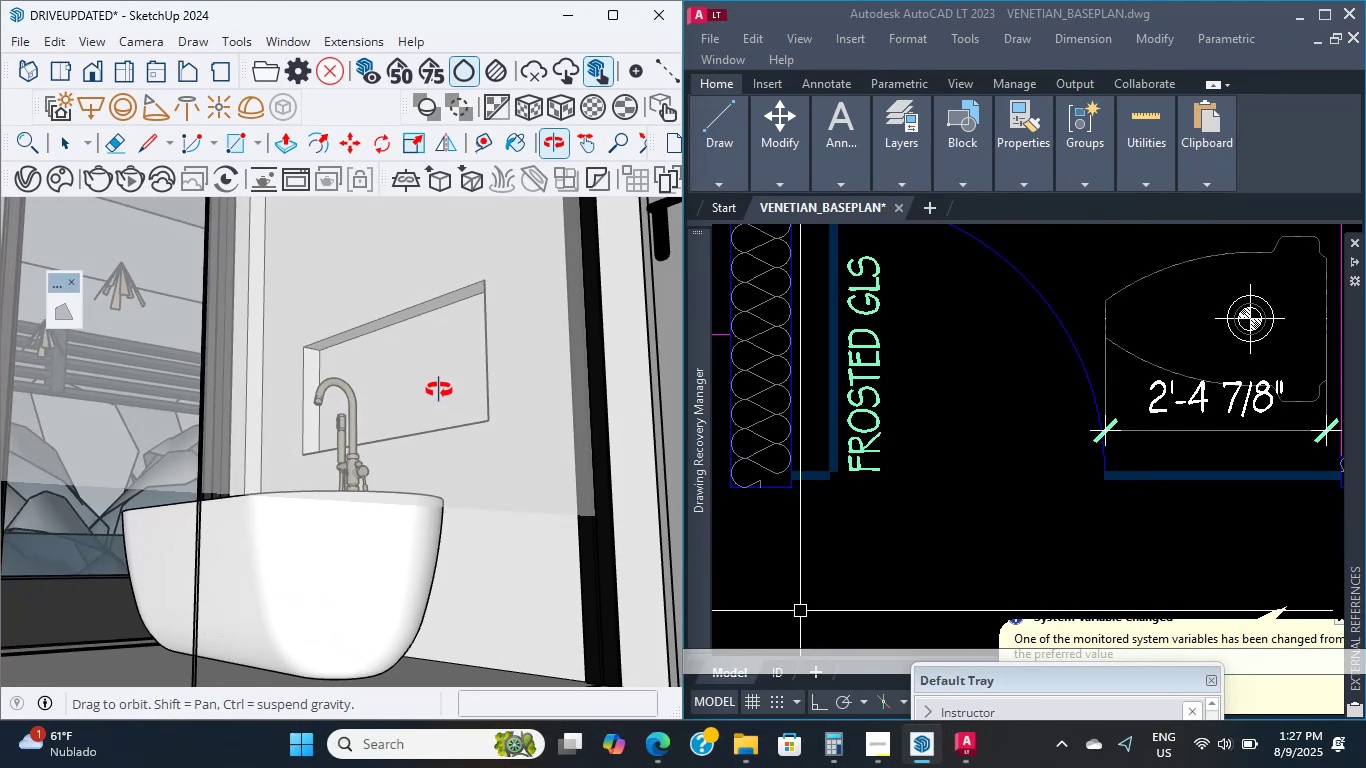 
wait(6.54)
 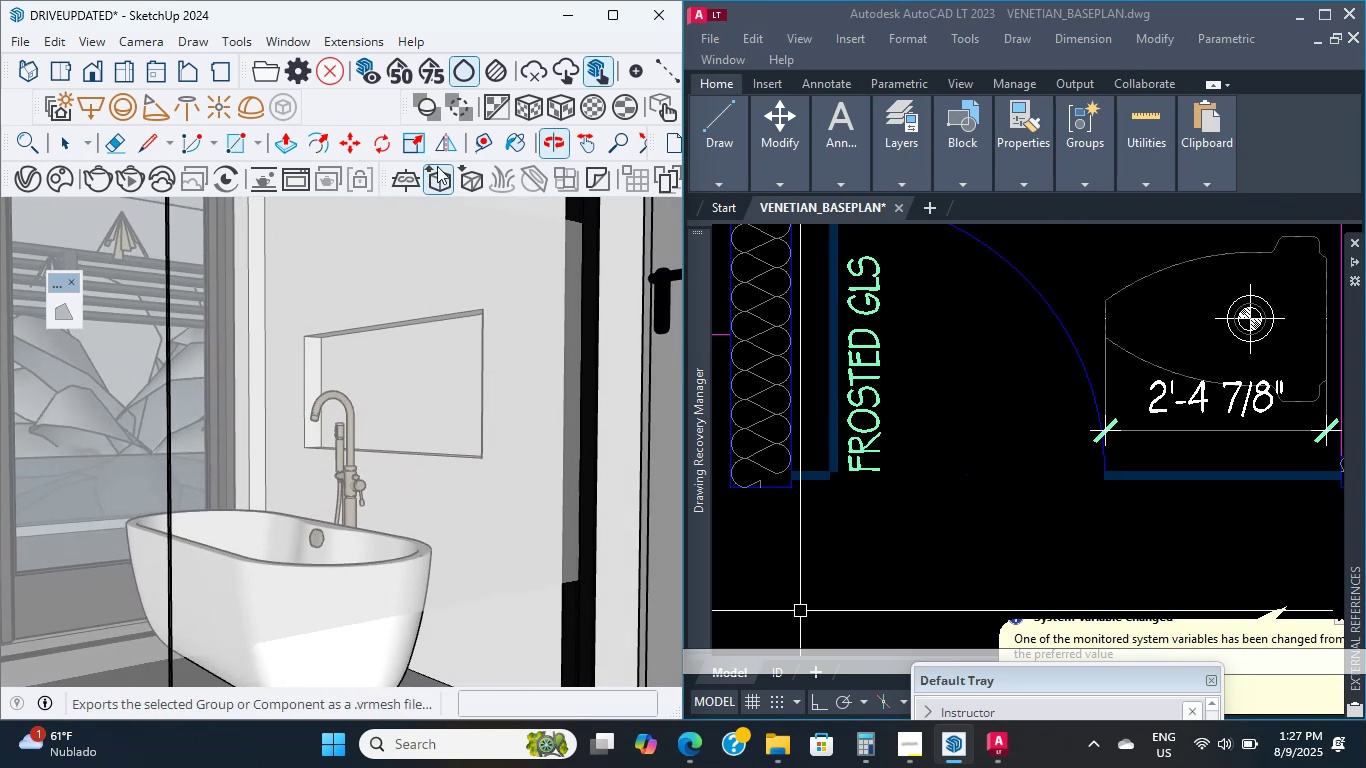 
left_click([952, 491])
 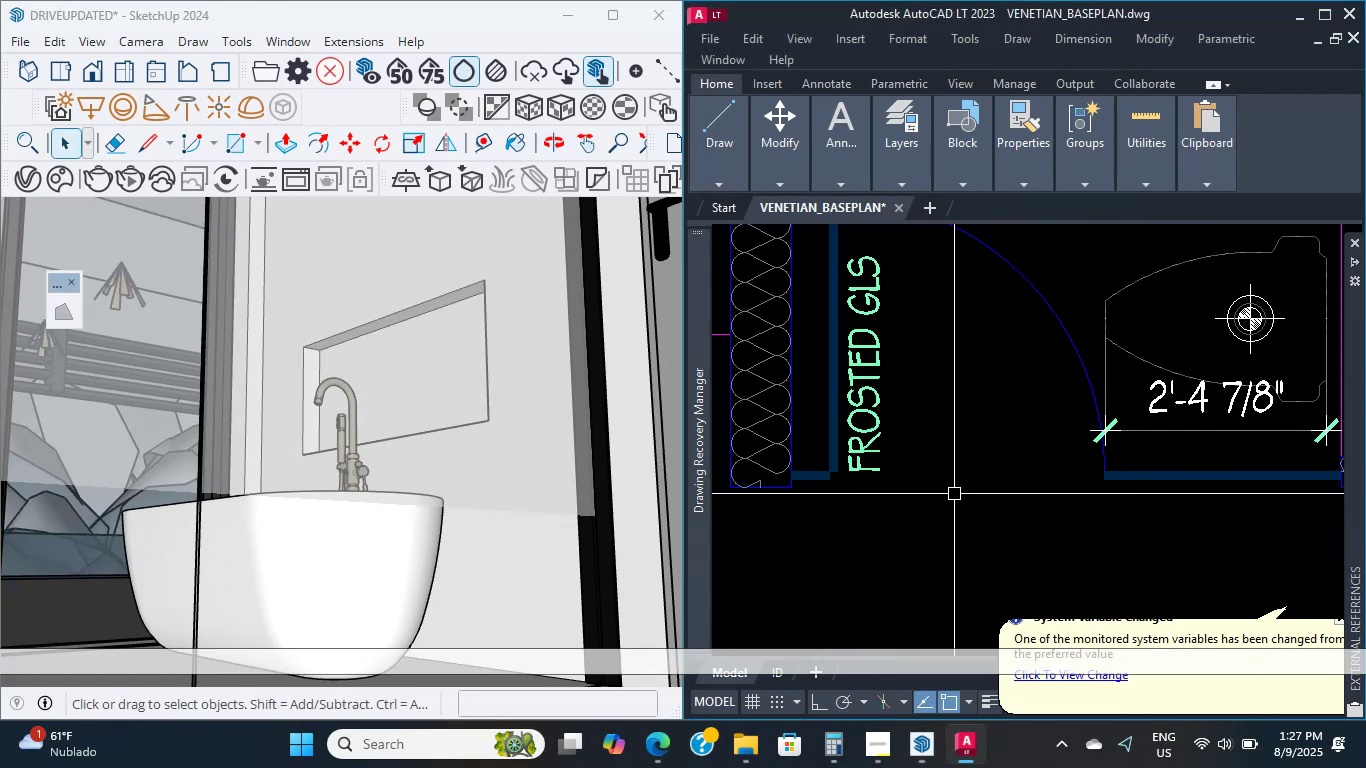 
scroll: coordinate [955, 509], scroll_direction: down, amount: 8.0
 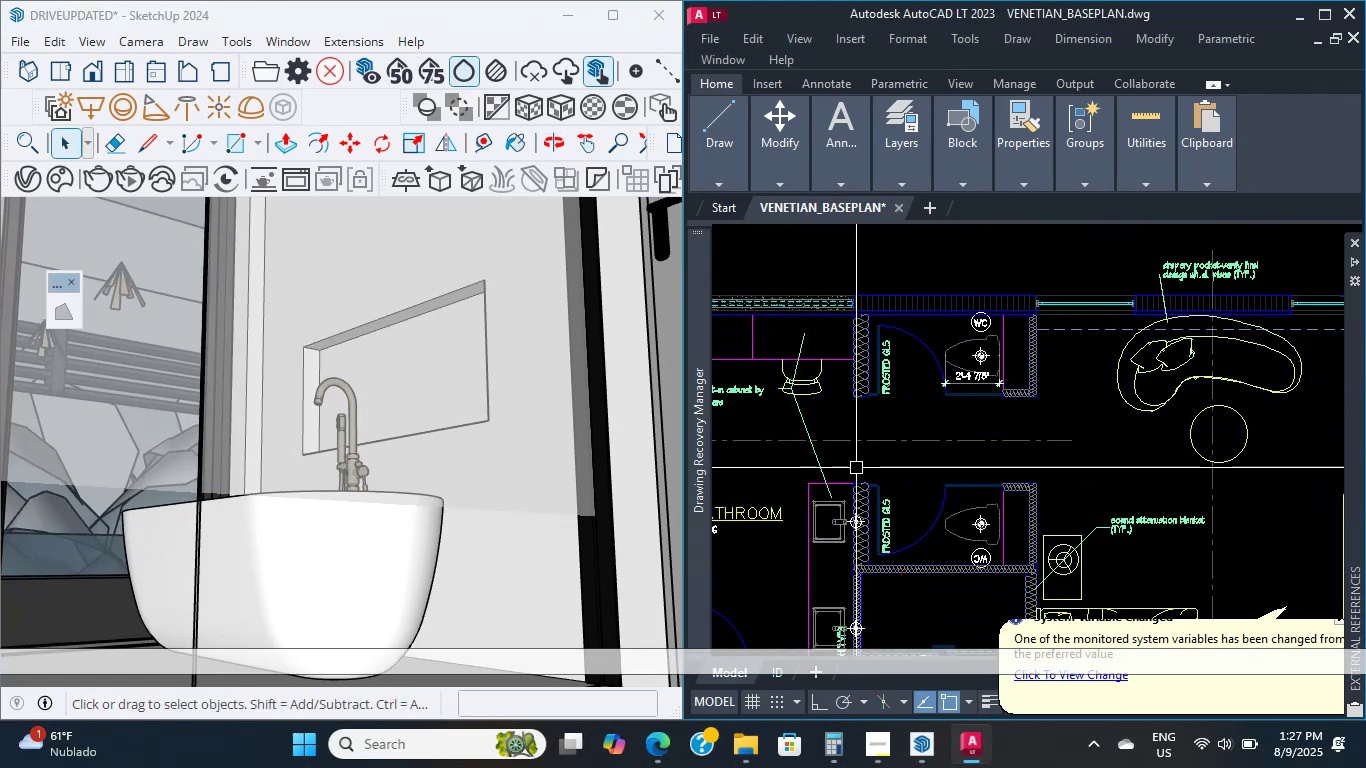 
scroll: coordinate [847, 449], scroll_direction: up, amount: 2.0
 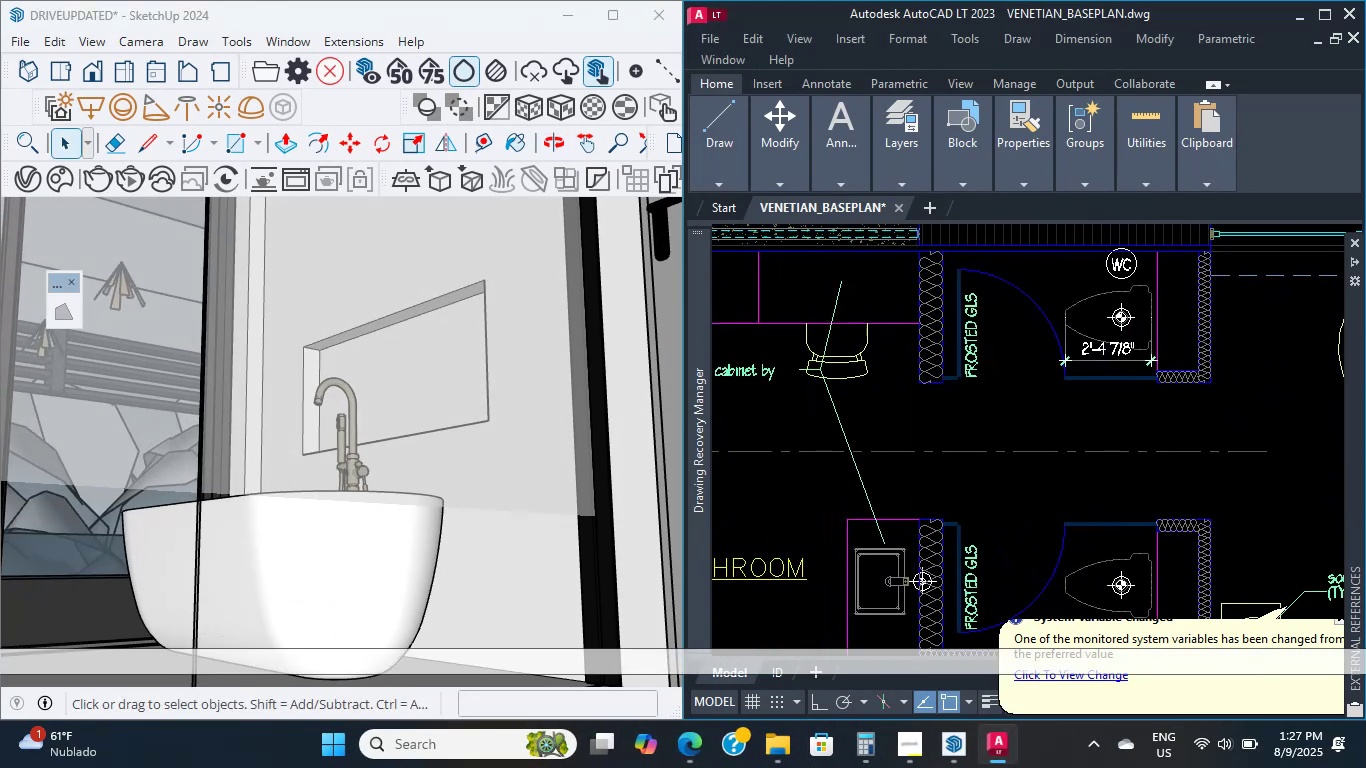 
scroll: coordinate [913, 459], scroll_direction: down, amount: 1.0
 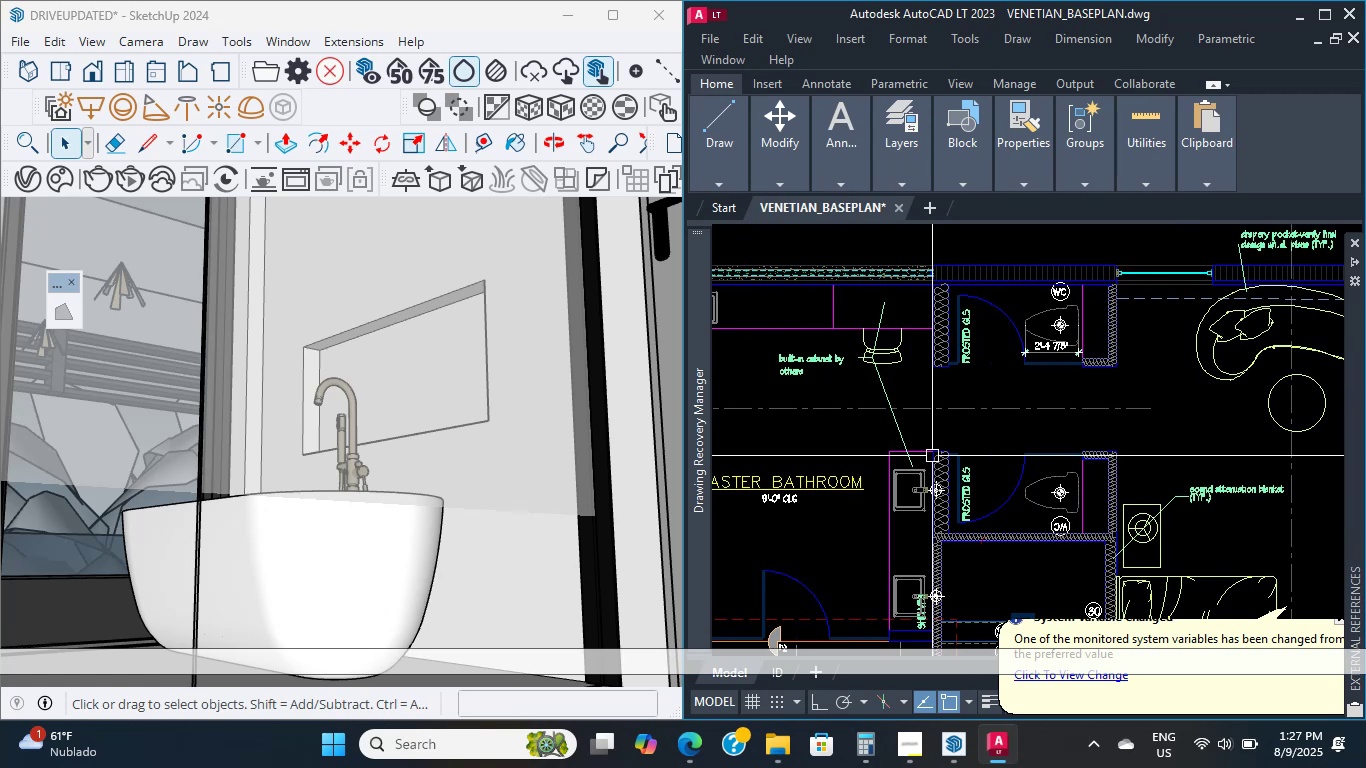 
scroll: coordinate [903, 582], scroll_direction: up, amount: 2.0
 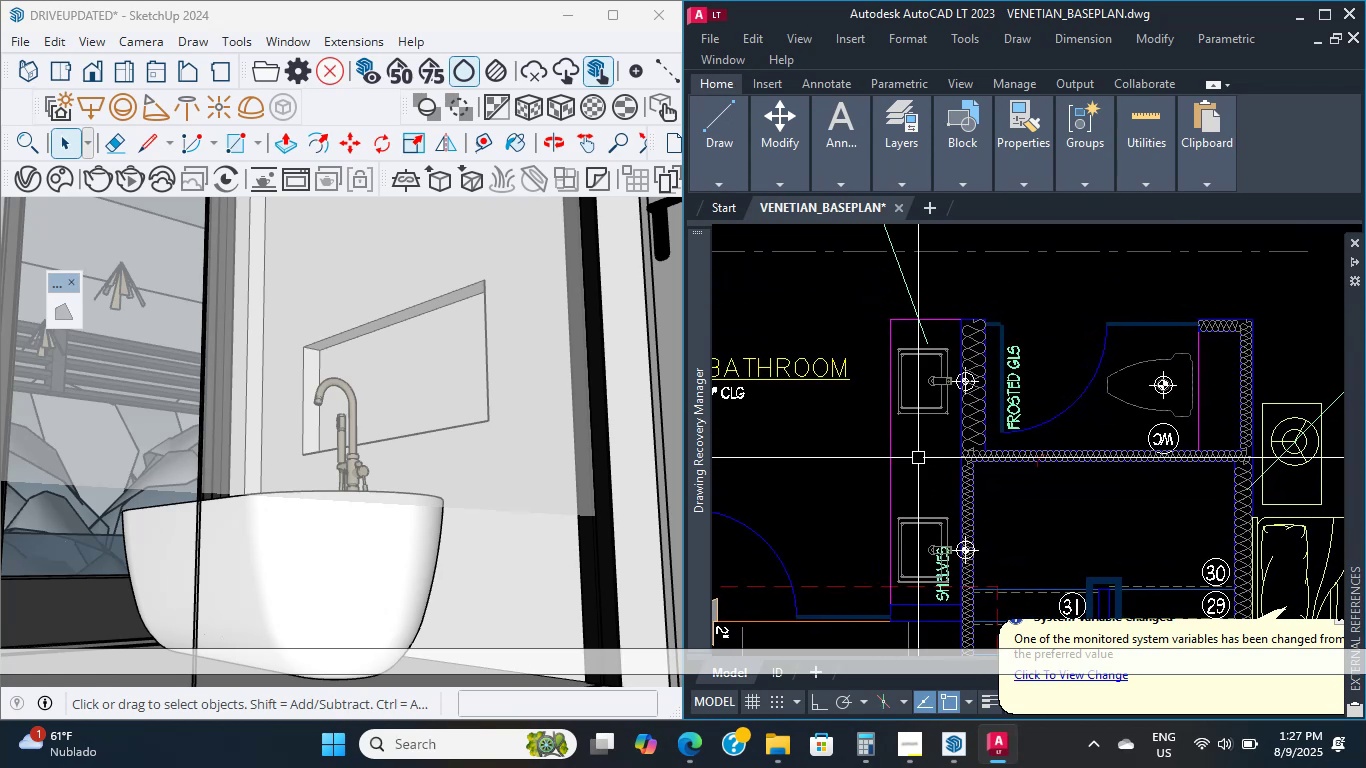 
wait(6.64)
 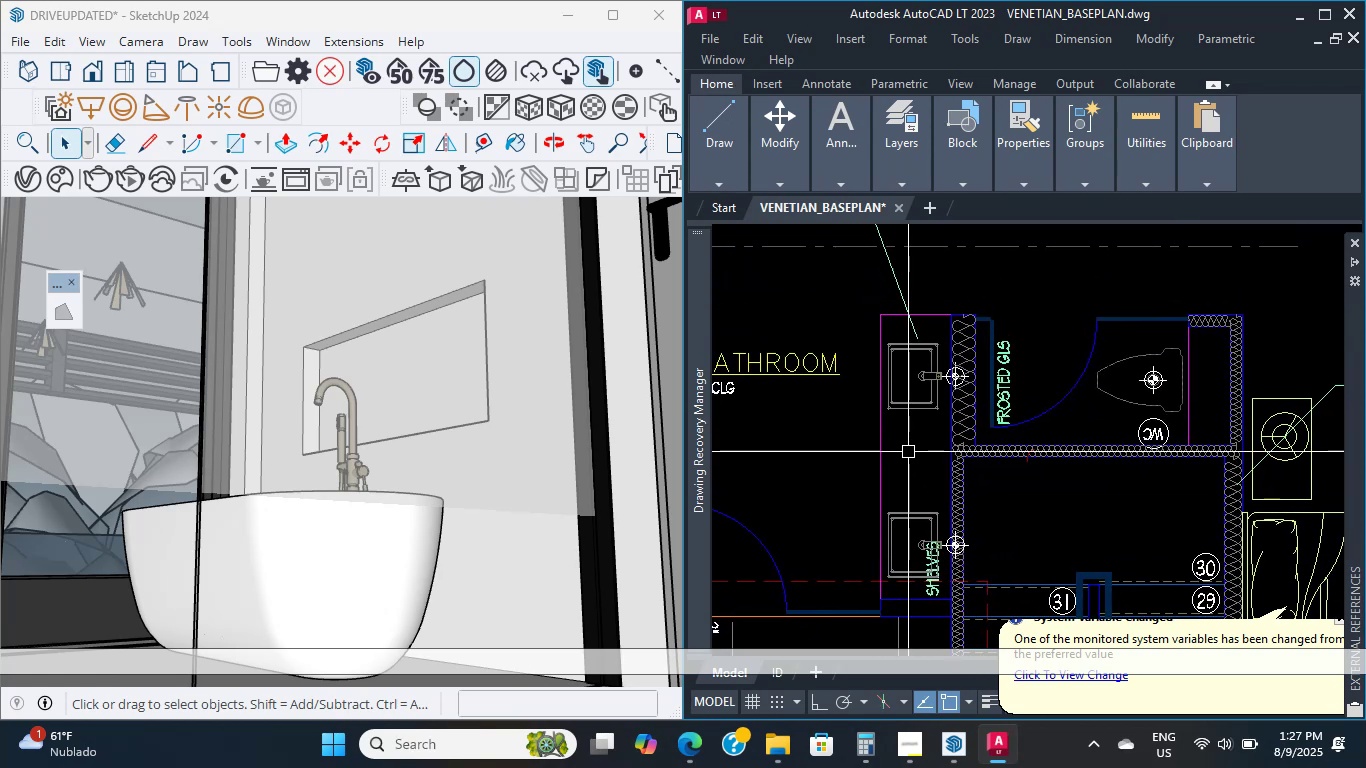 
scroll: coordinate [890, 486], scroll_direction: down, amount: 2.0
 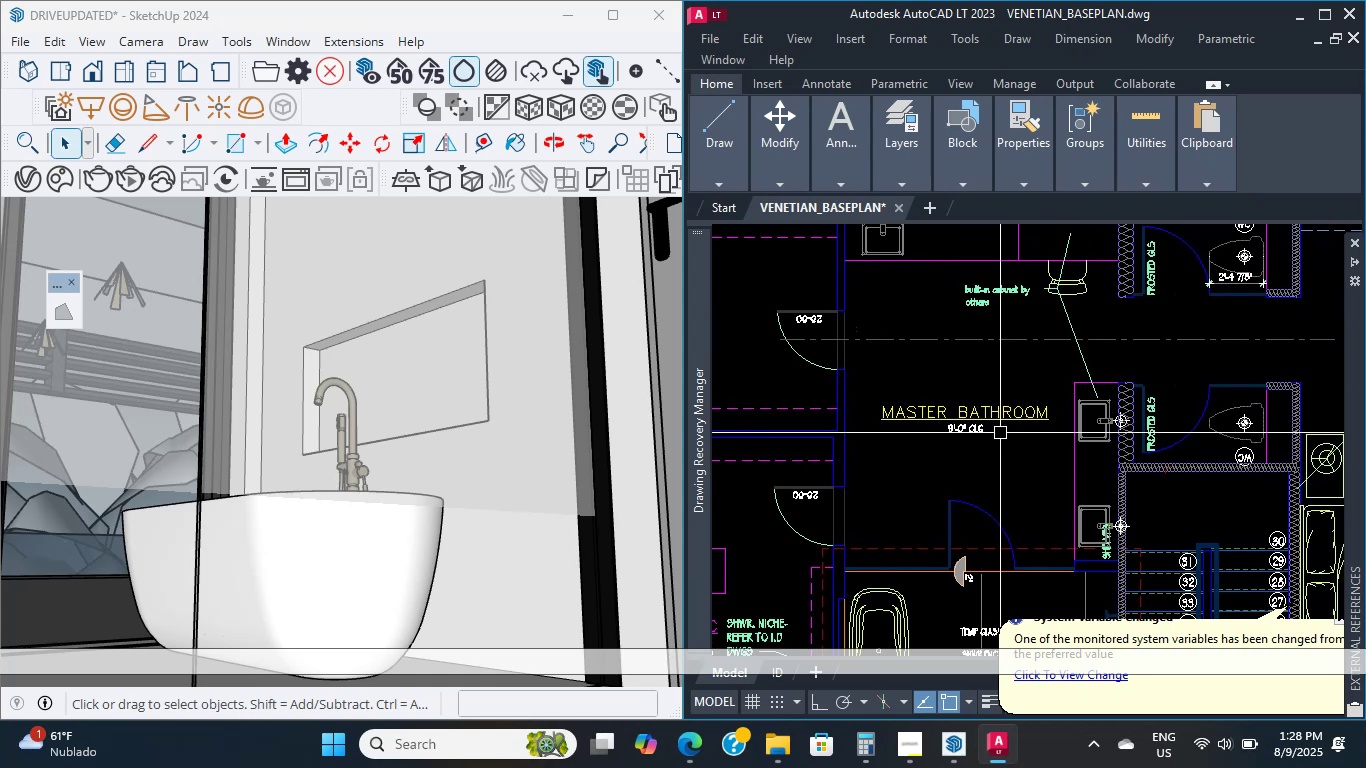 
scroll: coordinate [1000, 433], scroll_direction: up, amount: 2.0
 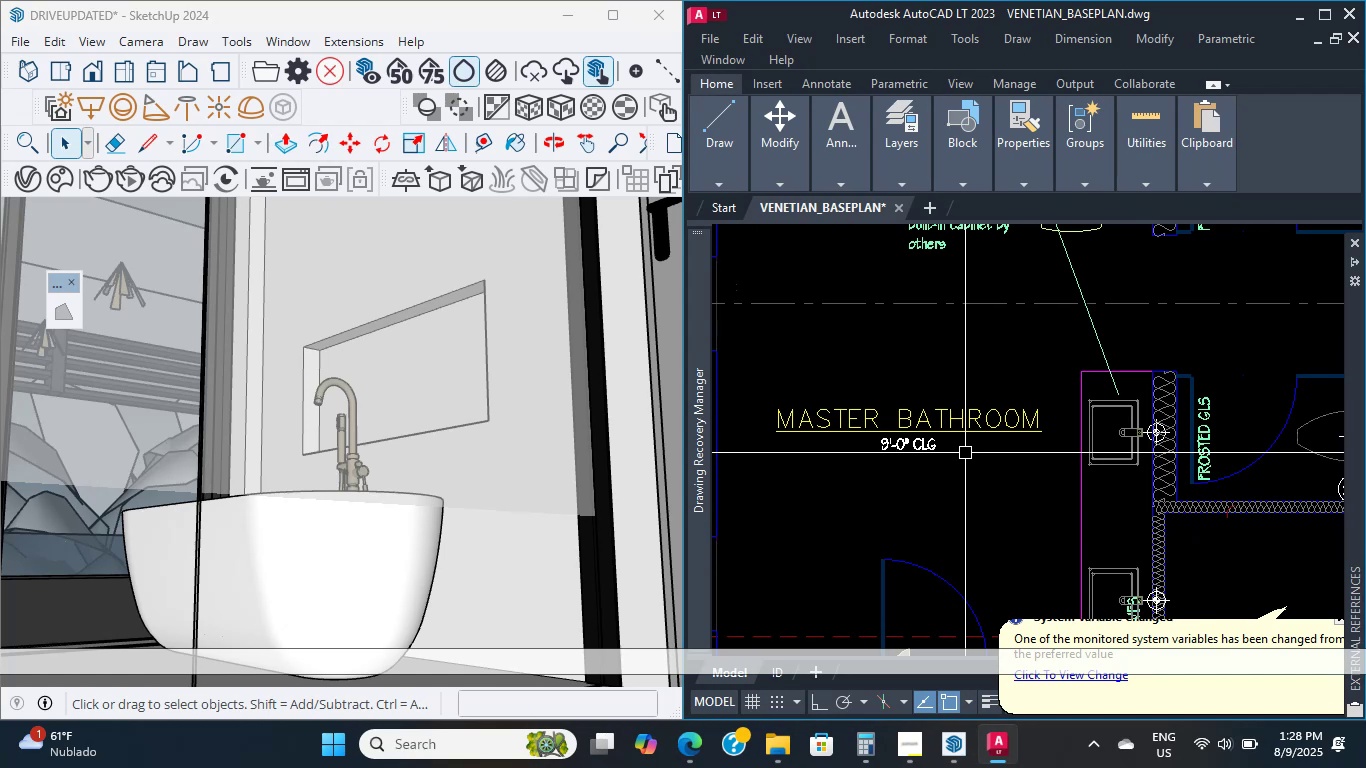 
wait(34.11)
 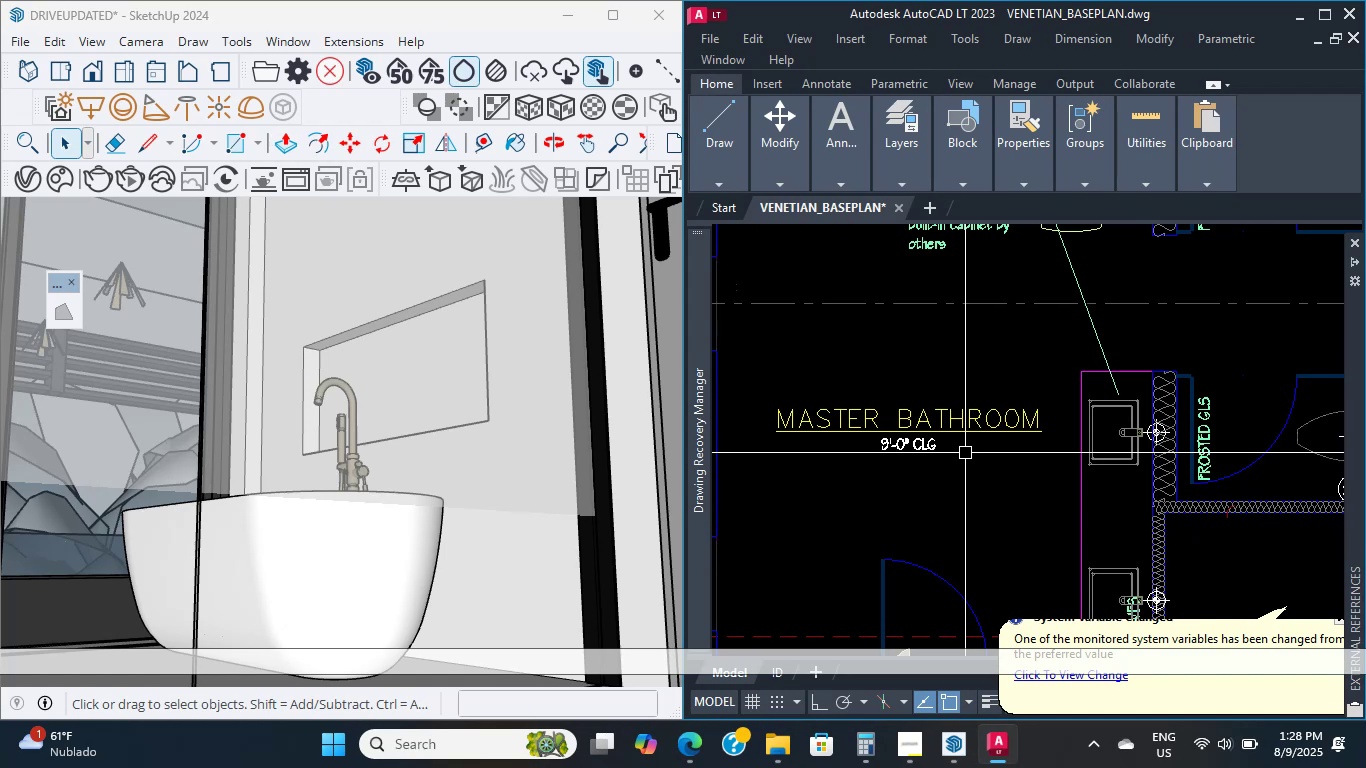 
scroll: coordinate [978, 397], scroll_direction: down, amount: 1.0
 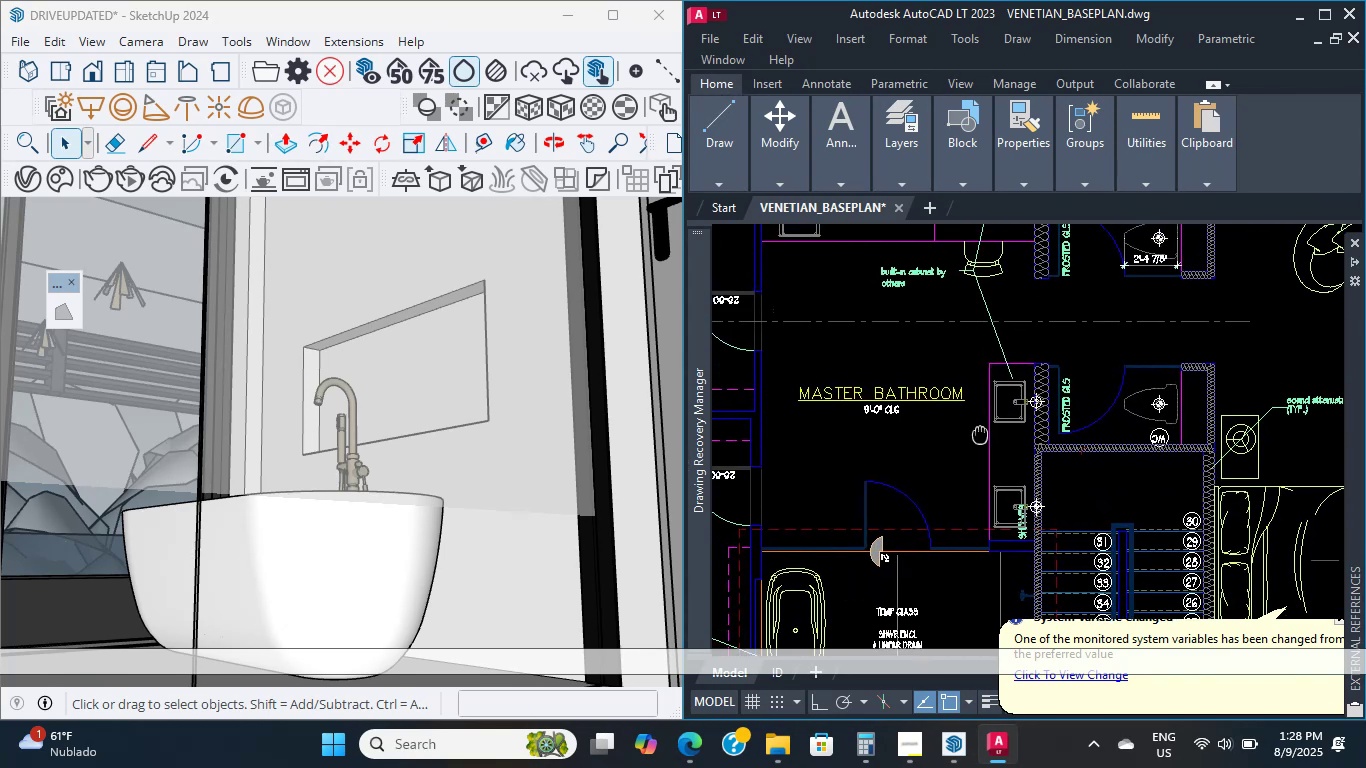 
mouse_move([945, 490])
 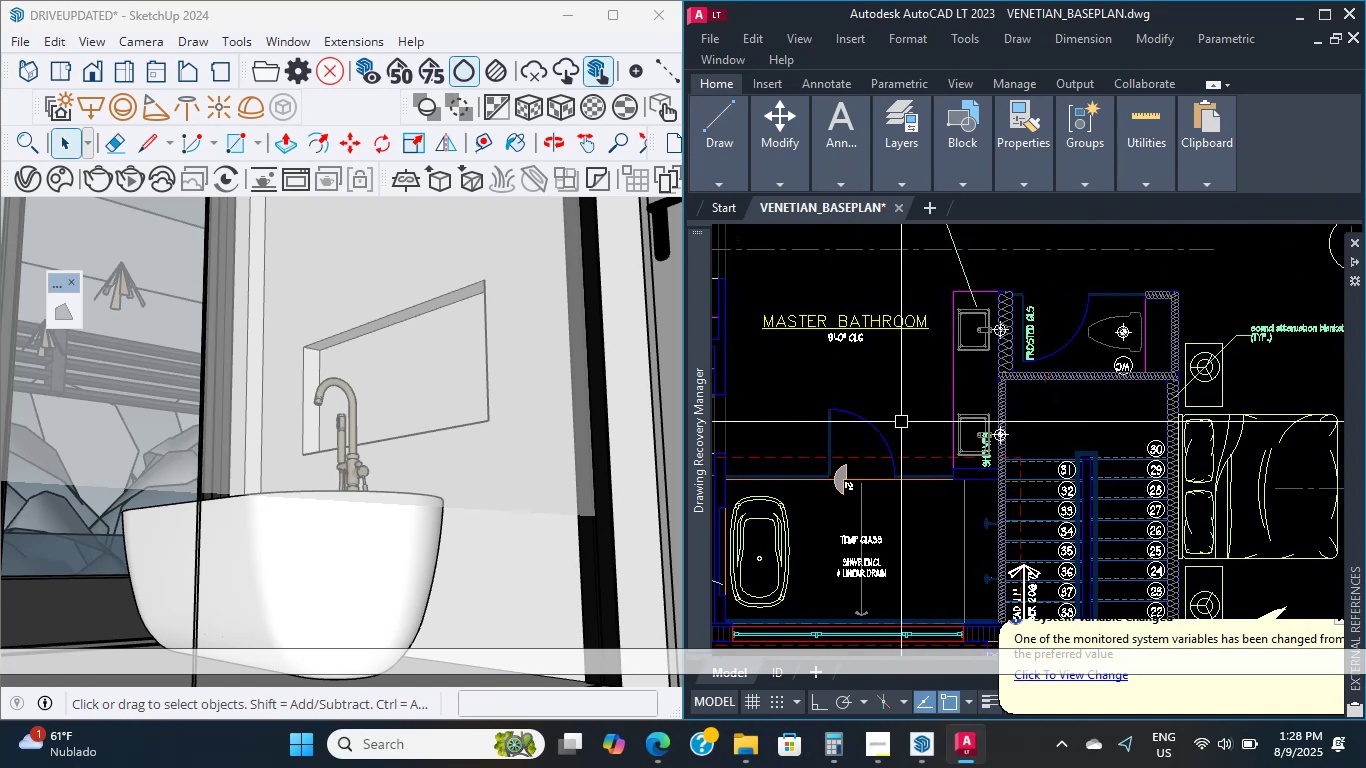 
wait(9.6)
 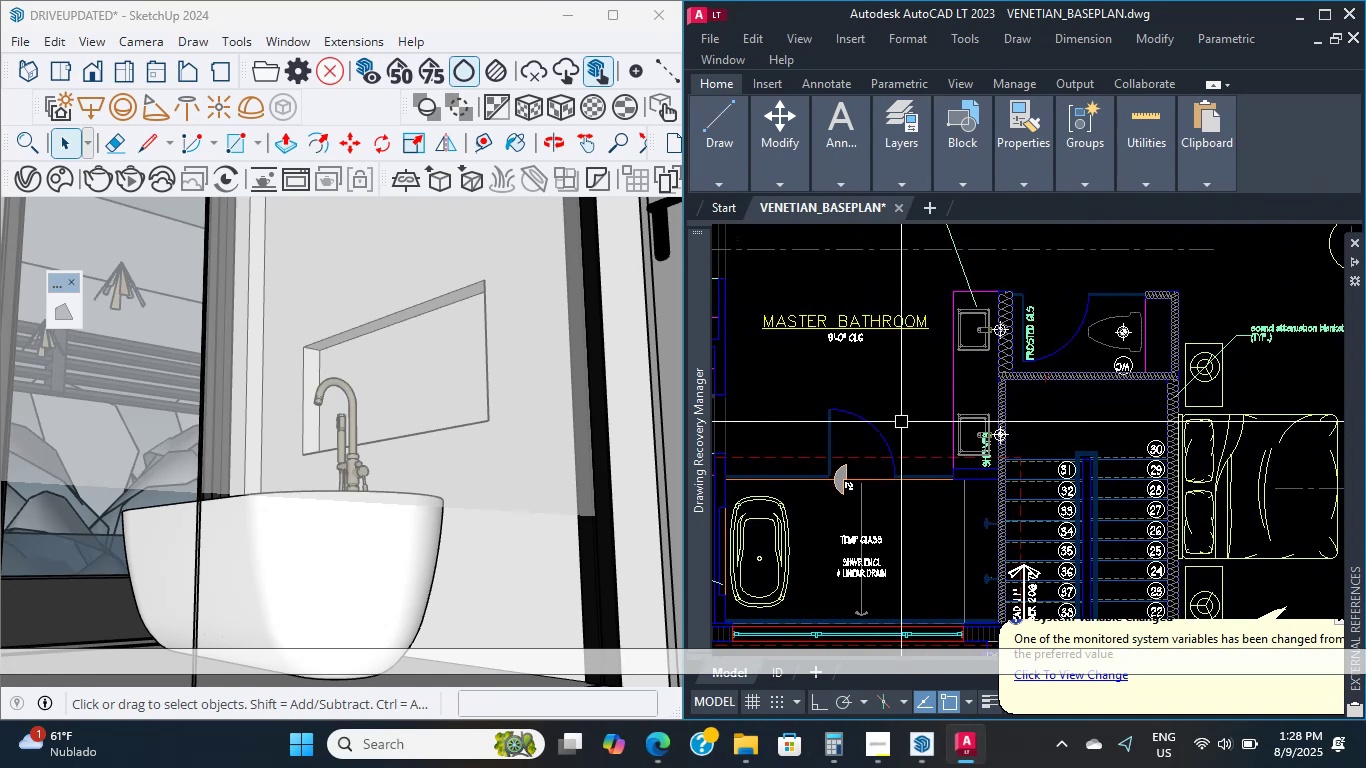 
scroll: coordinate [363, 353], scroll_direction: down, amount: 3.0
 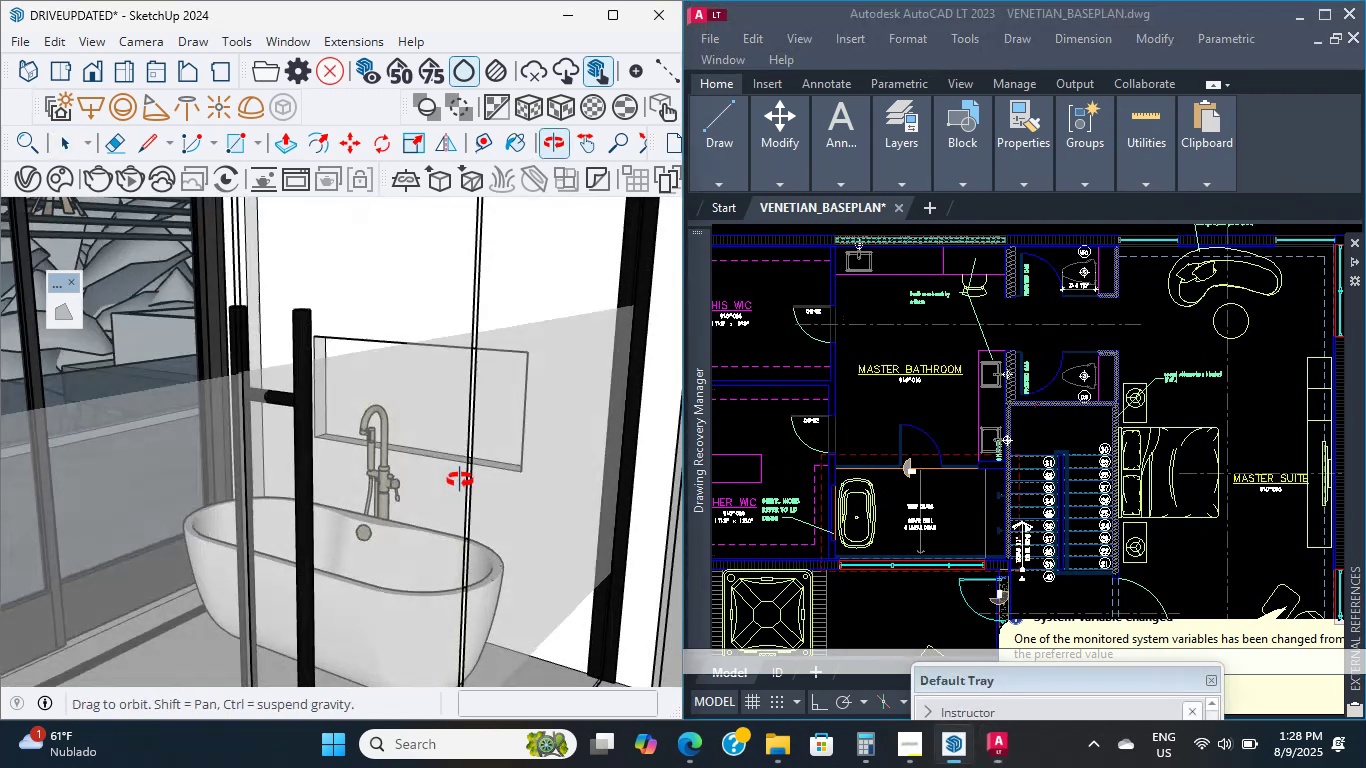 
hold_key(key=ShiftLeft, duration=0.32)
 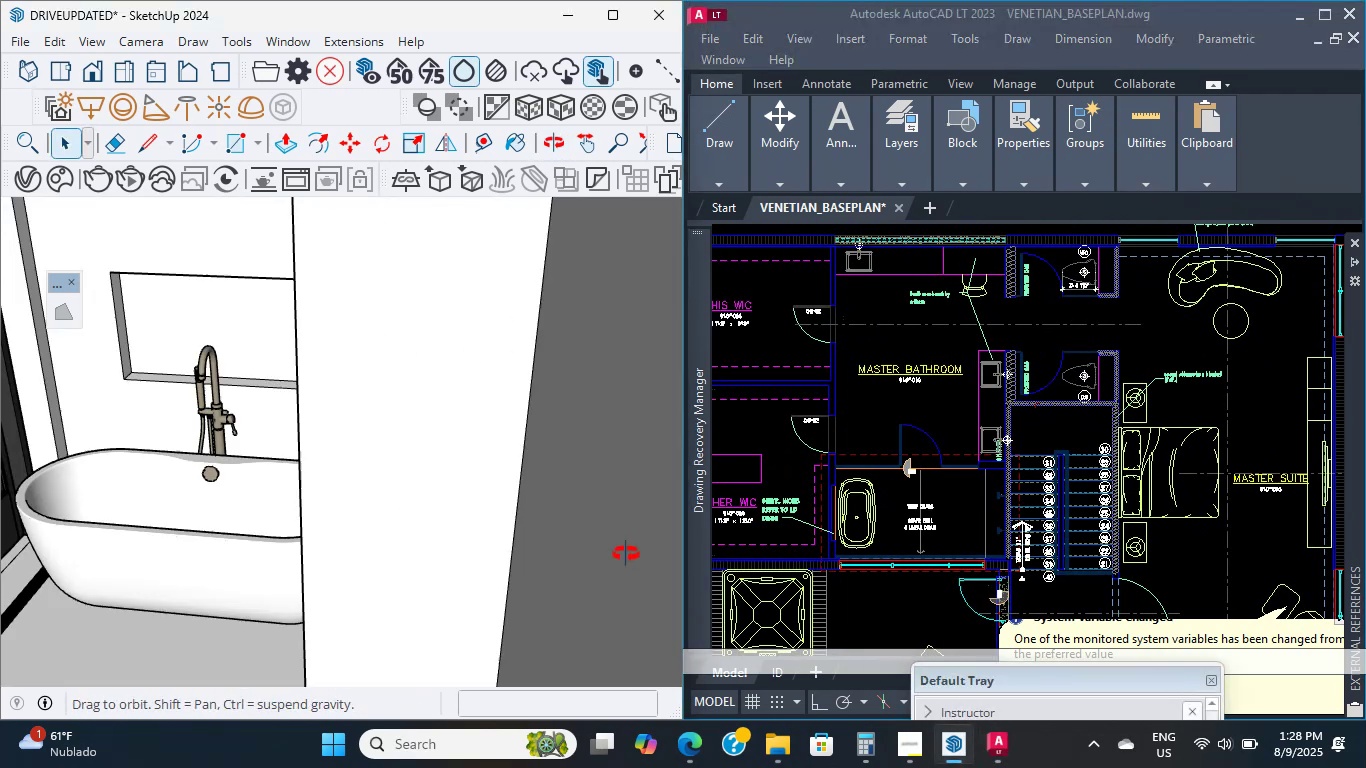 
hold_key(key=ShiftLeft, duration=2.01)
scroll: coordinate [349, 657], scroll_direction: up, amount: 6.0
 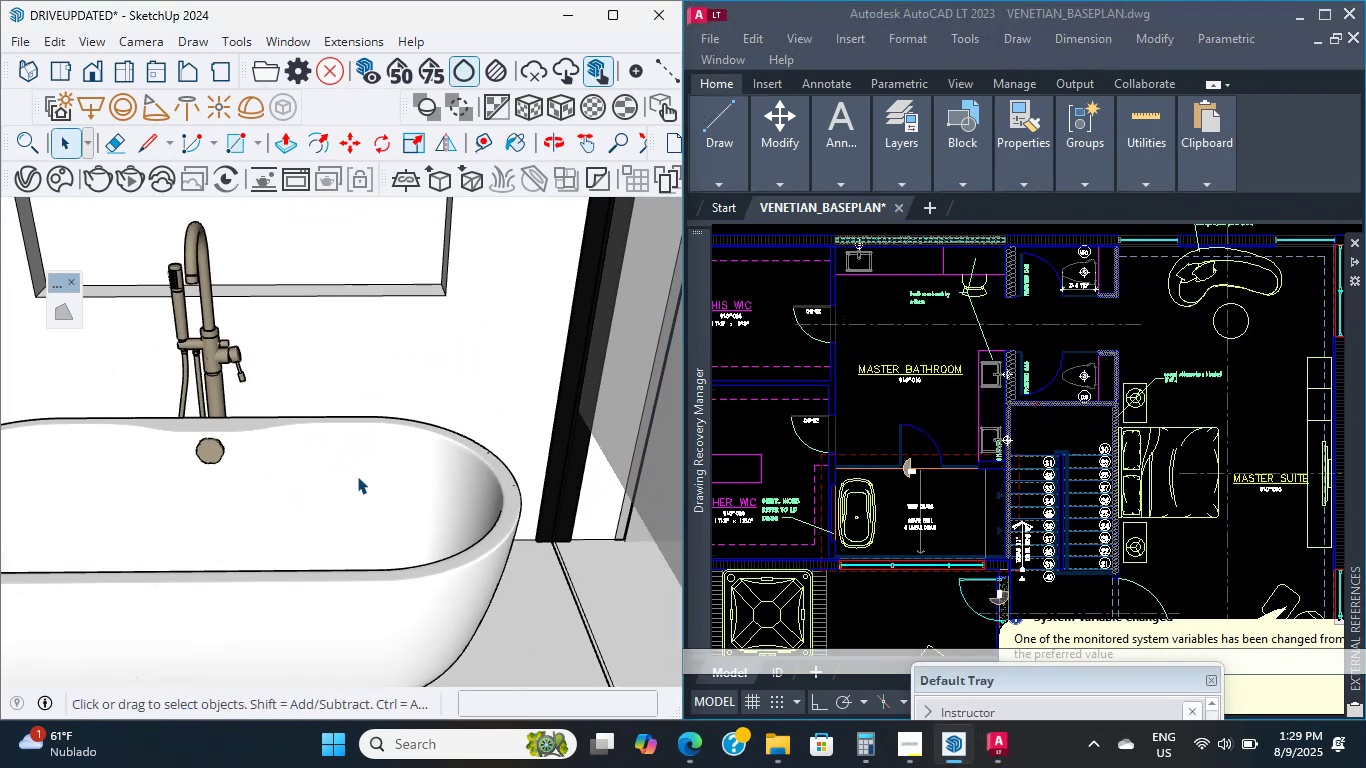 
wait(5.7)
 